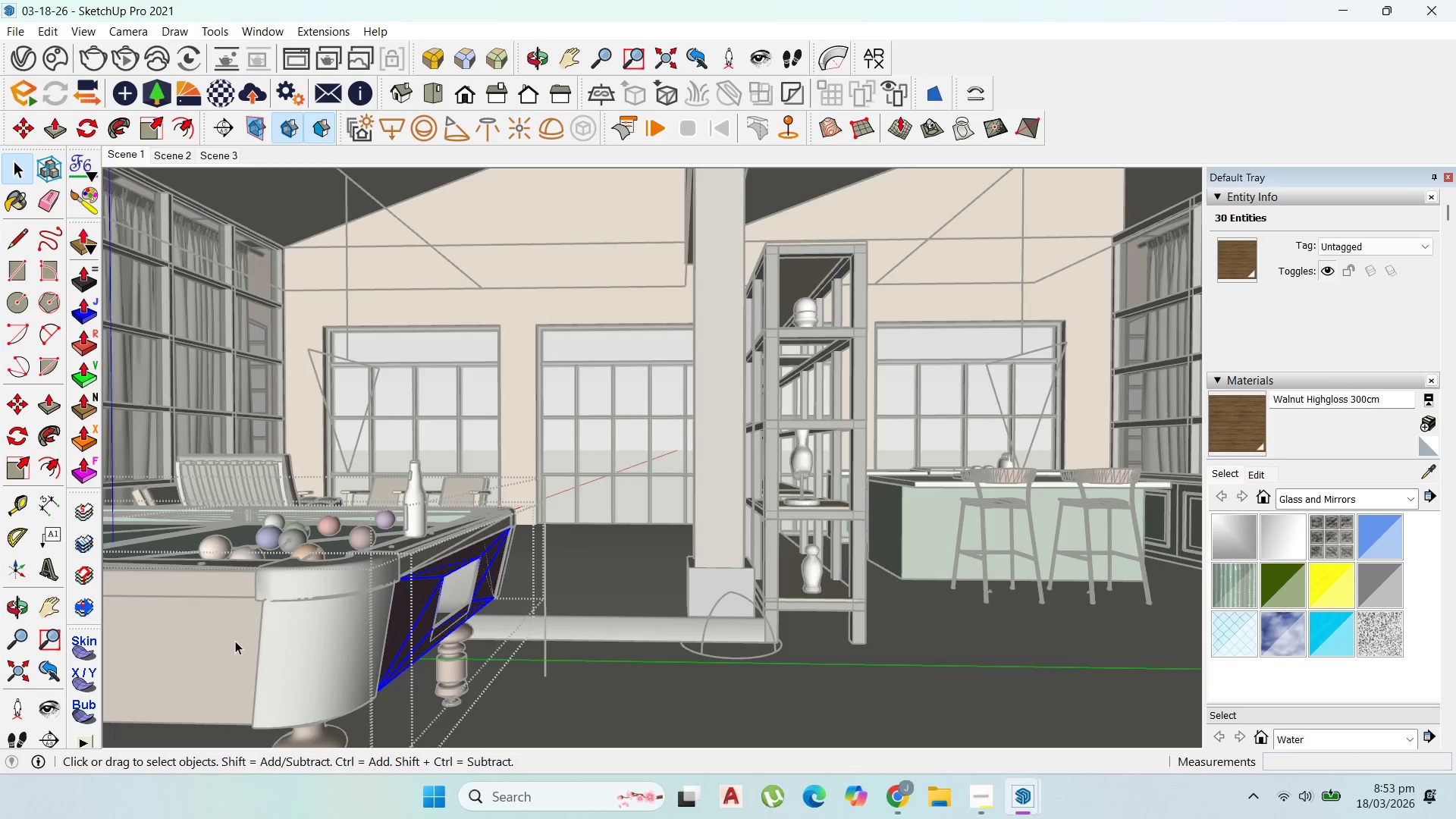 
key(Escape)
 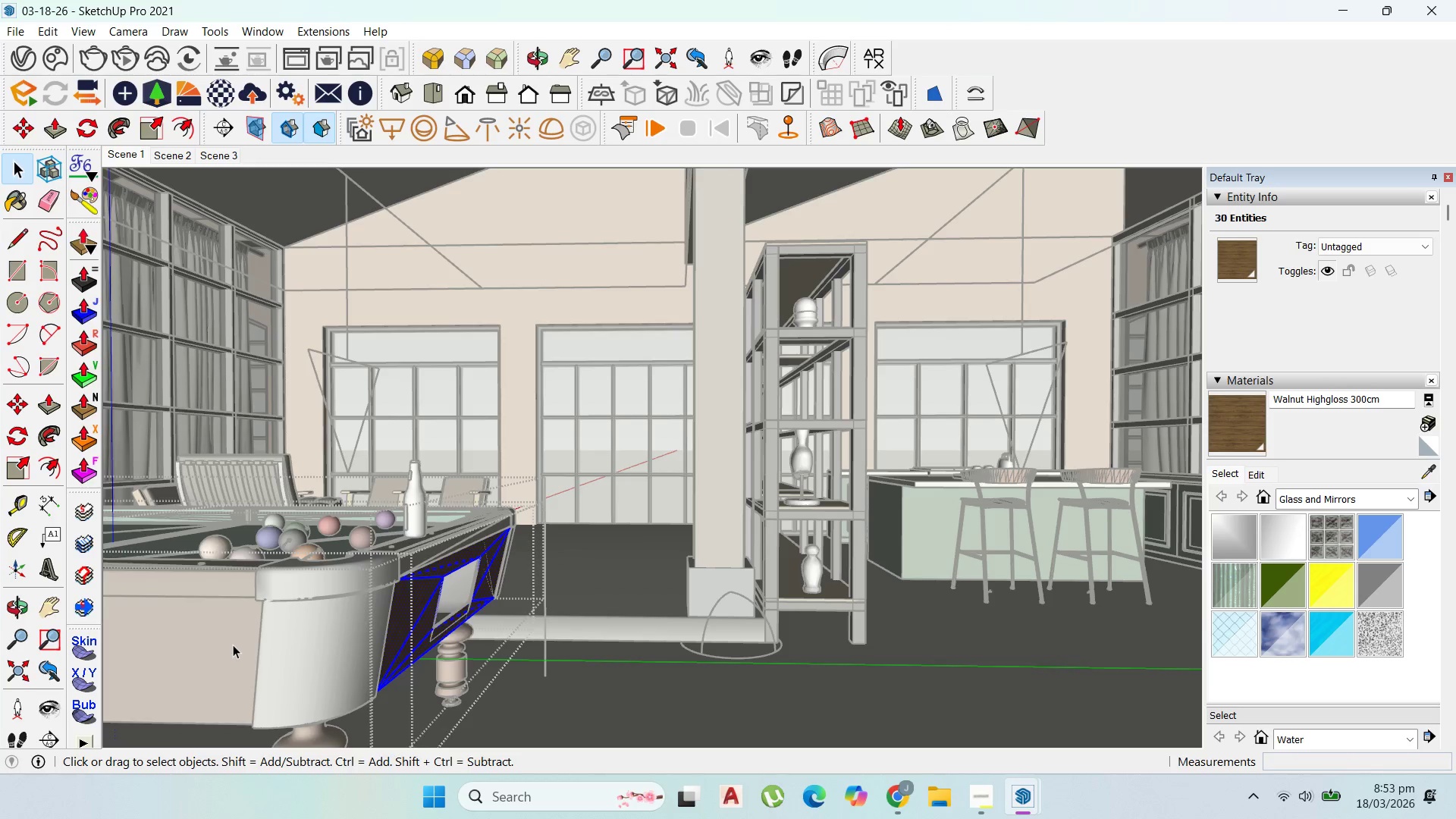 
key(Escape)
 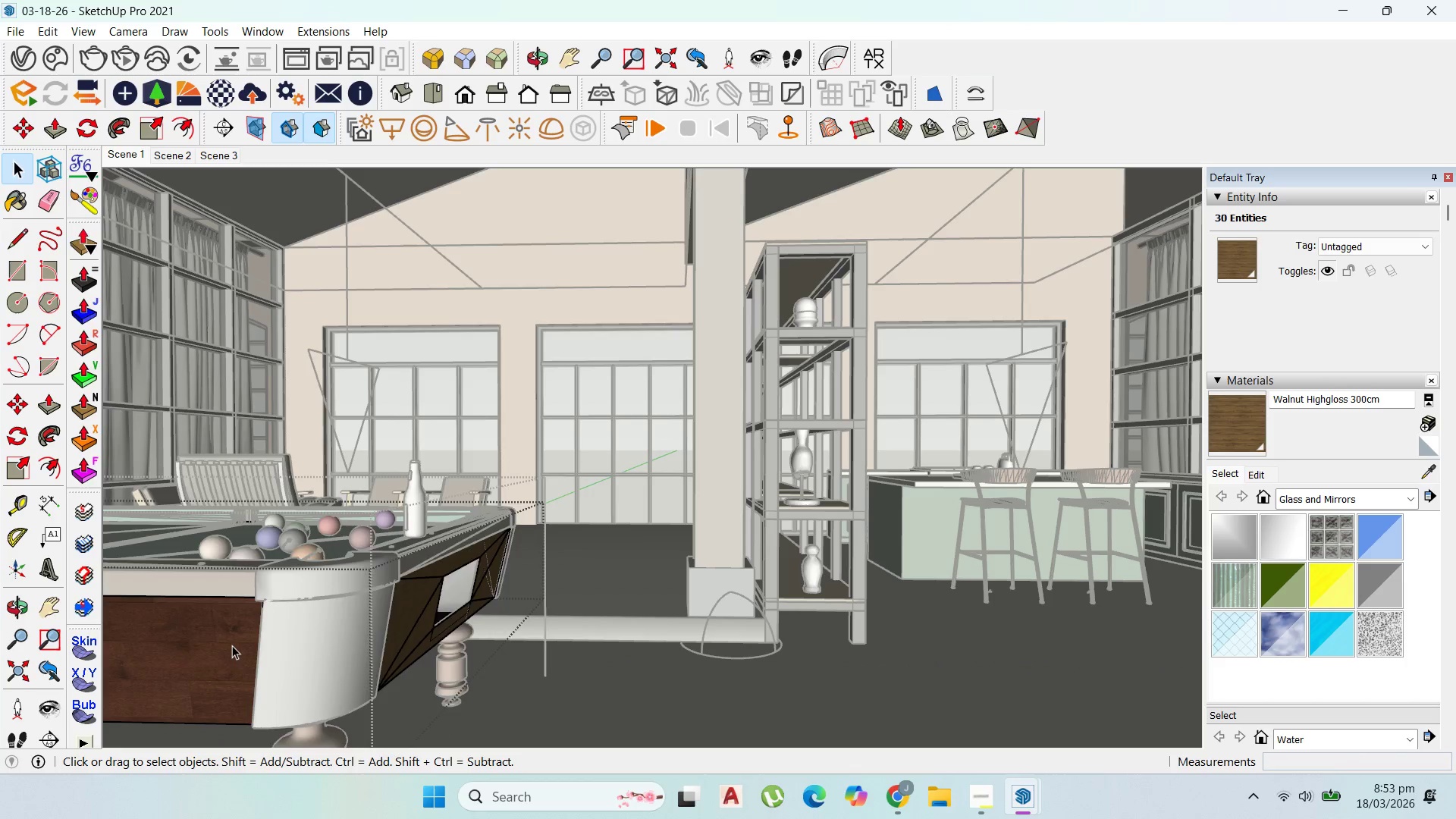 
key(Escape)
 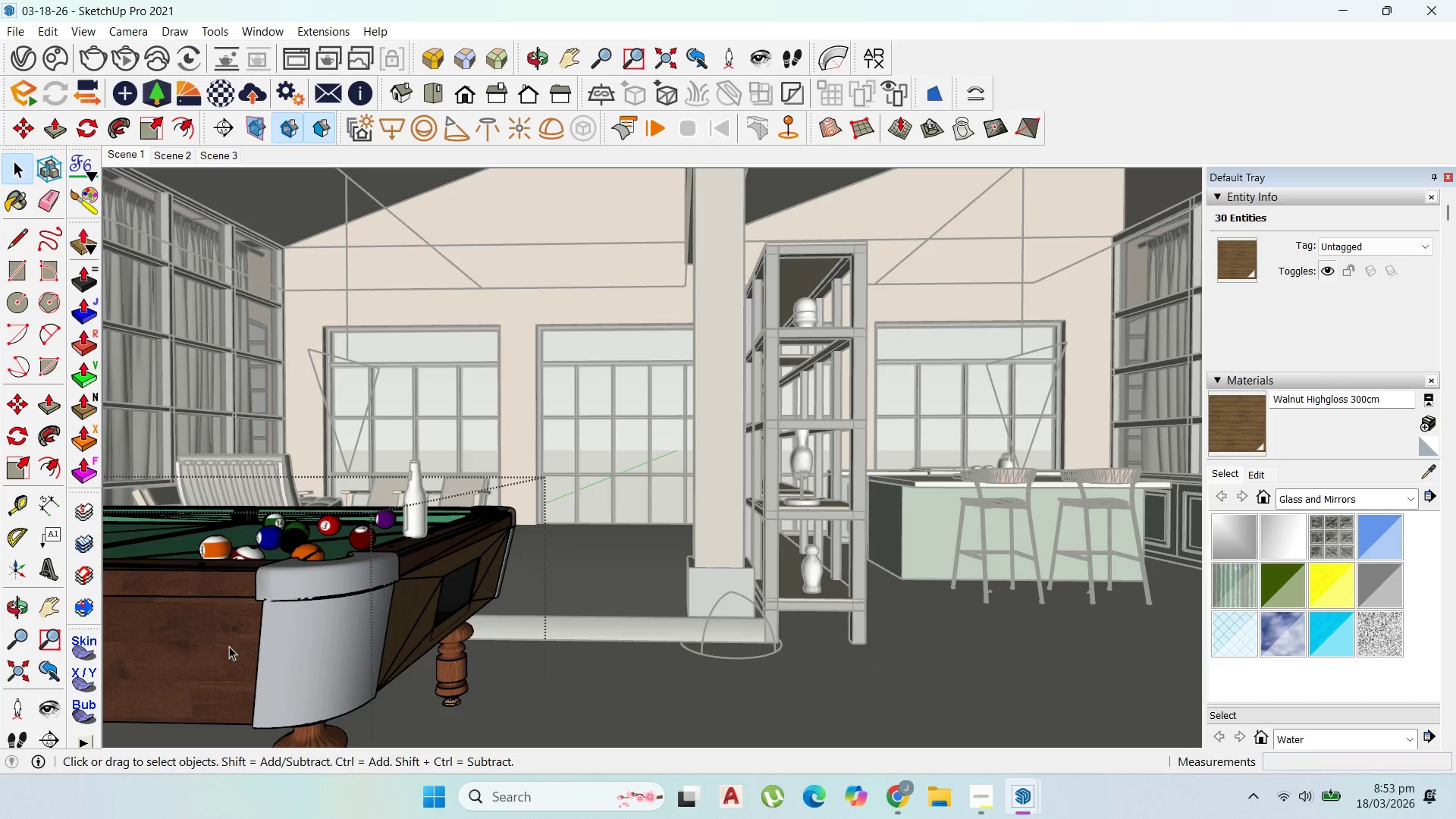 
double_click([229, 646])
 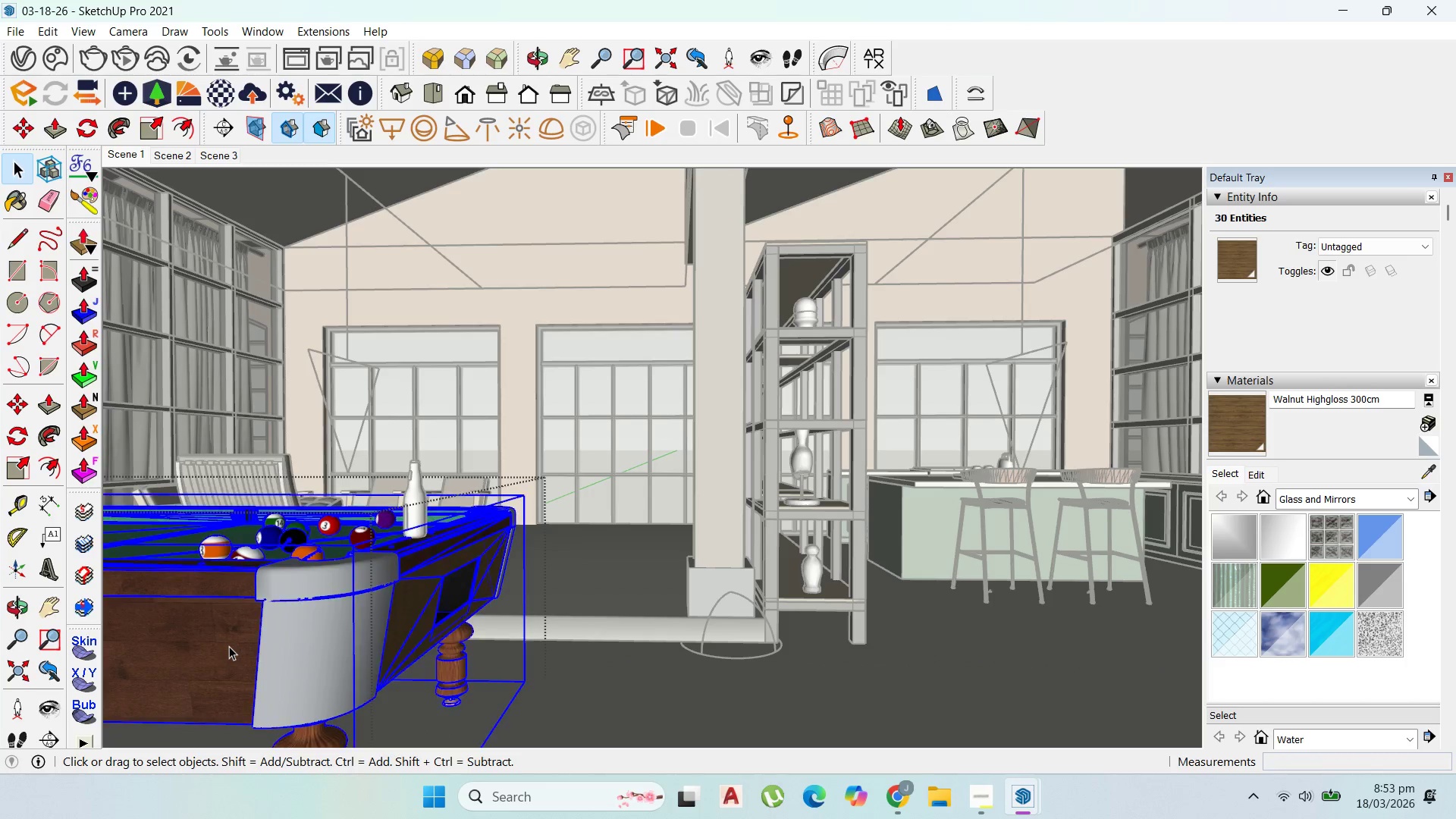 
triple_click([229, 646])
 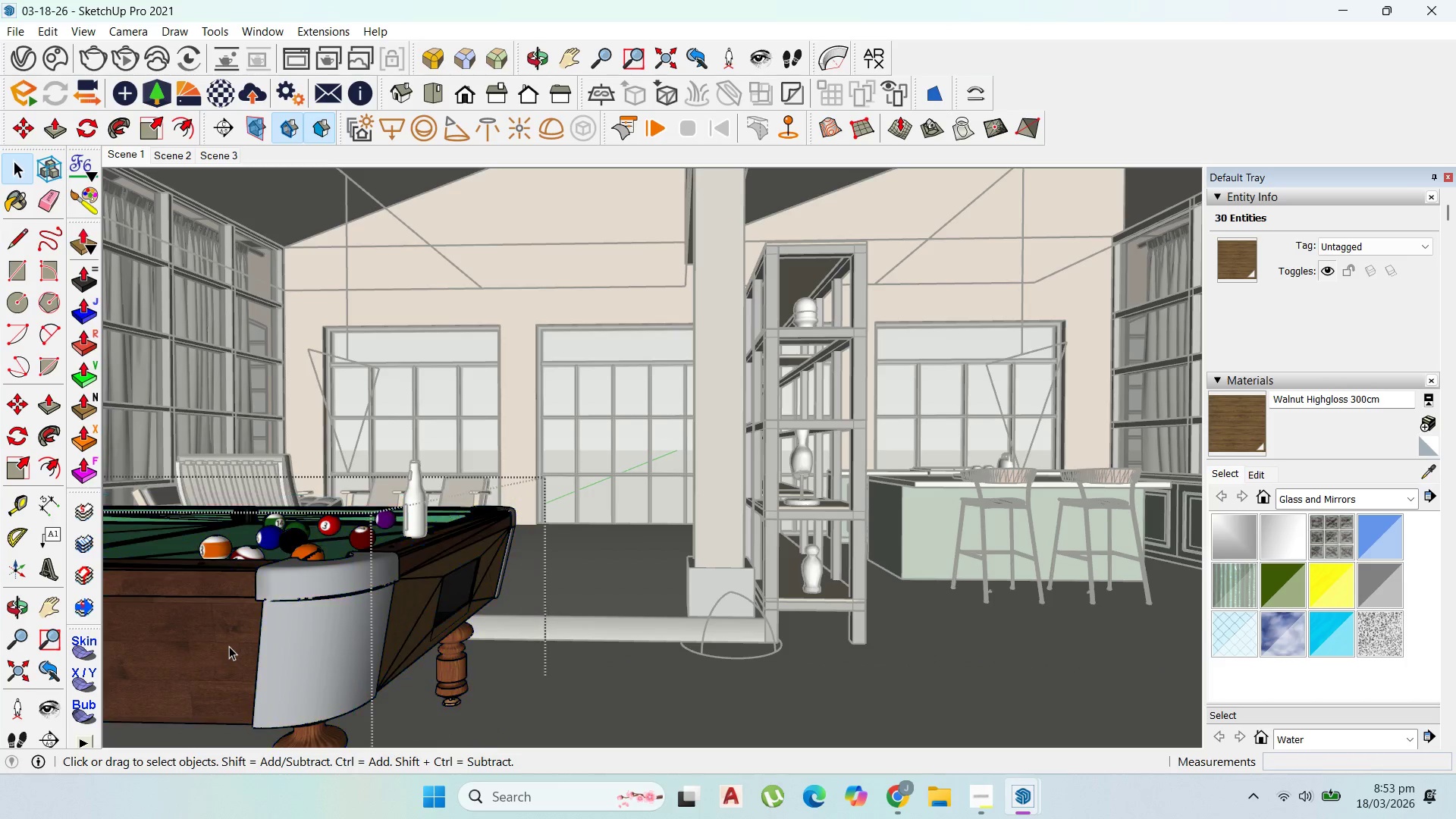 
triple_click([229, 646])
 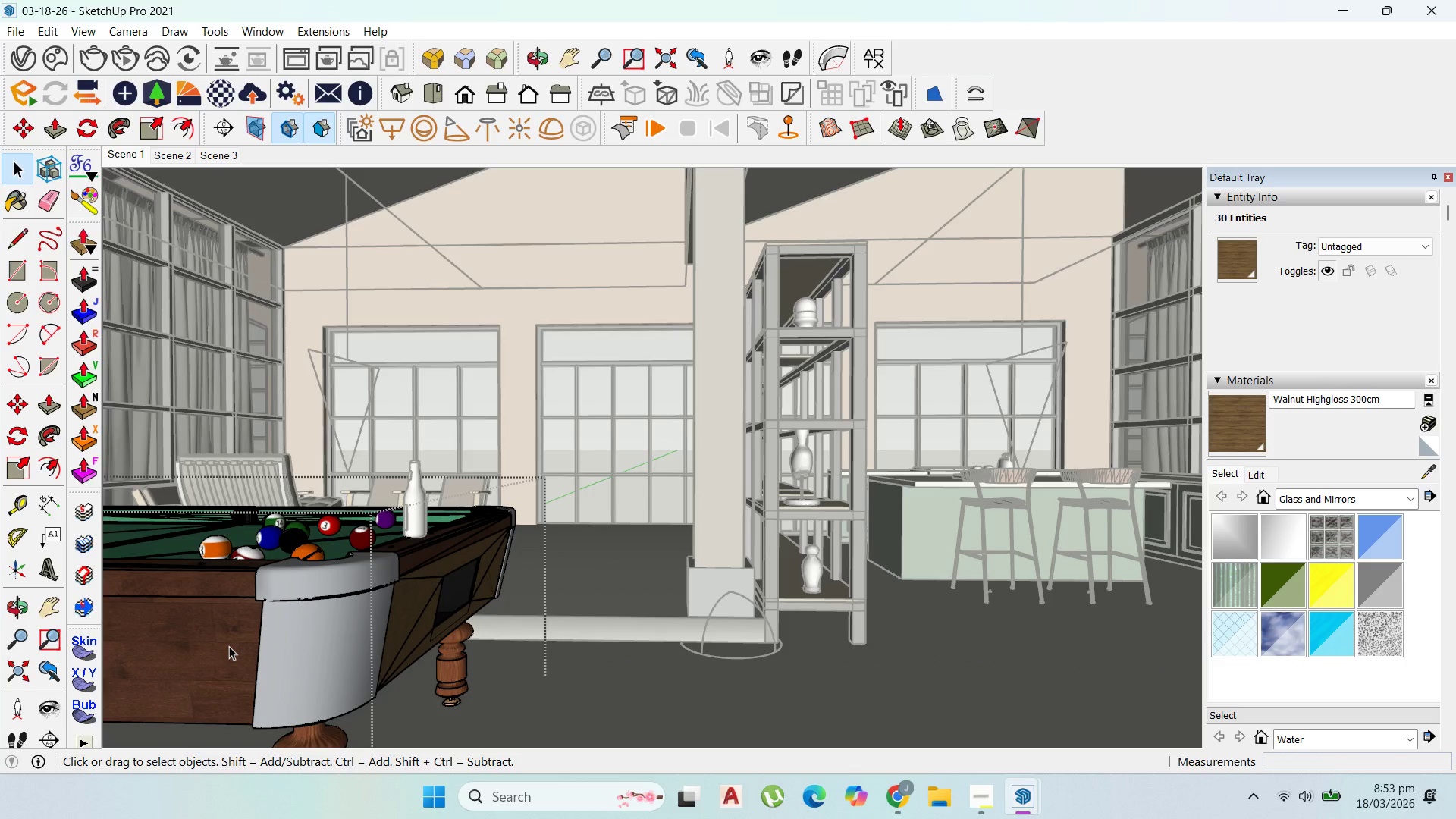 
triple_click([229, 646])
 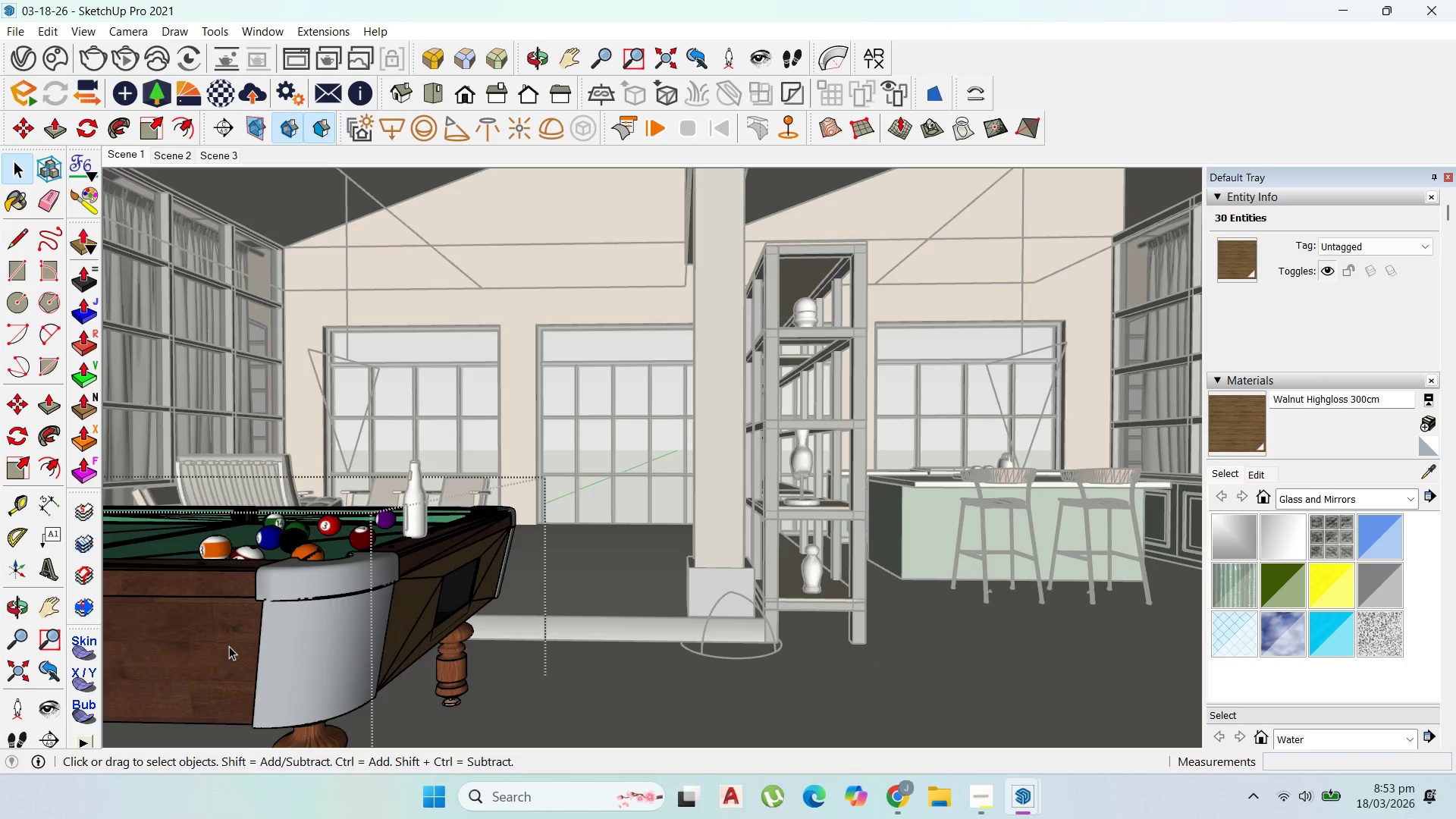 
triple_click([229, 646])
 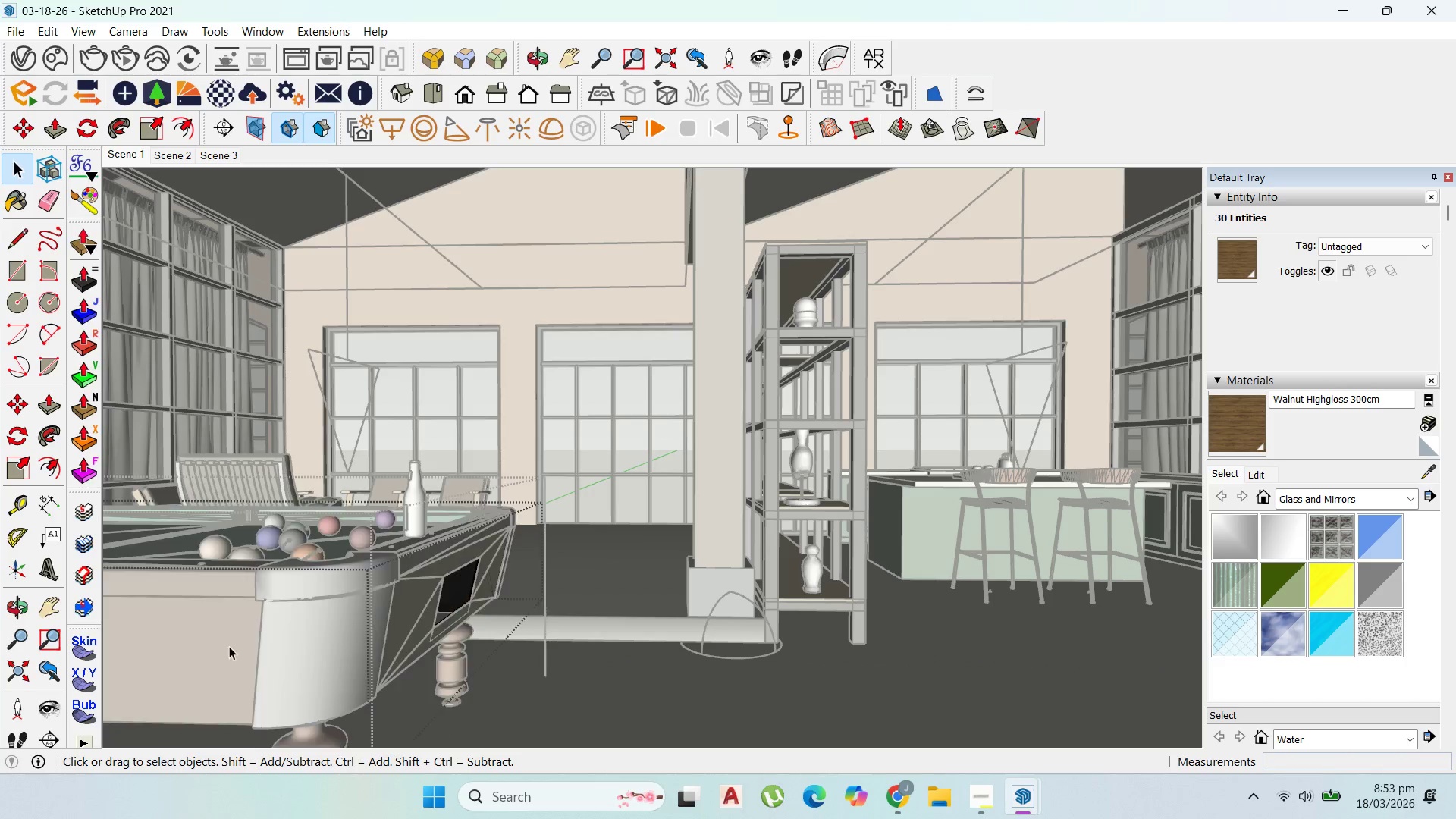 
triple_click([229, 646])
 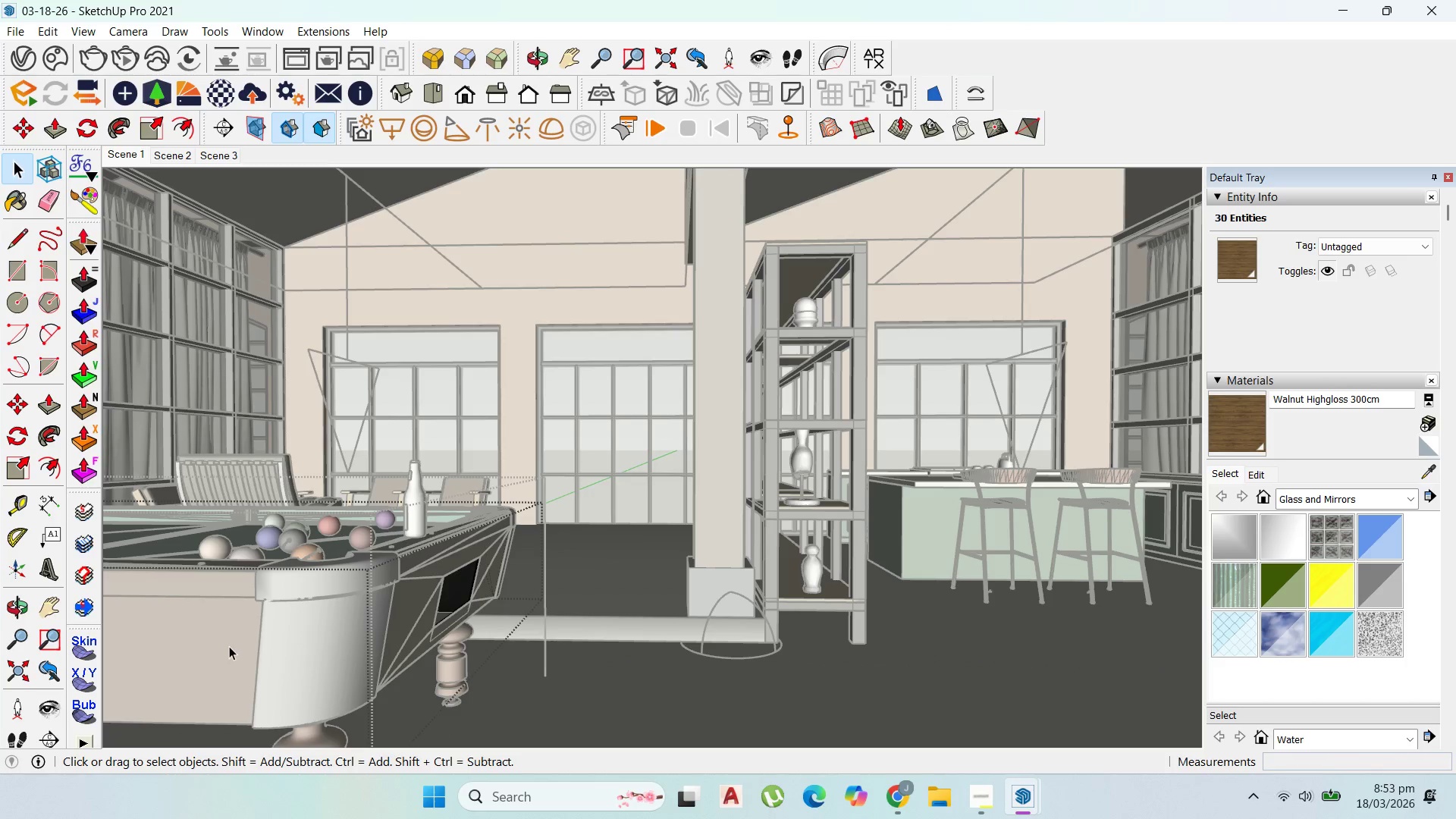 
triple_click([229, 646])
 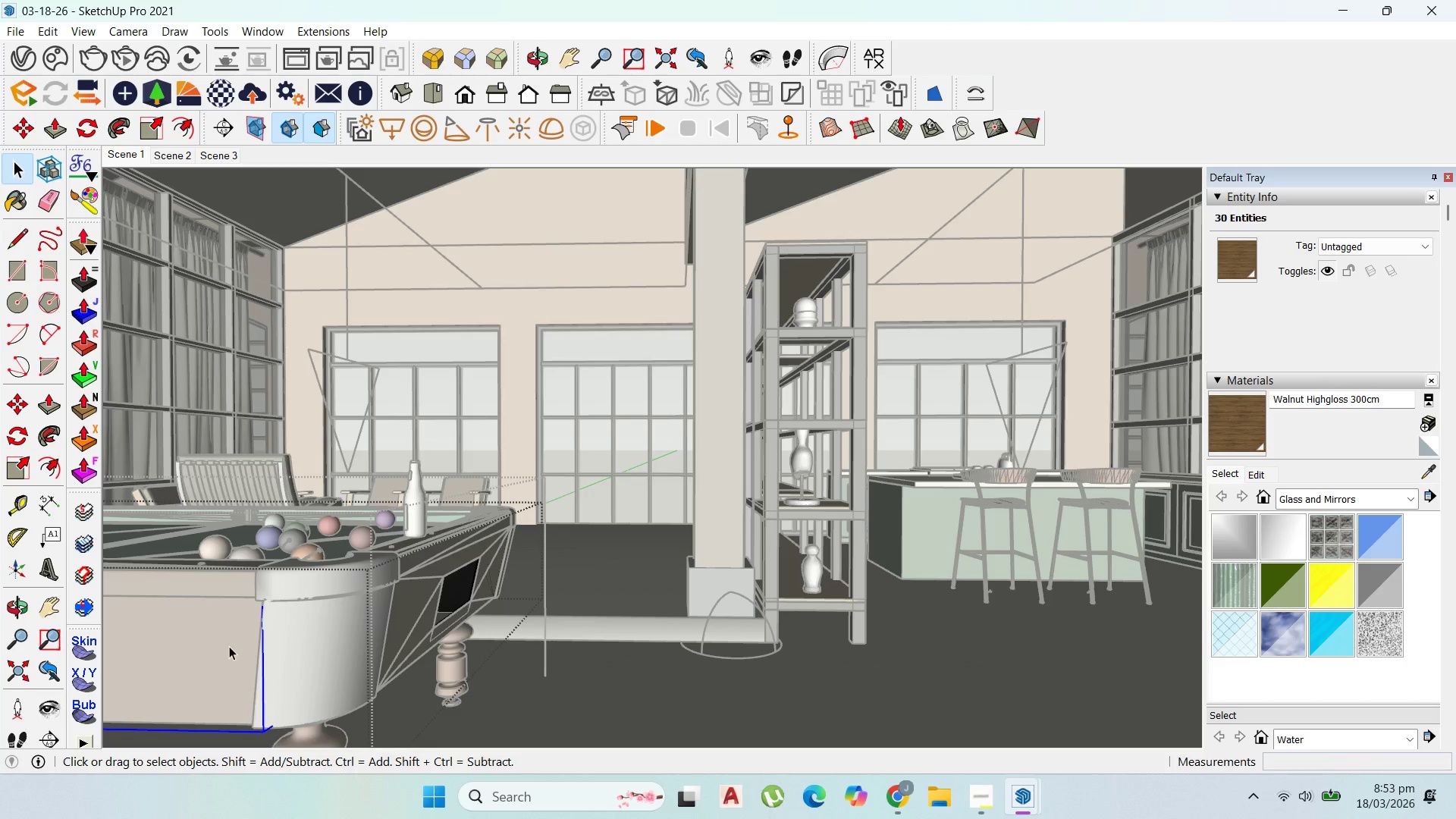 
triple_click([229, 646])
 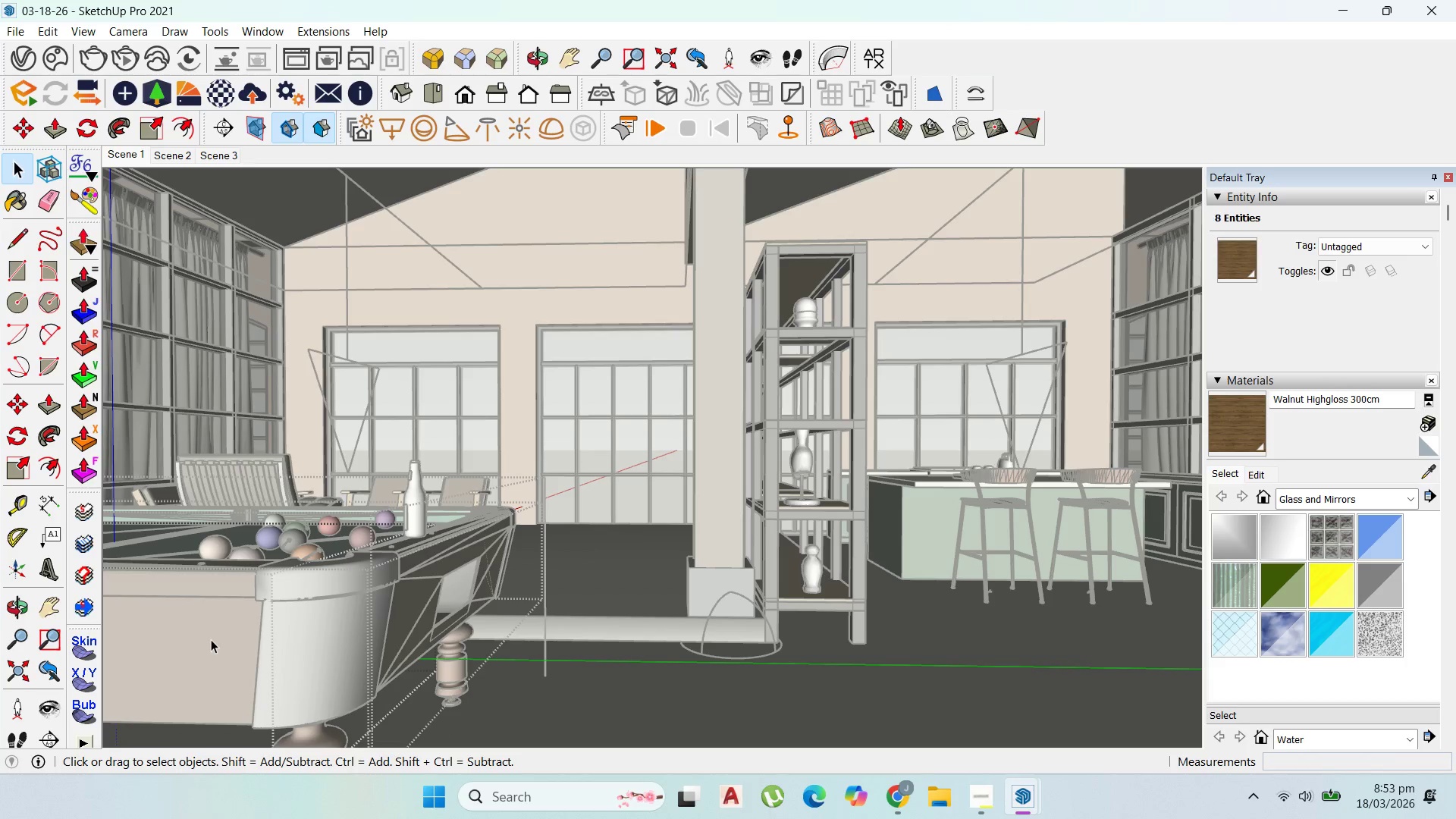 
double_click([211, 639])
 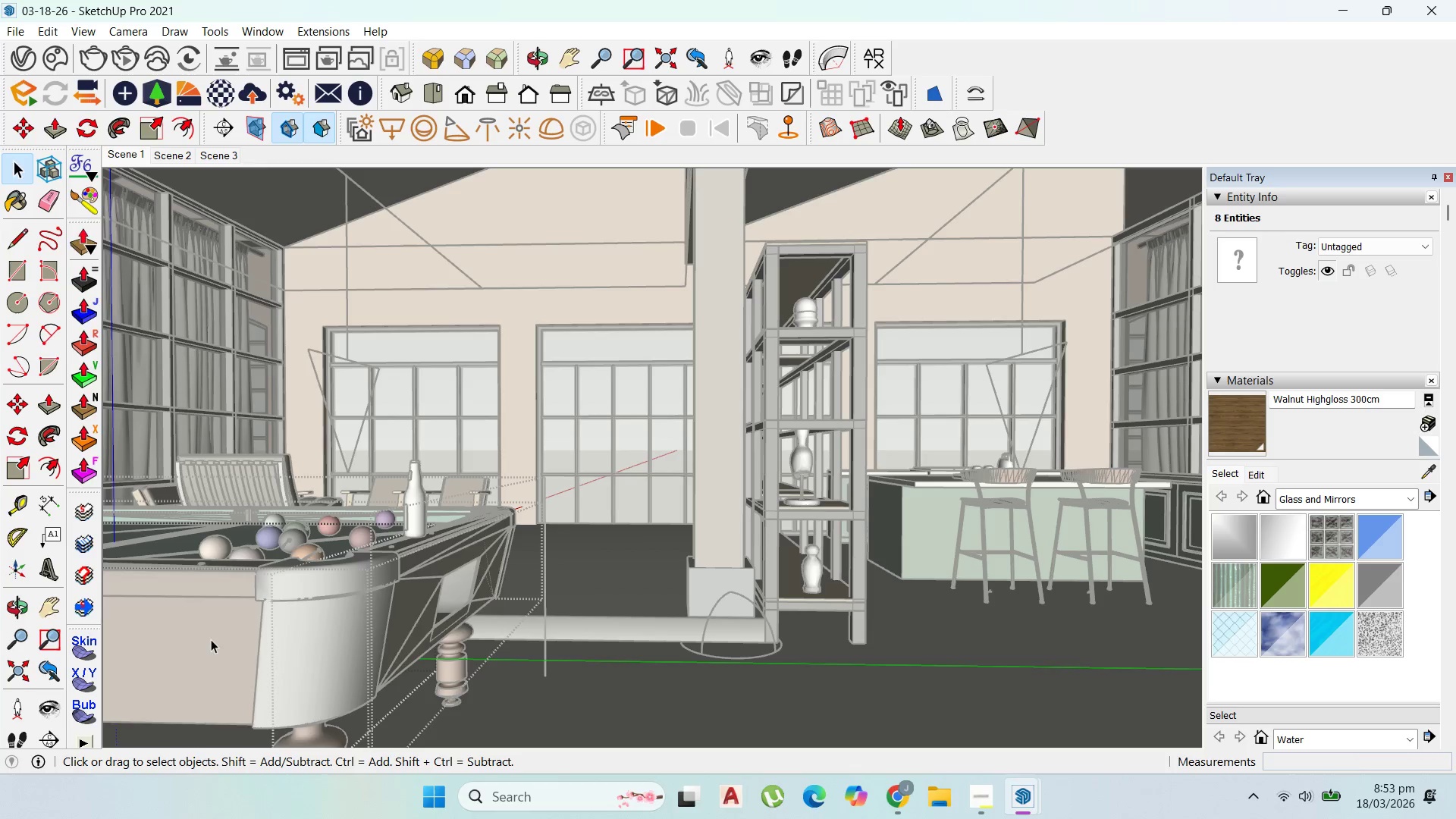 
triple_click([211, 639])
 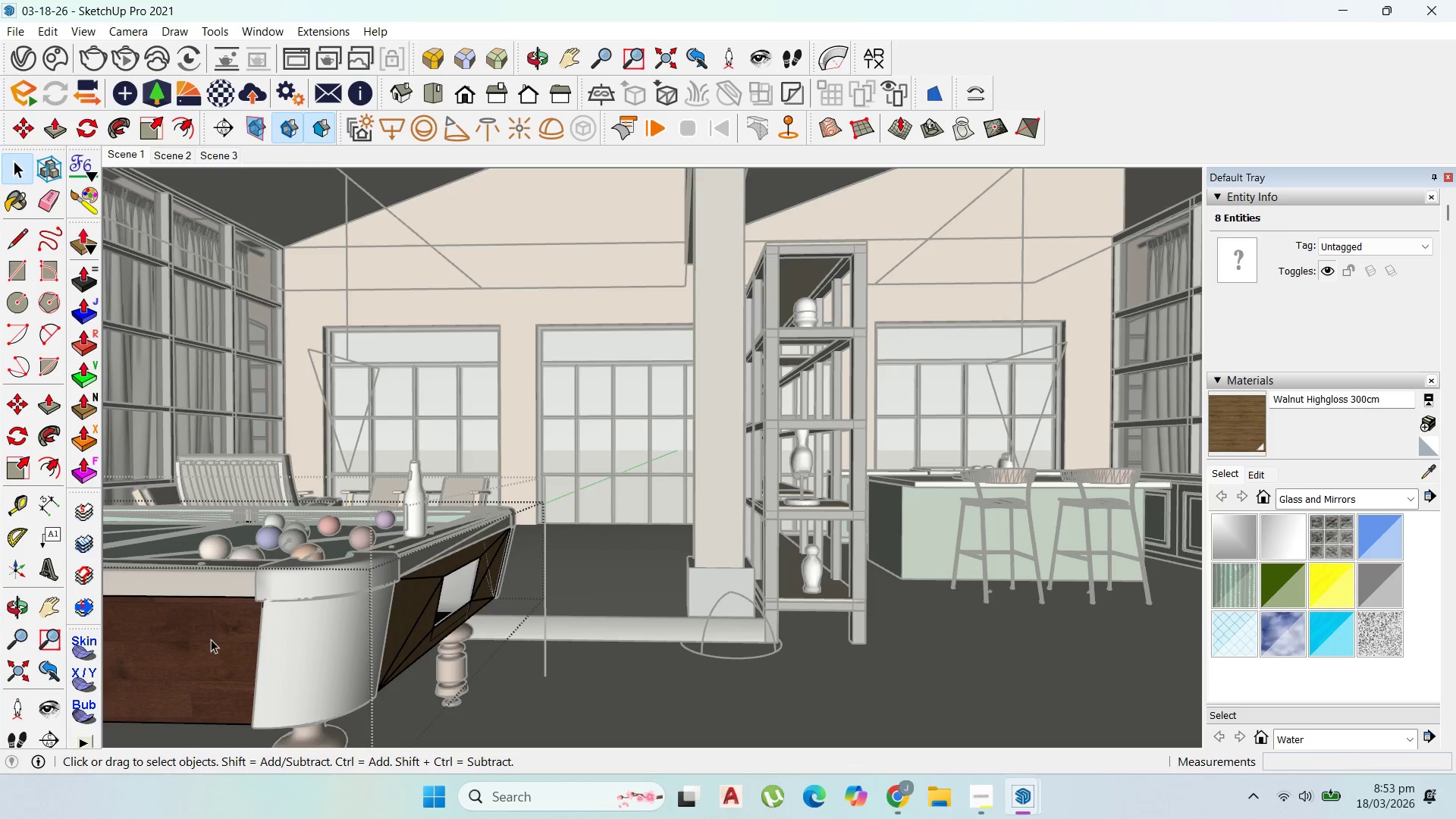 
triple_click([211, 639])
 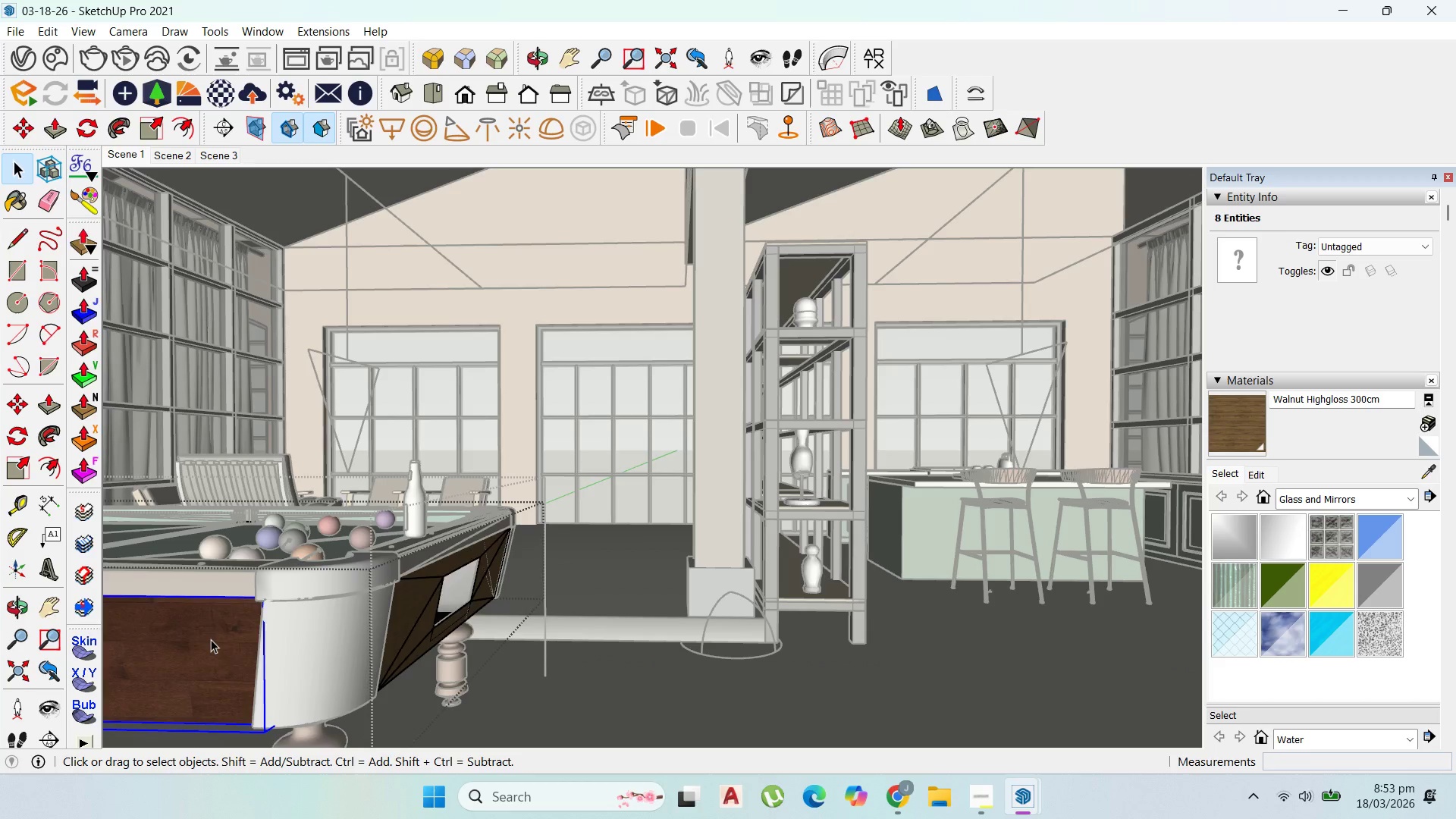 
triple_click([211, 639])
 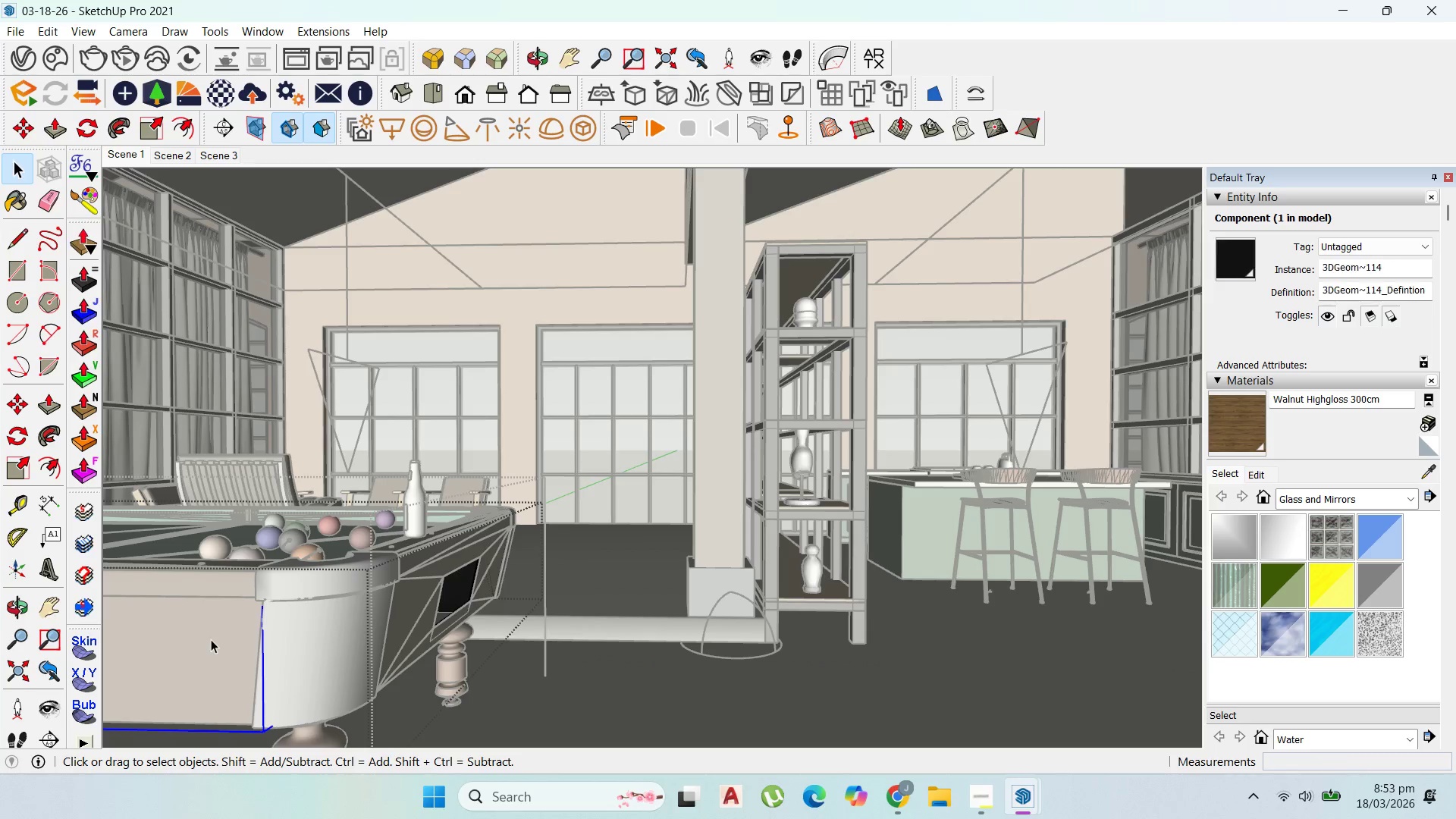 
double_click([211, 639])
 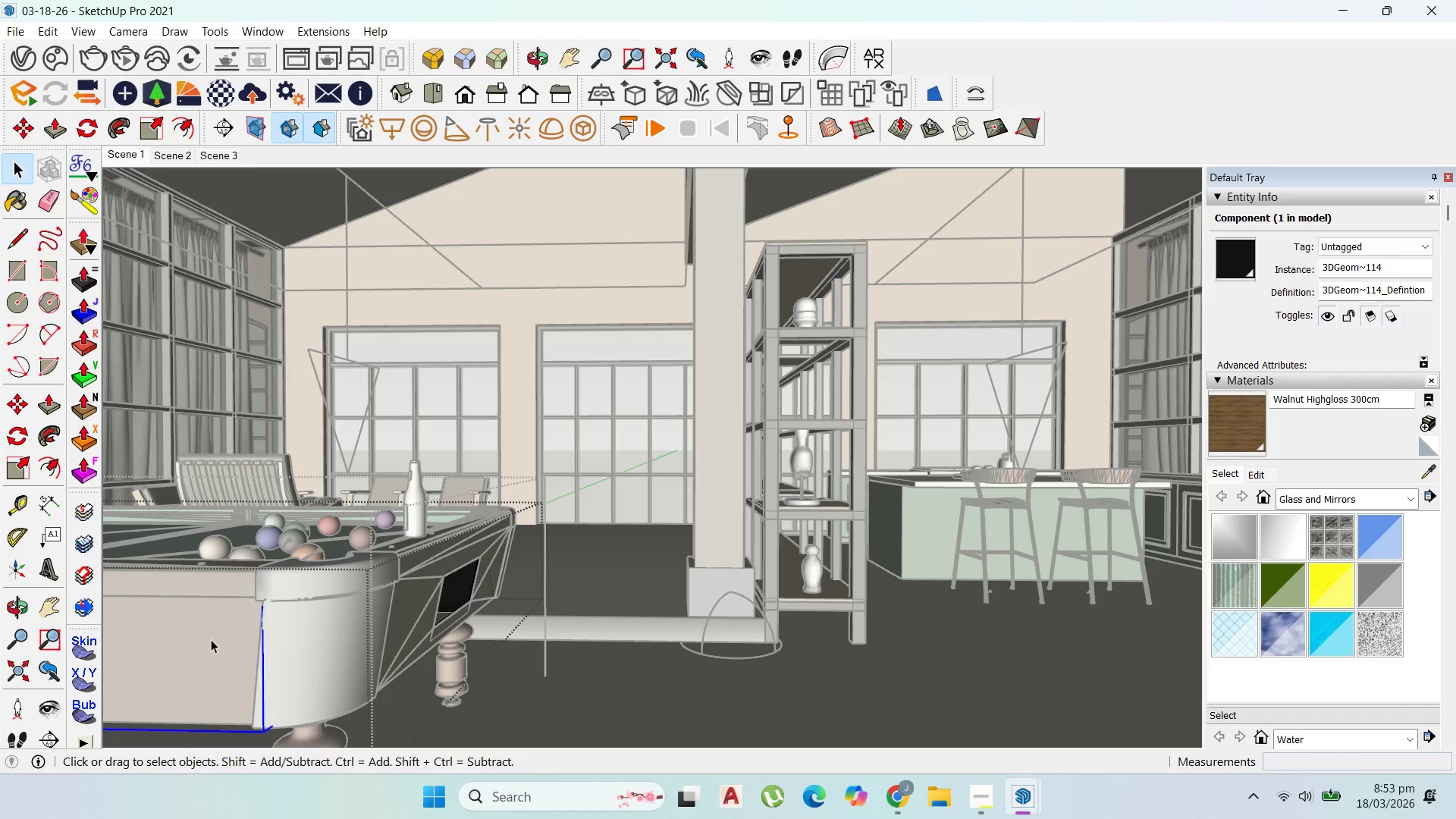 
key(Escape)
 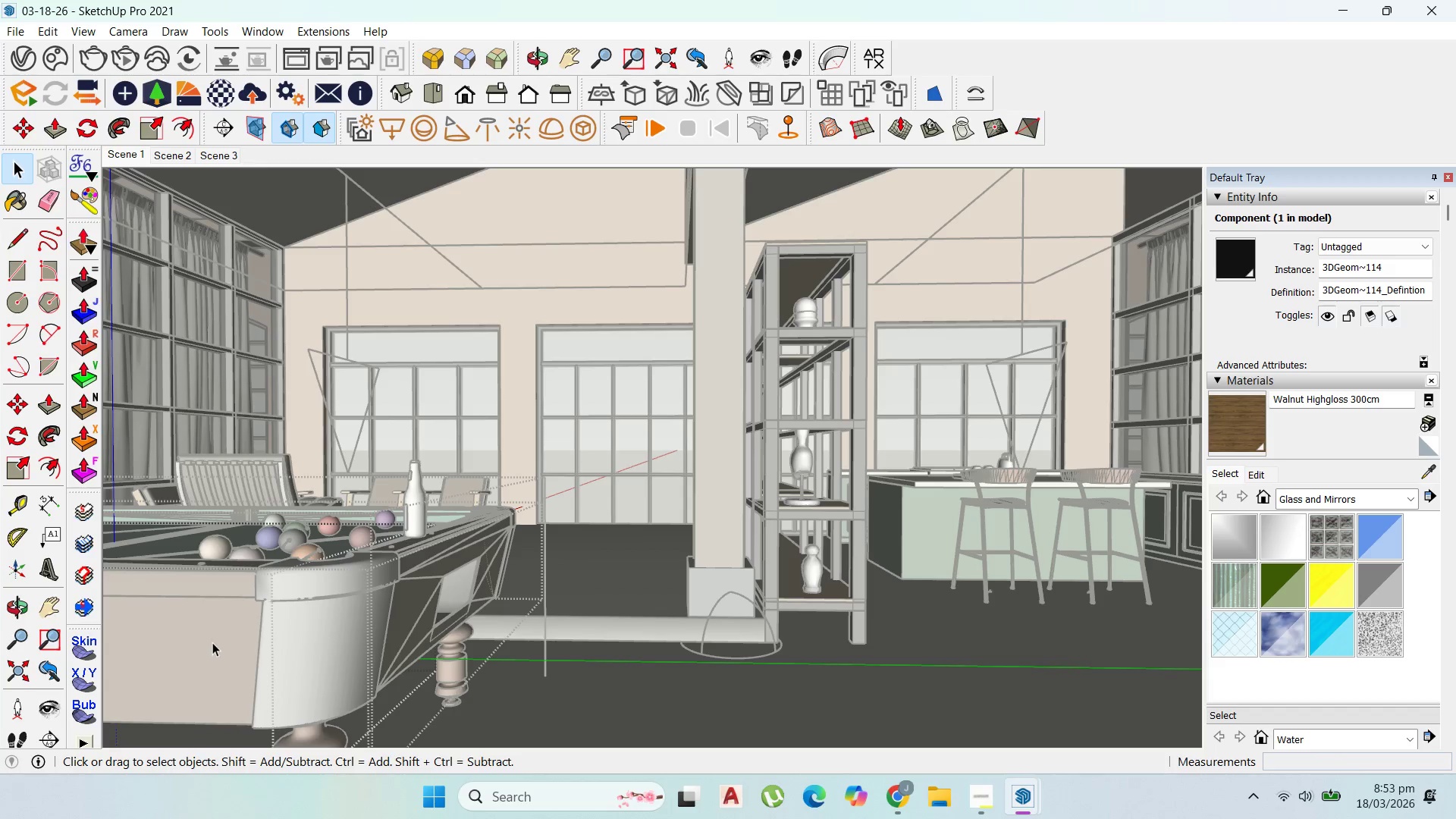 
key(Escape)
 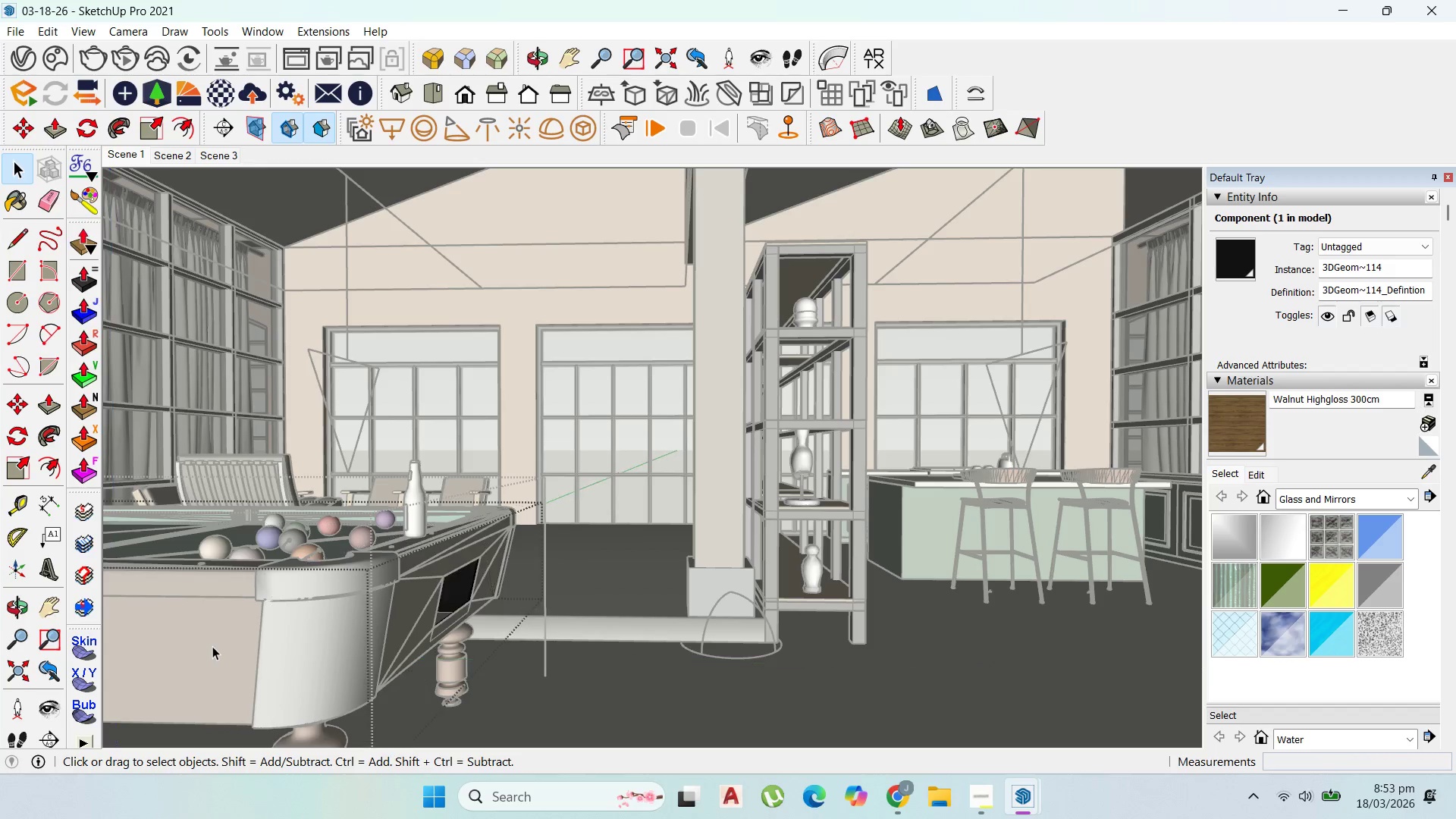 
key(Escape)
 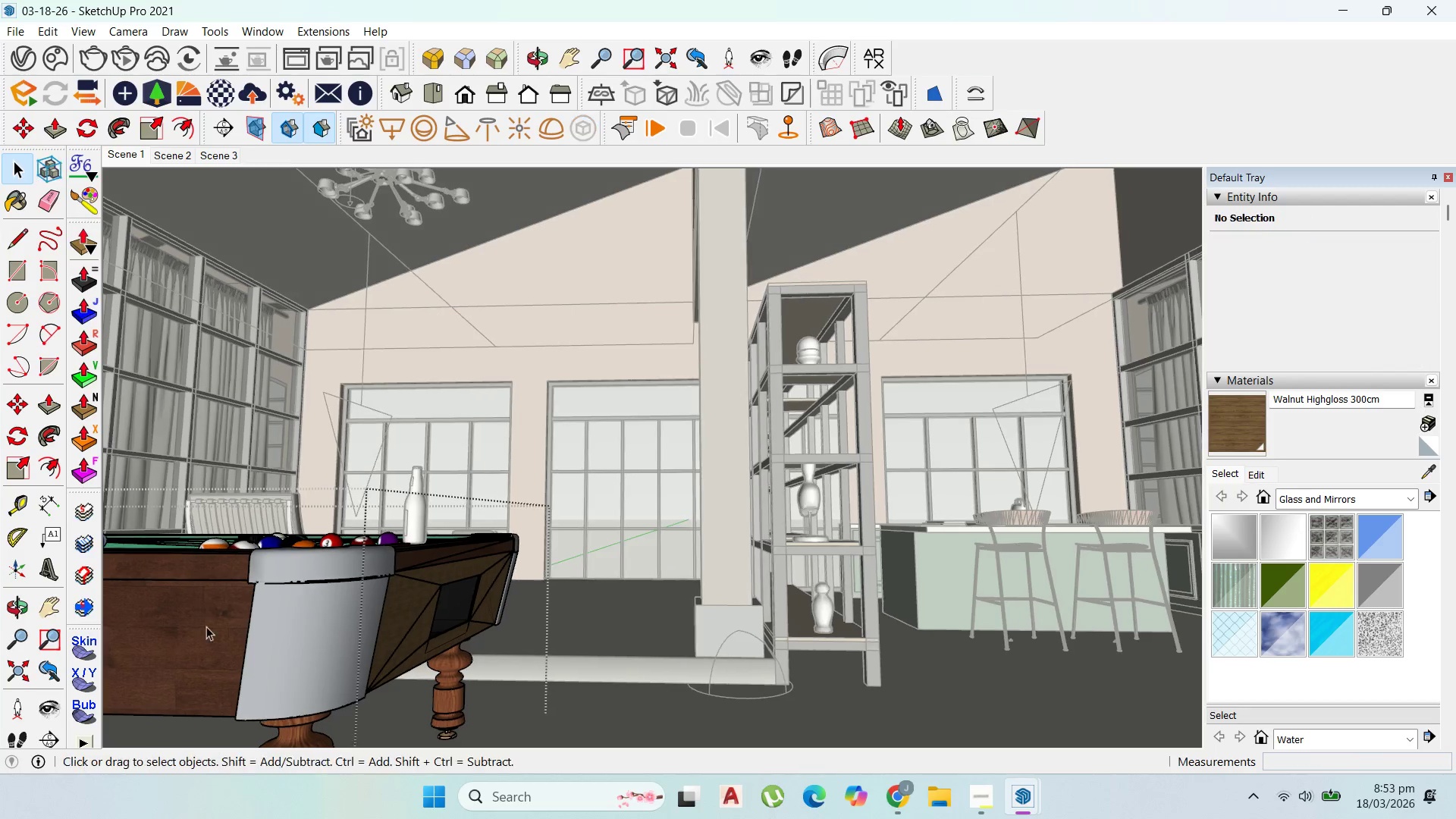 
double_click([168, 676])
 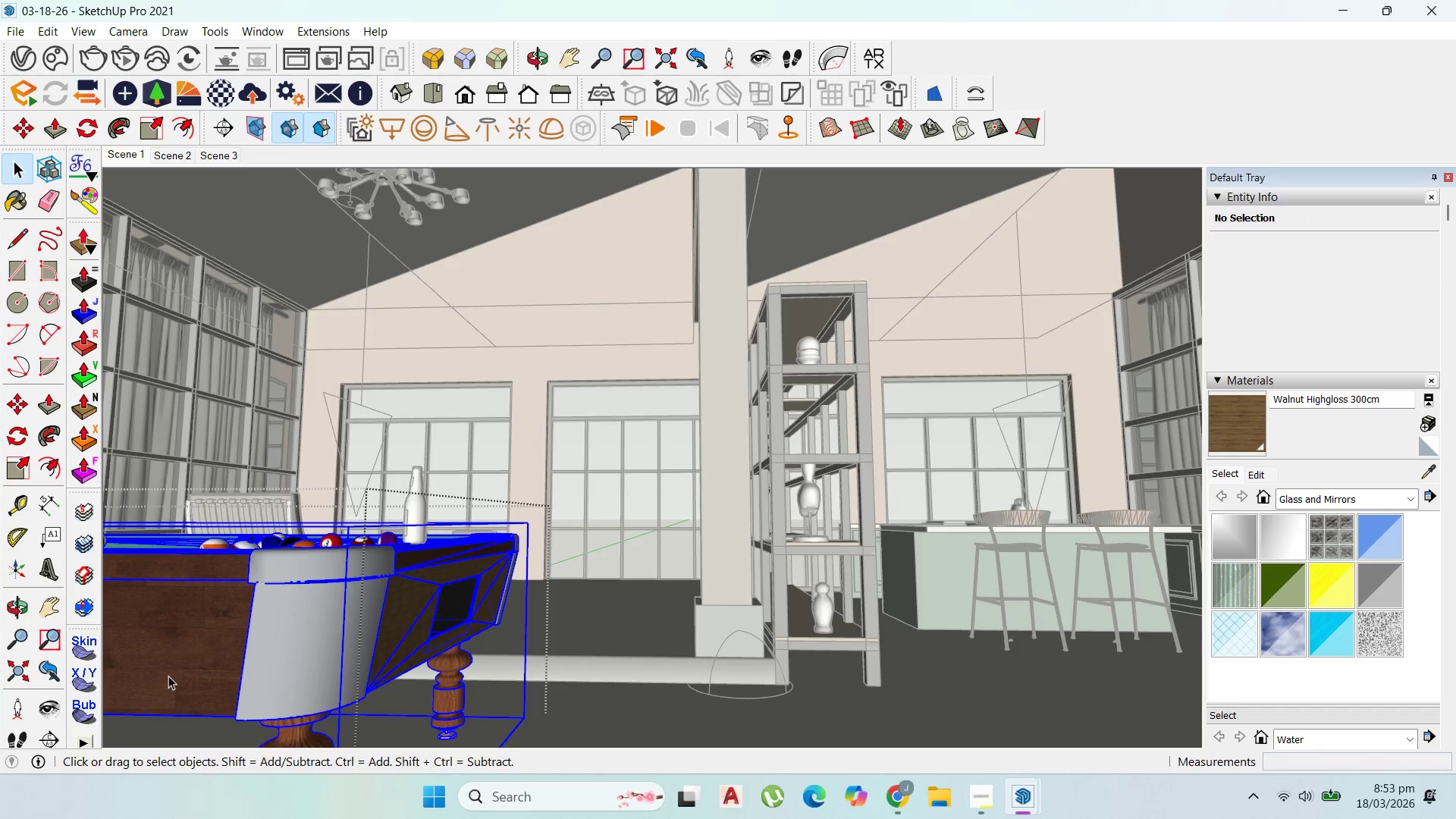 
triple_click([168, 676])
 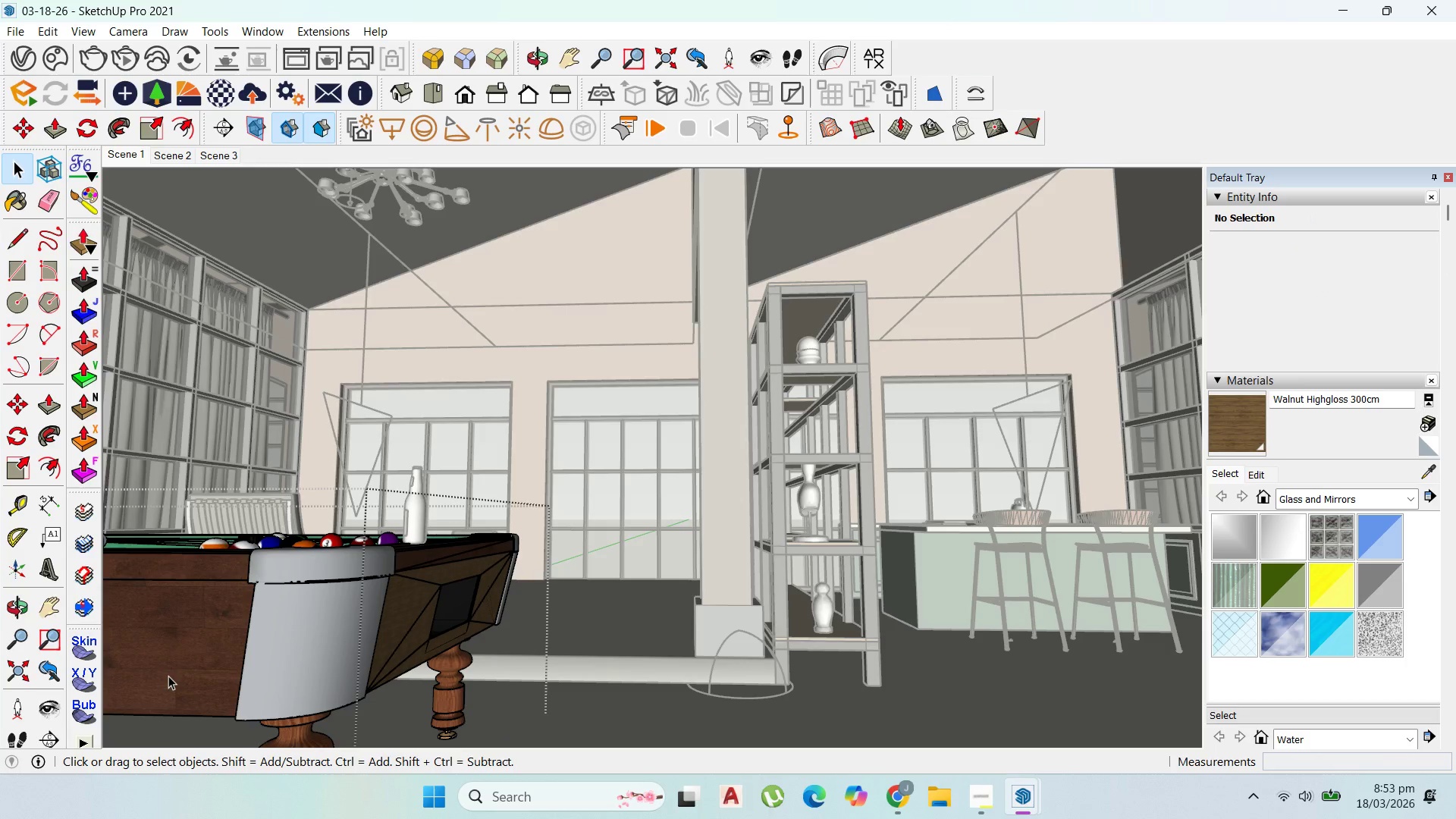 
triple_click([168, 676])
 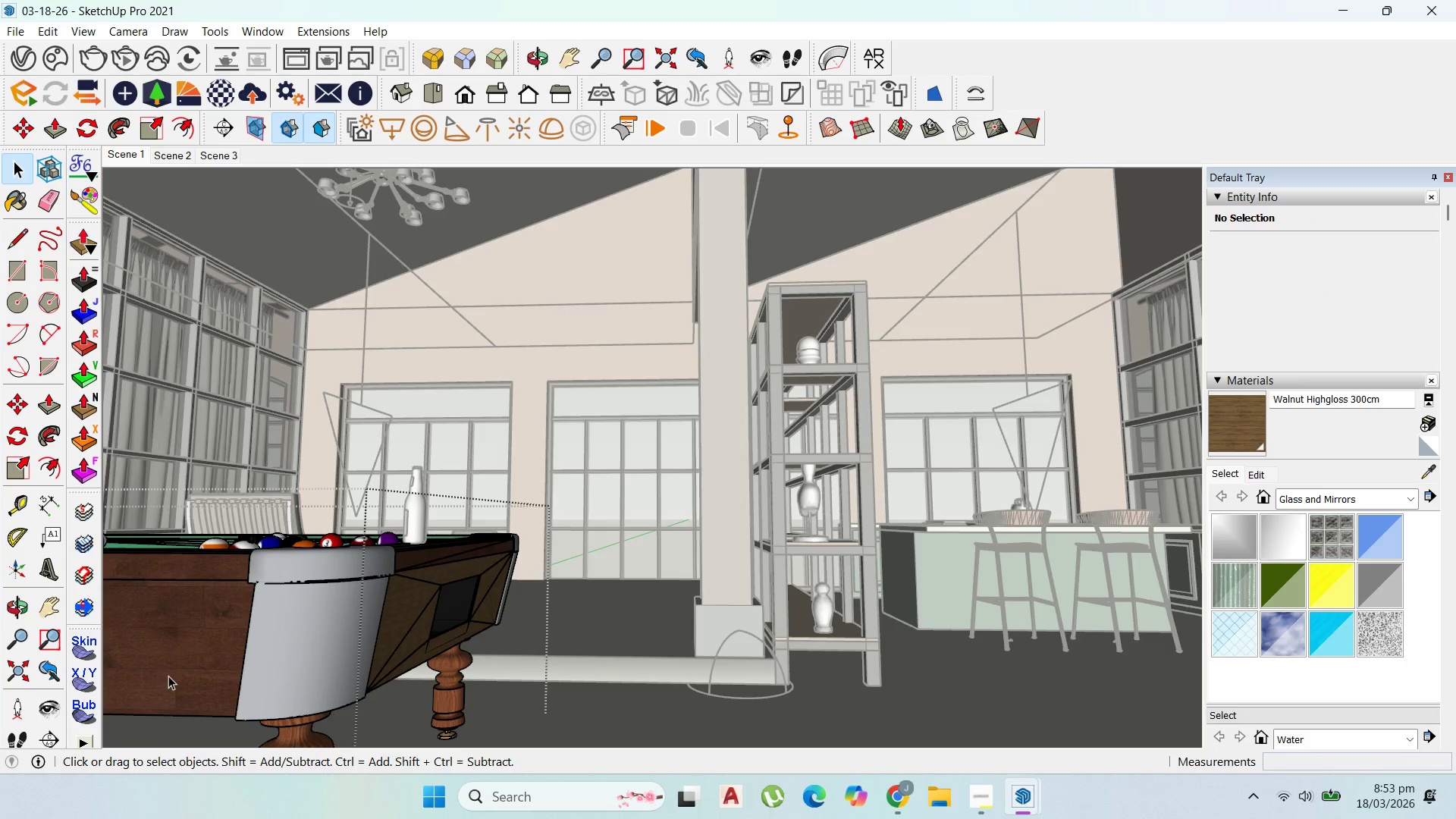 
triple_click([168, 676])
 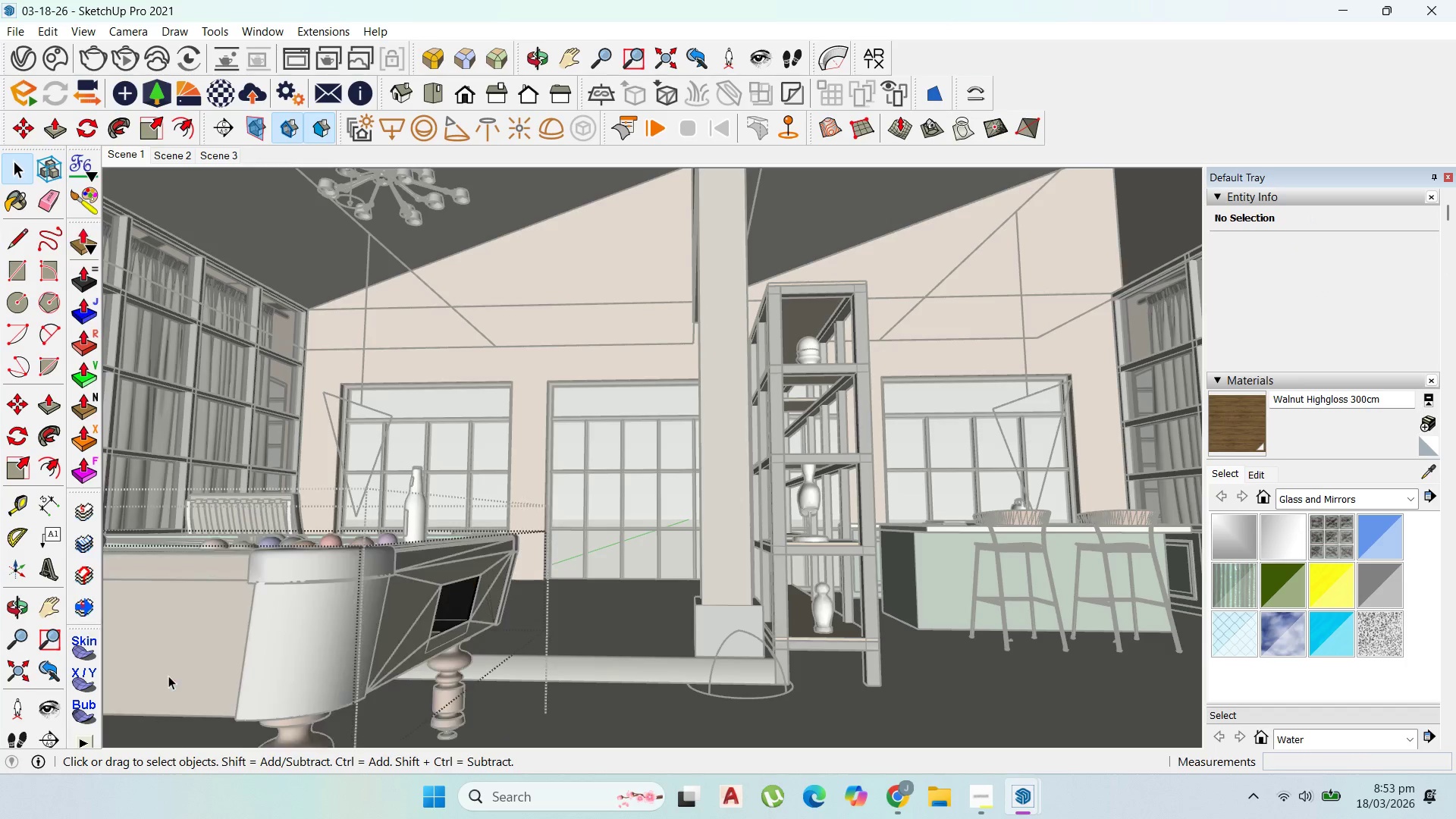 
triple_click([168, 676])
 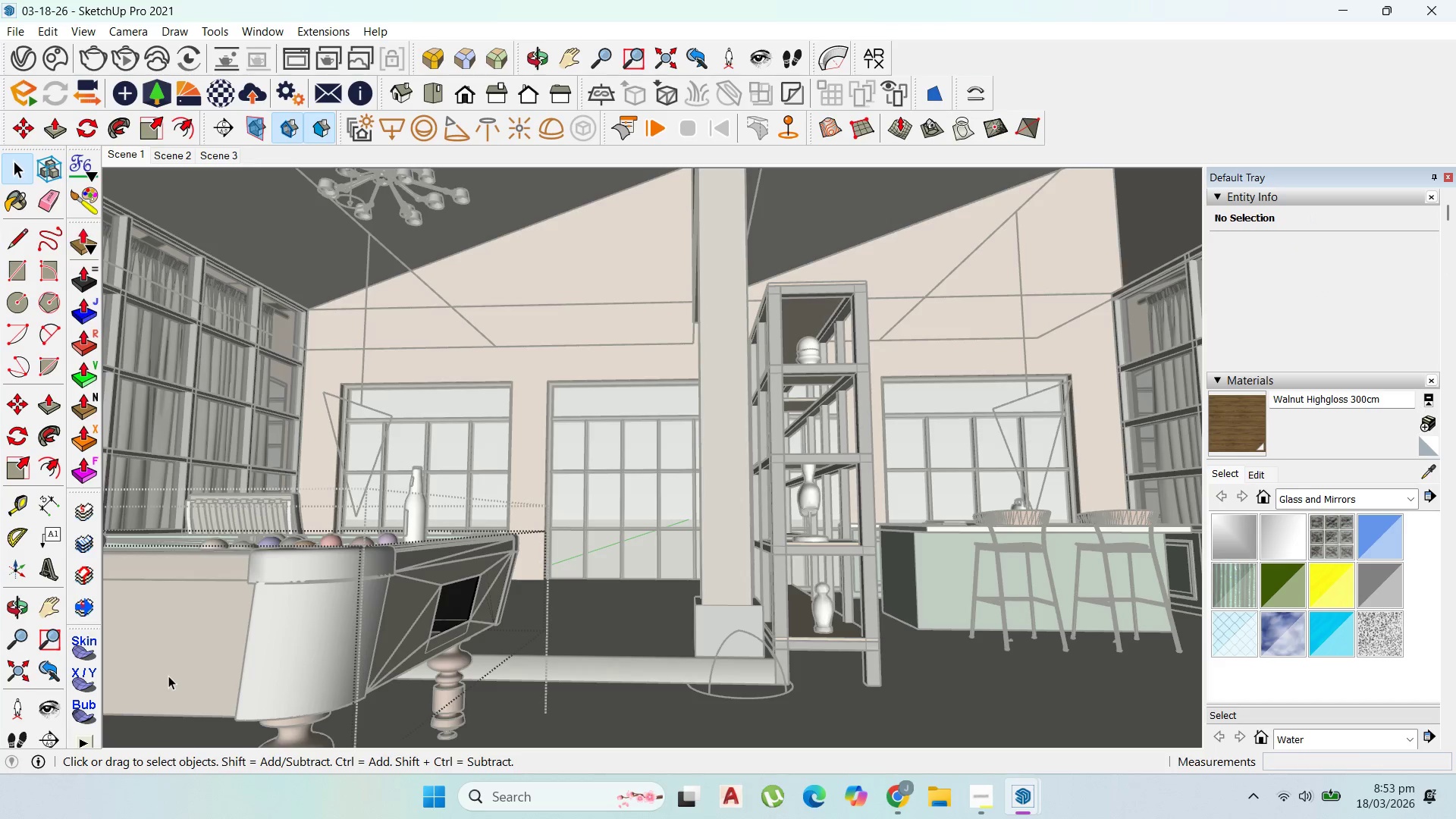 
triple_click([168, 676])
 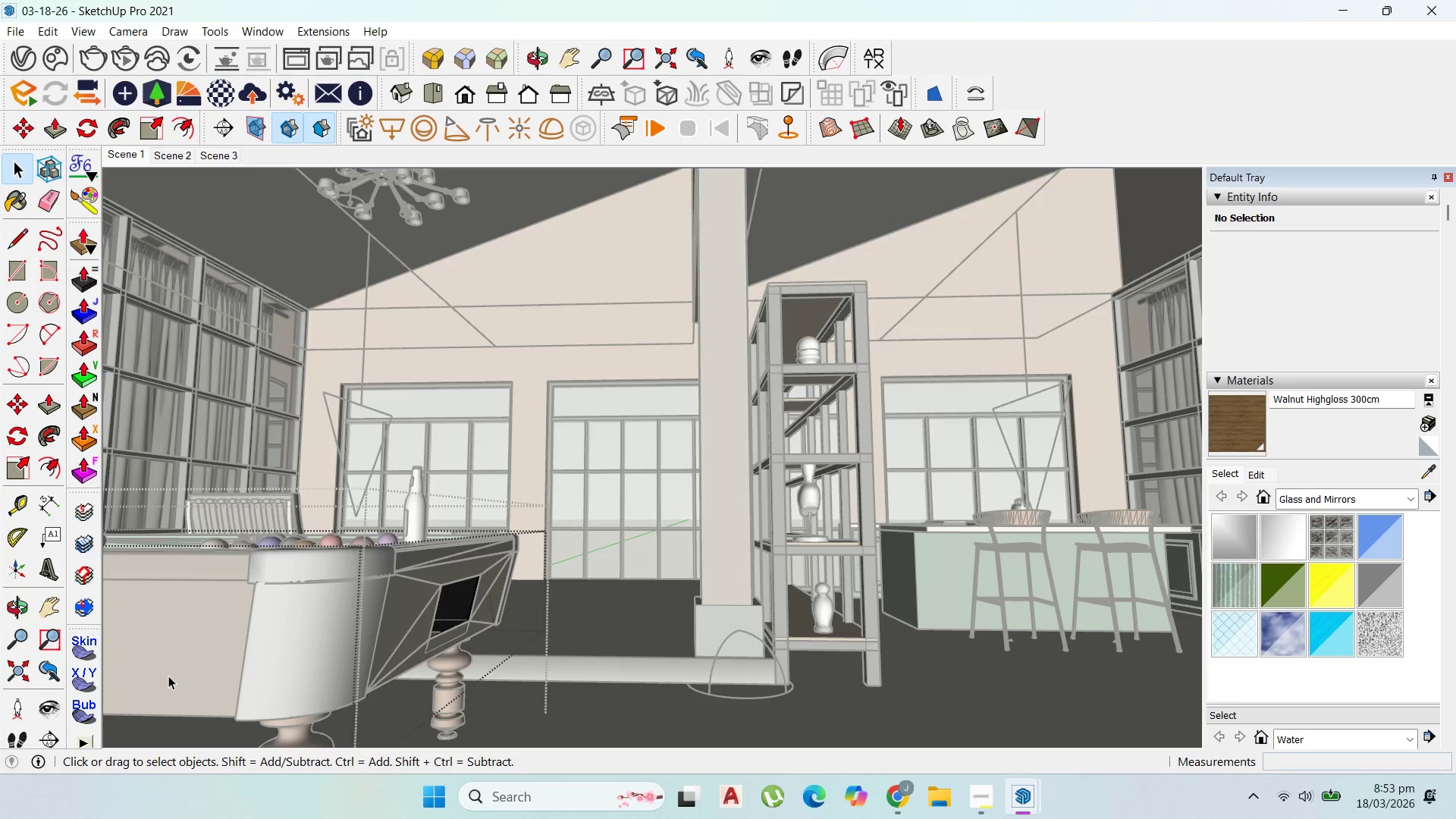 
triple_click([168, 676])
 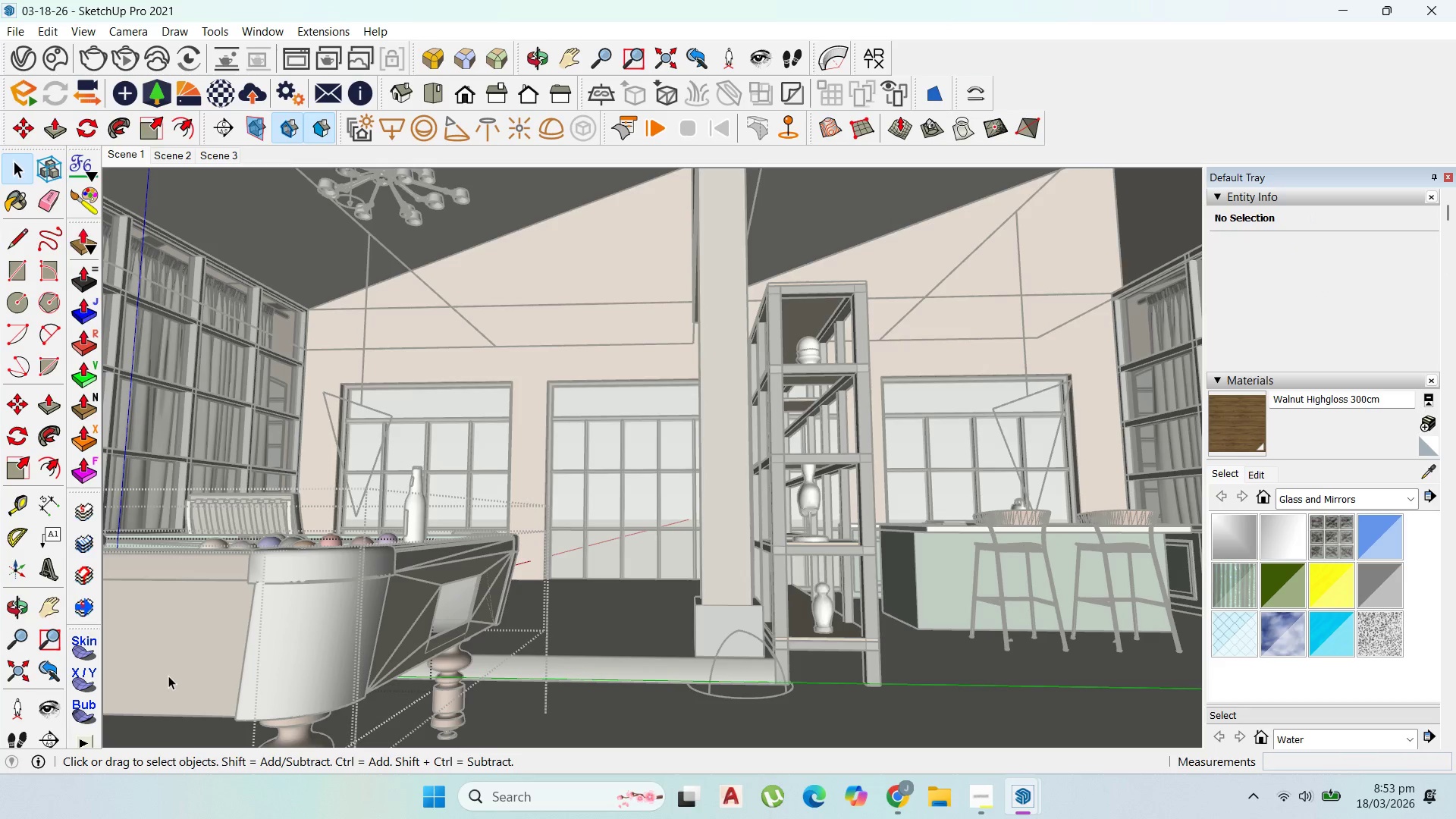 
triple_click([168, 676])
 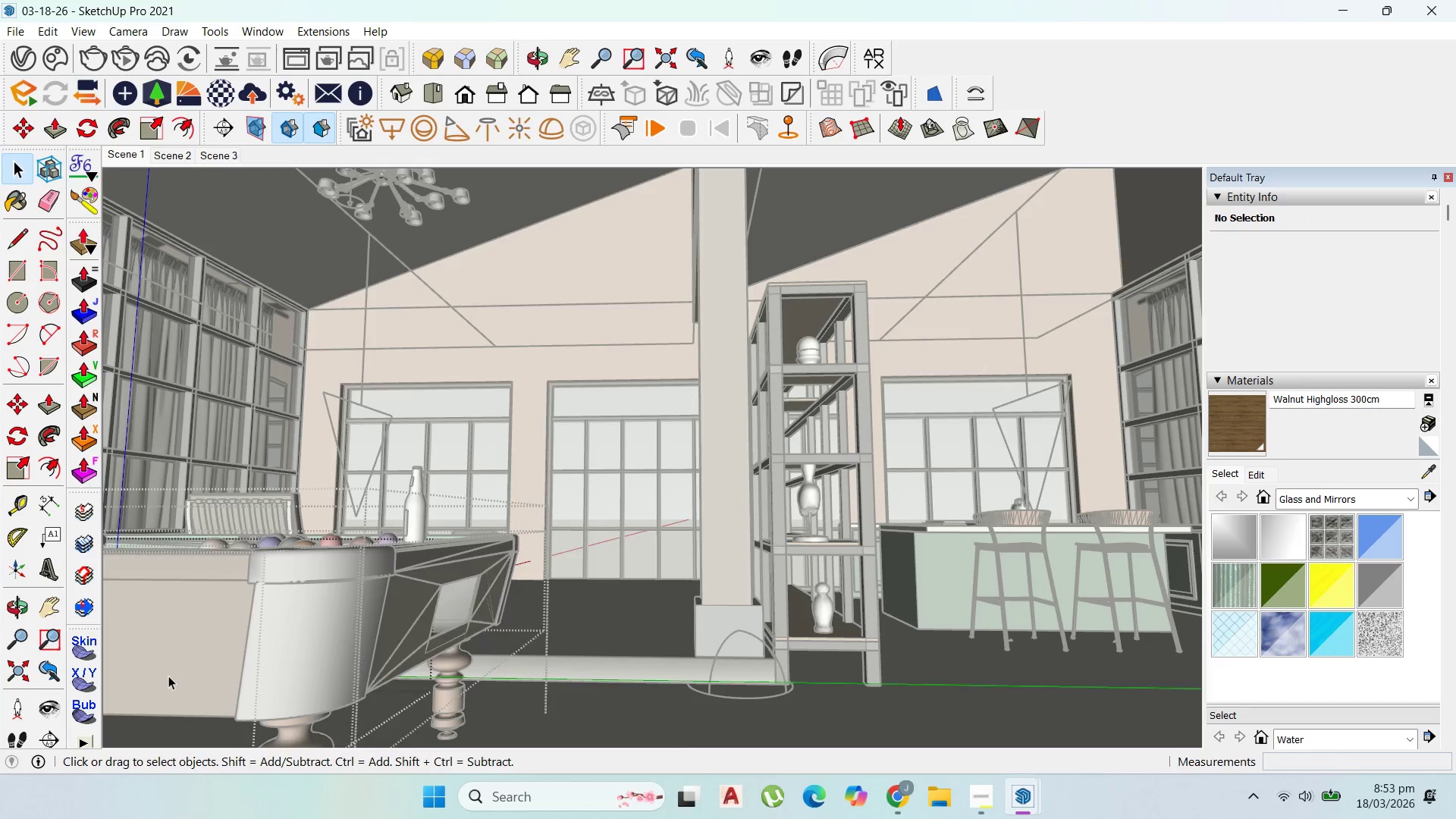 
triple_click([168, 676])
 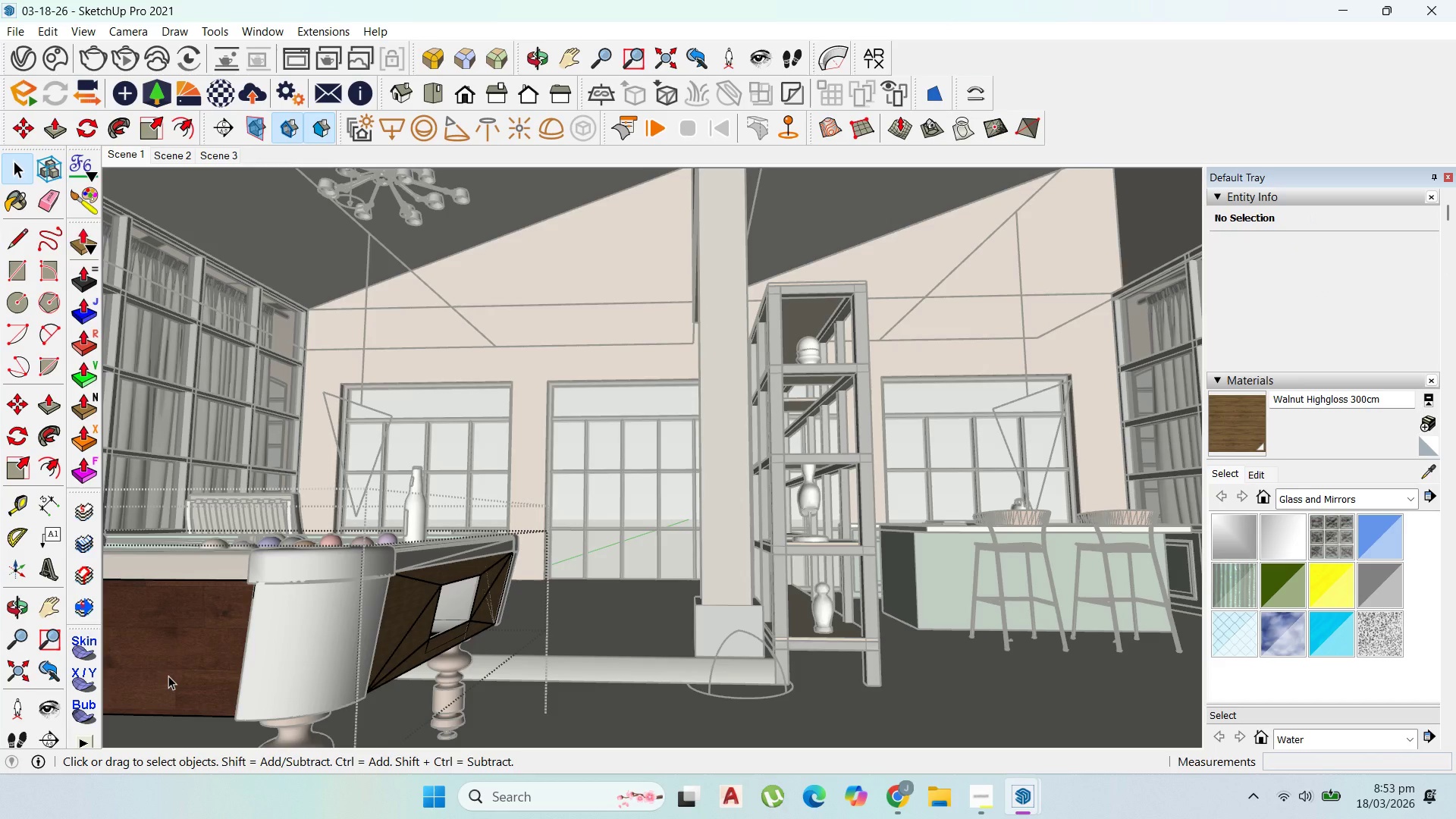 
triple_click([168, 676])
 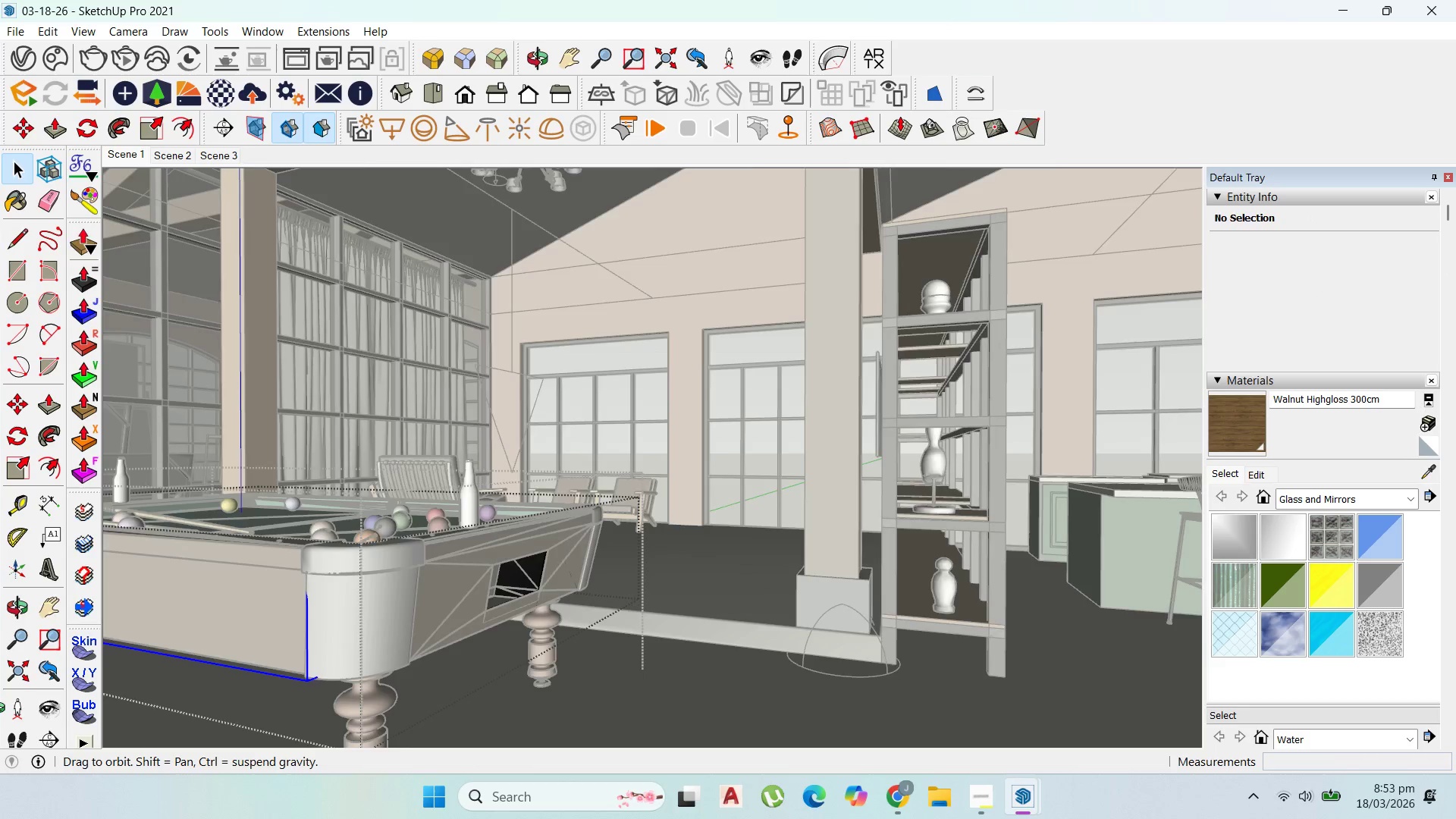 
scroll: coordinate [239, 587], scroll_direction: up, amount: 10.0
 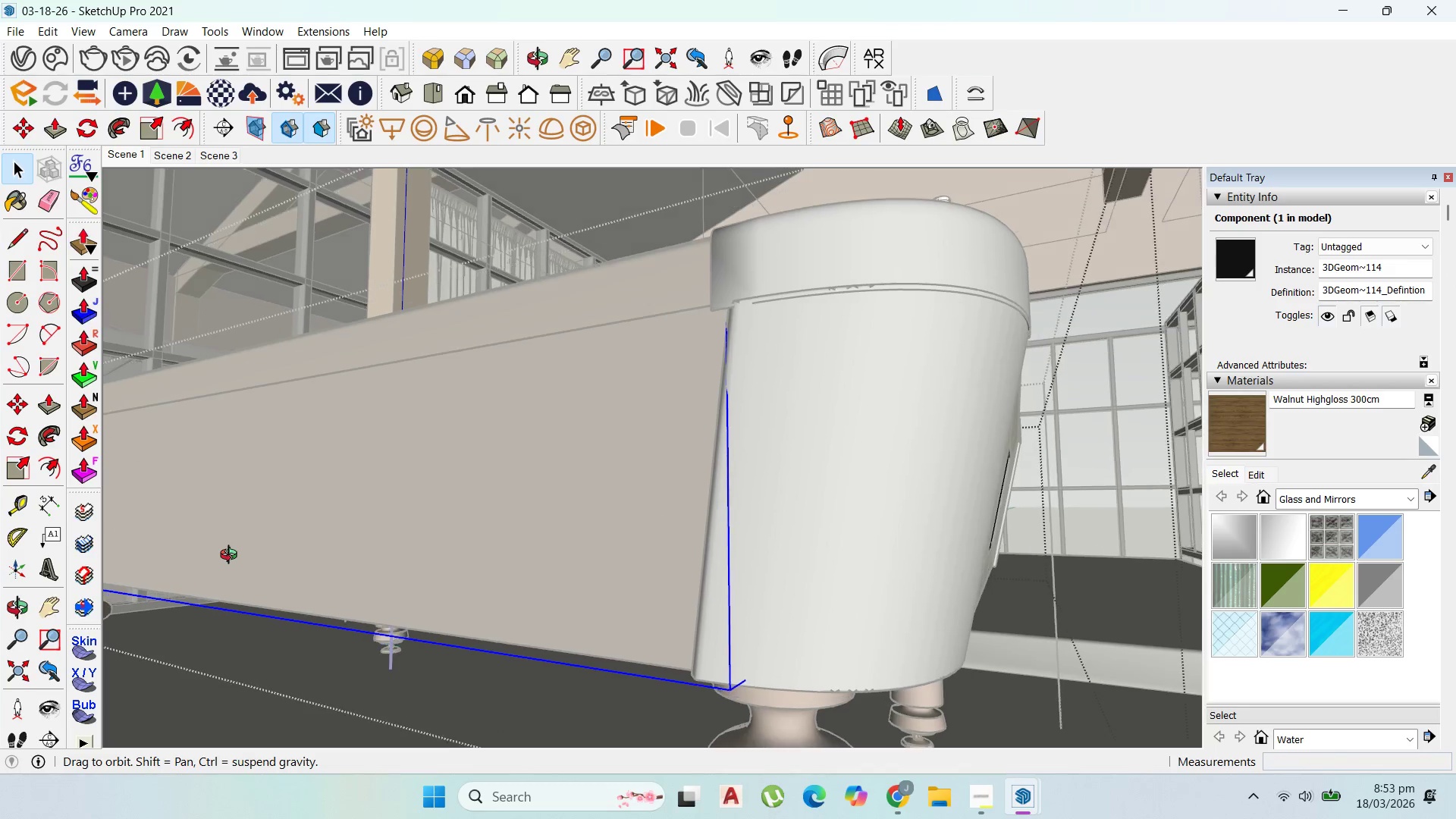 
key(Escape)
 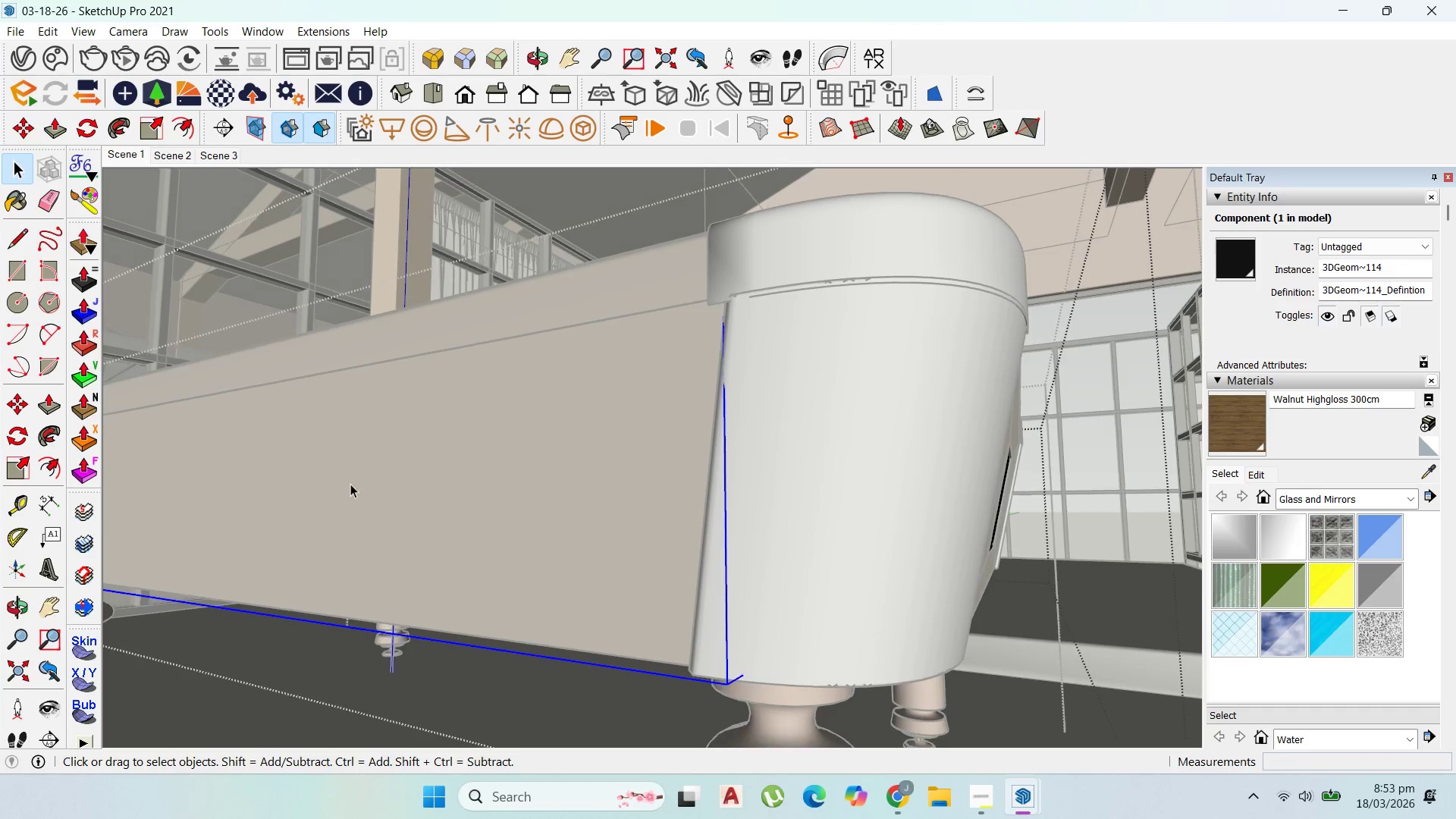 
key(Escape)
 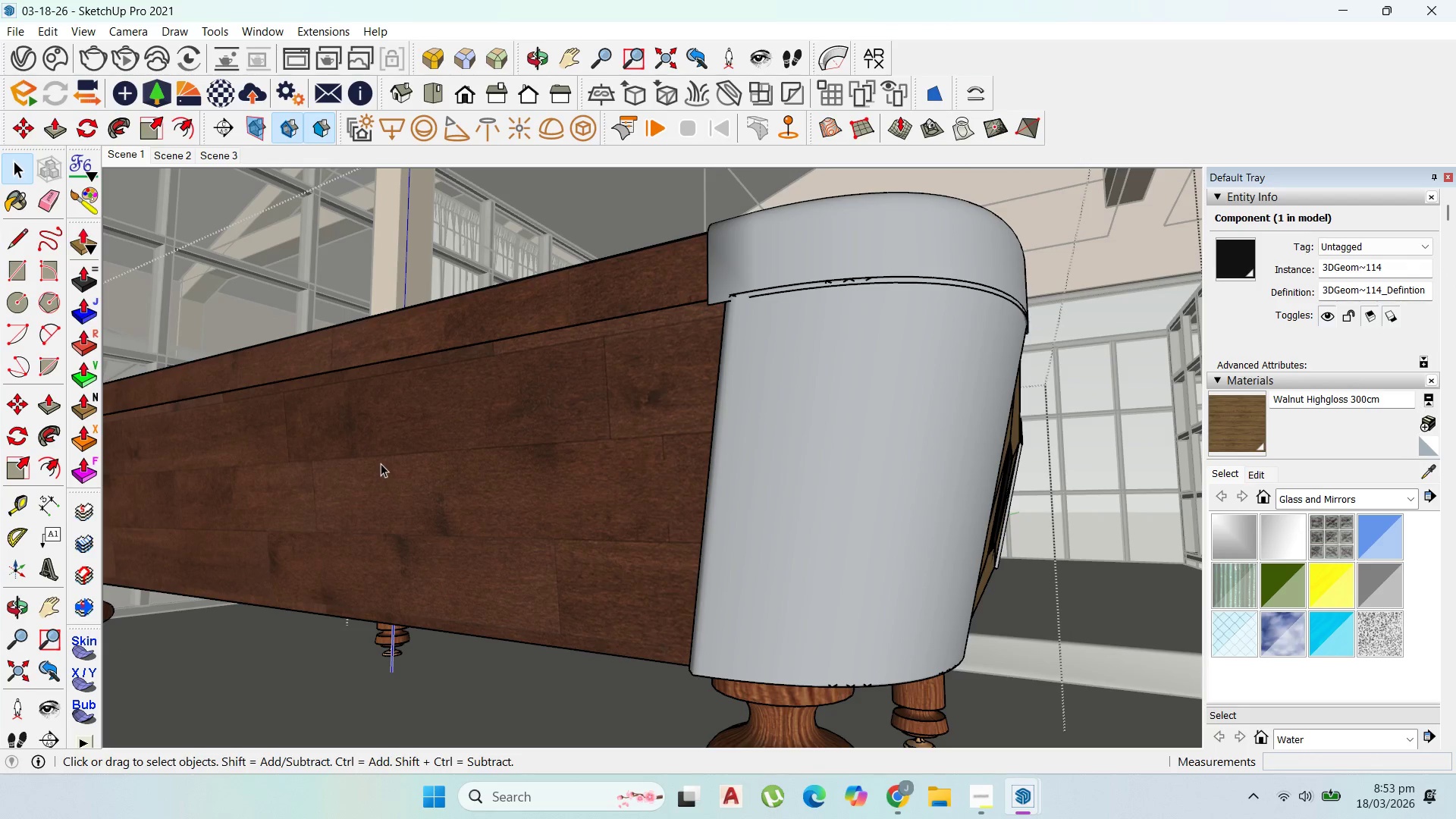 
scroll: coordinate [382, 469], scroll_direction: up, amount: 1.0
 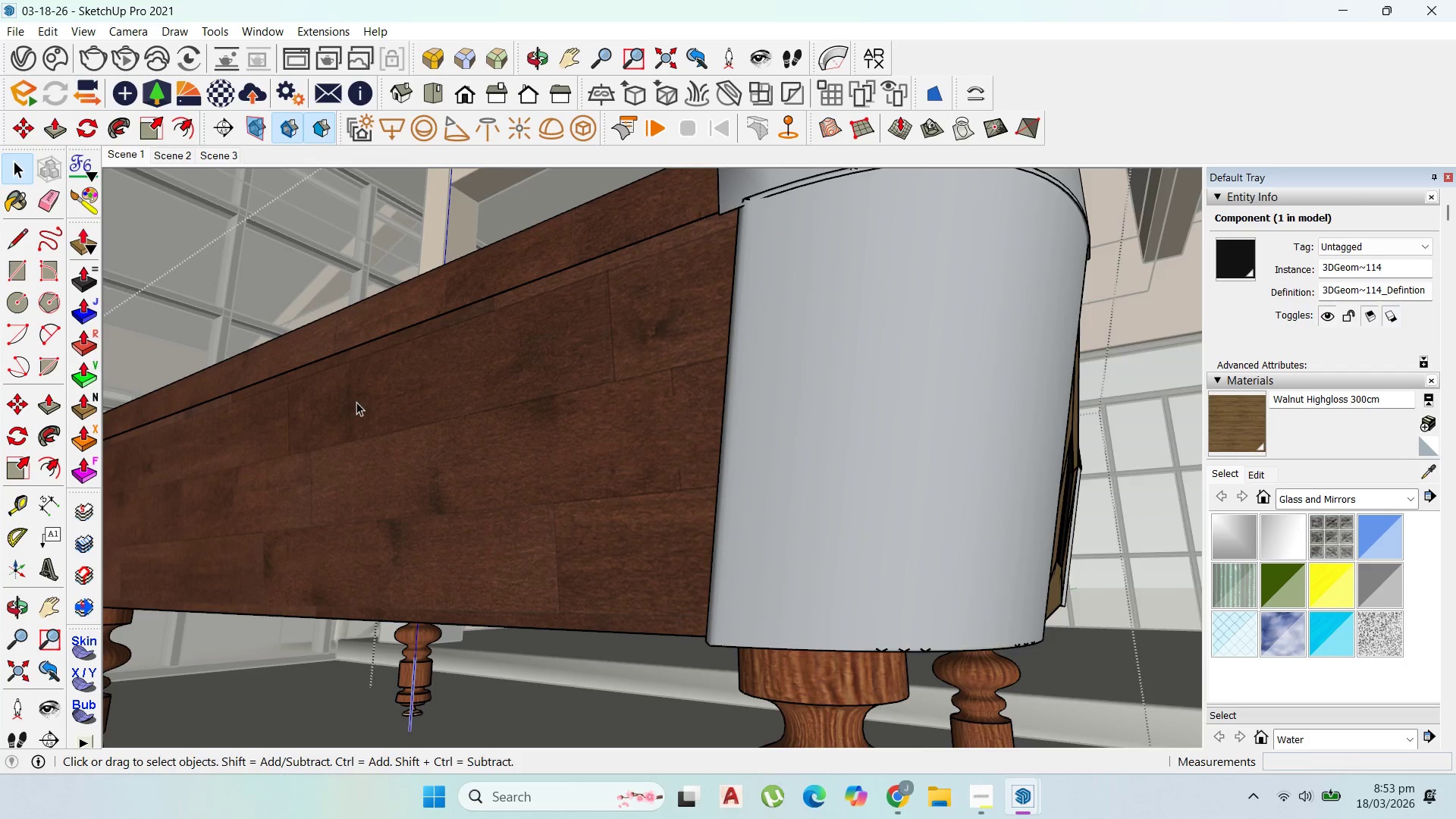 
double_click([356, 402])
 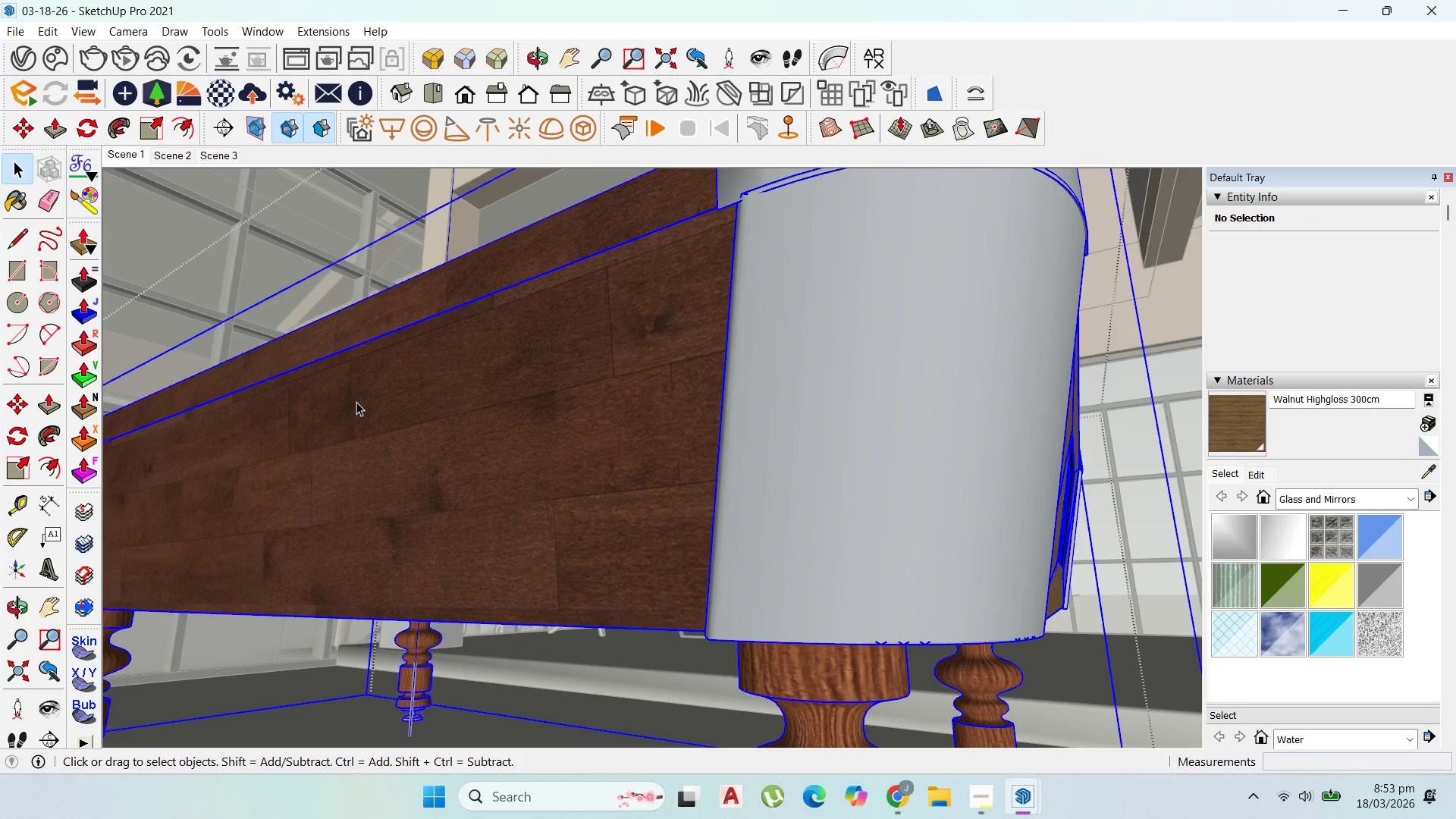 
triple_click([356, 402])
 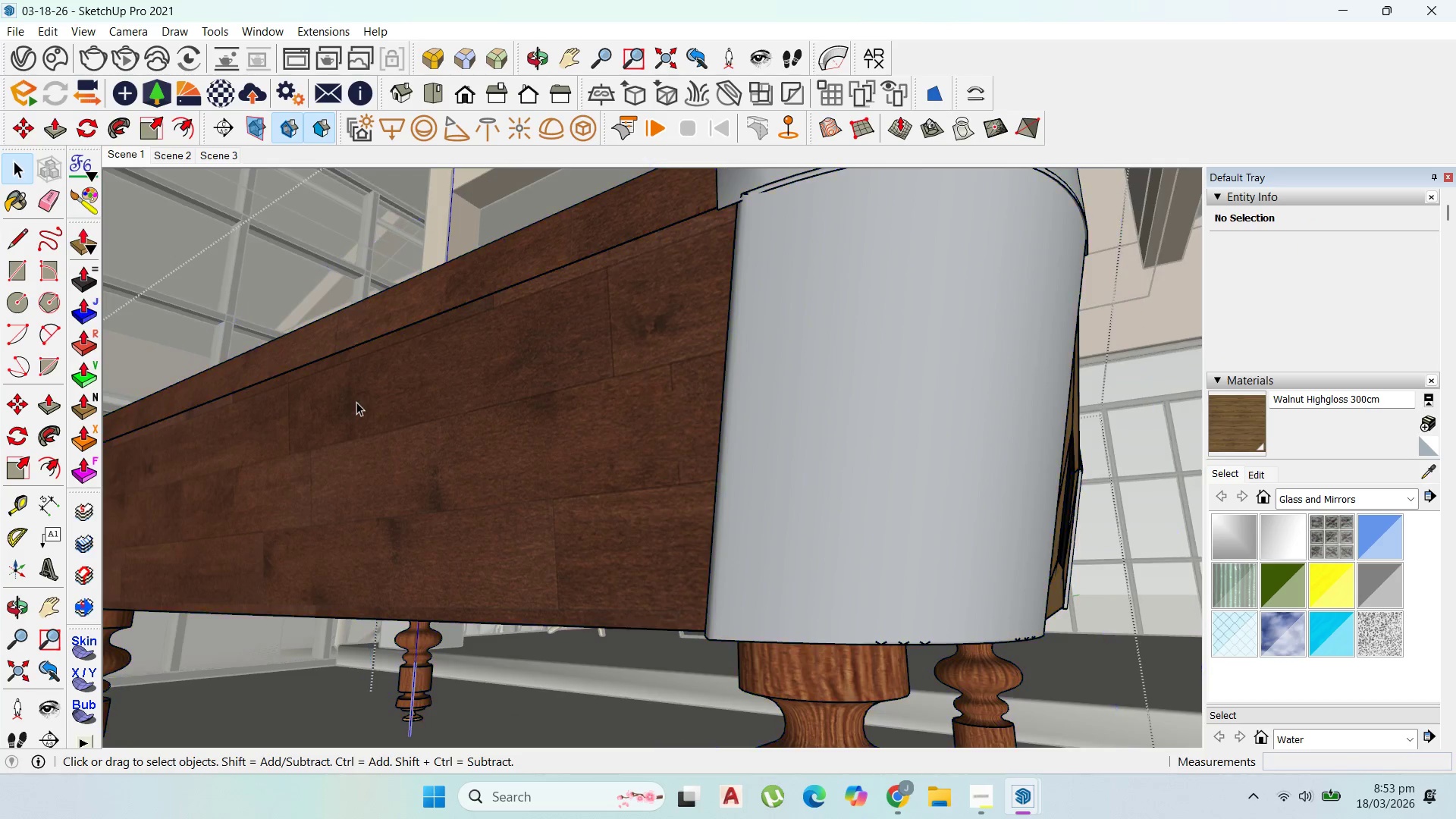 
triple_click([356, 402])
 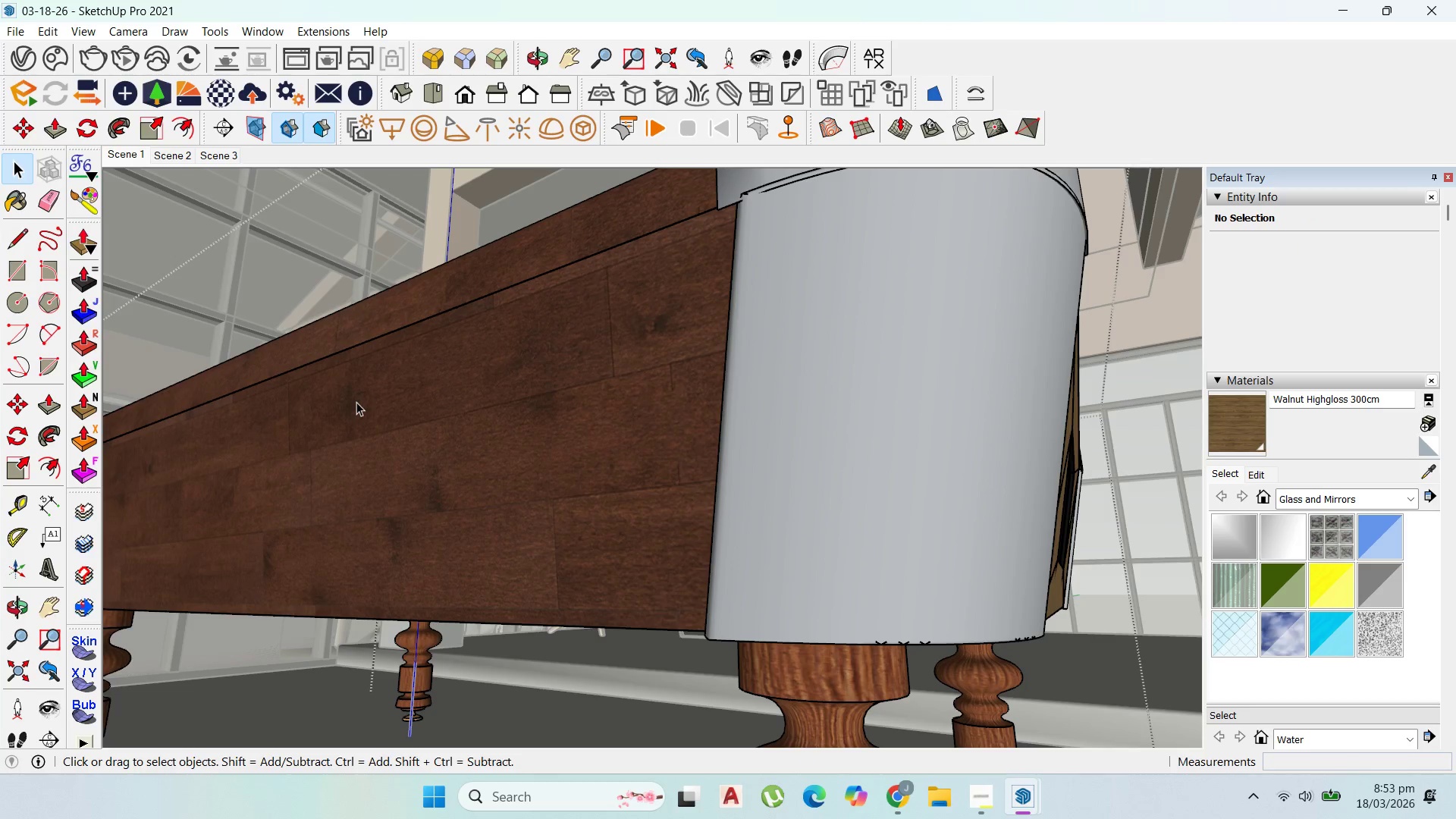 
triple_click([356, 402])
 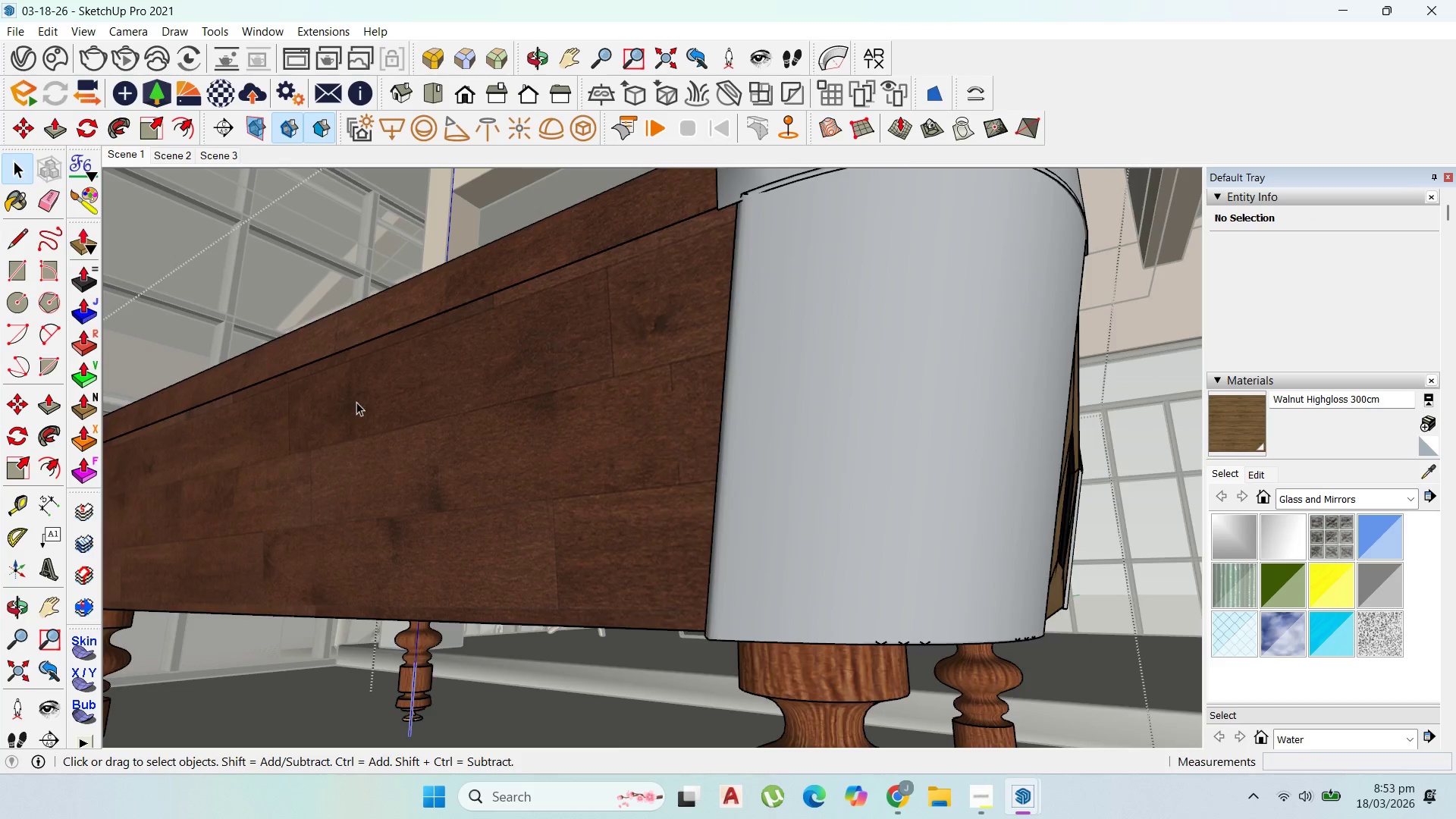 
triple_click([356, 402])
 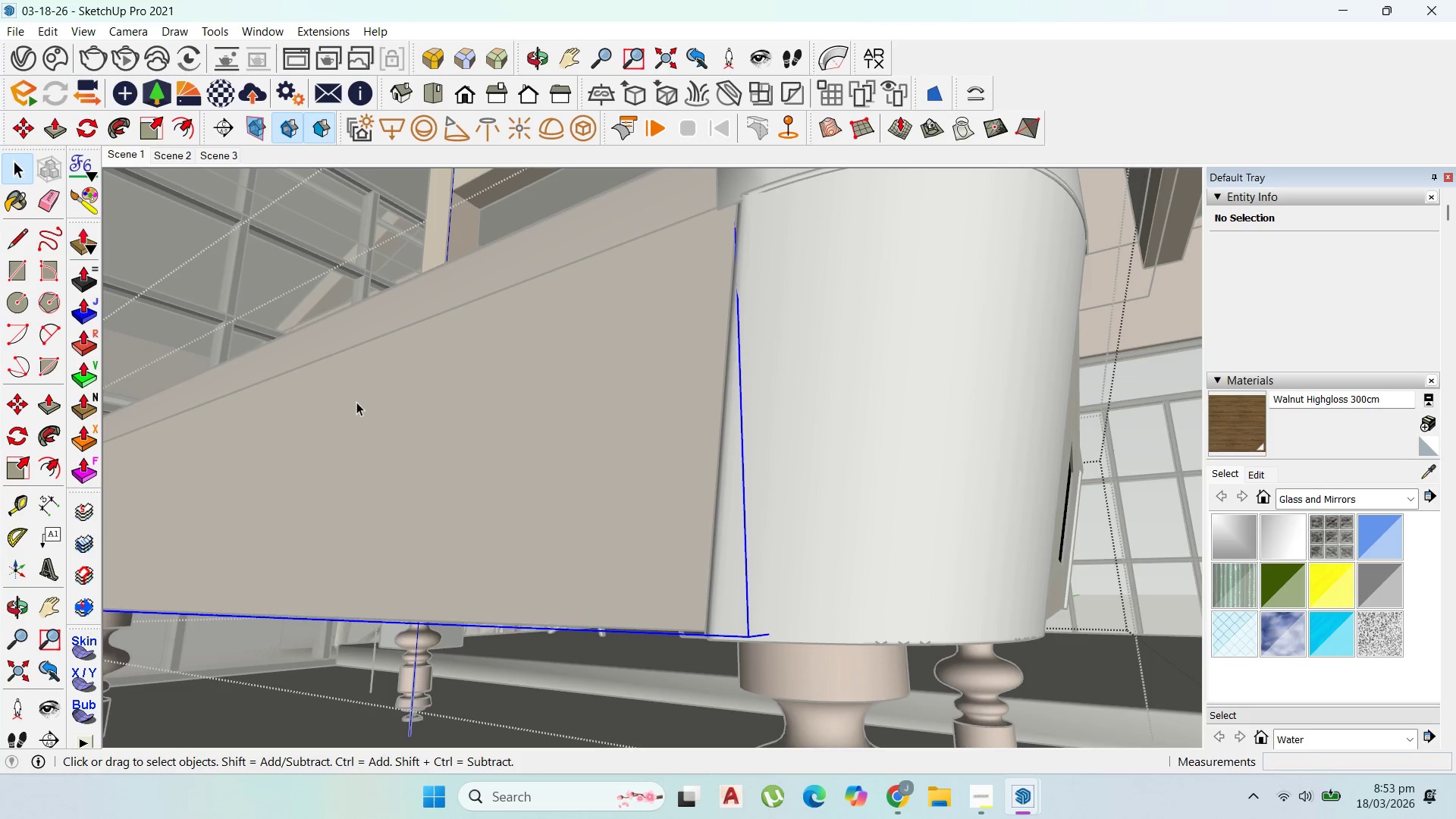 
triple_click([356, 402])
 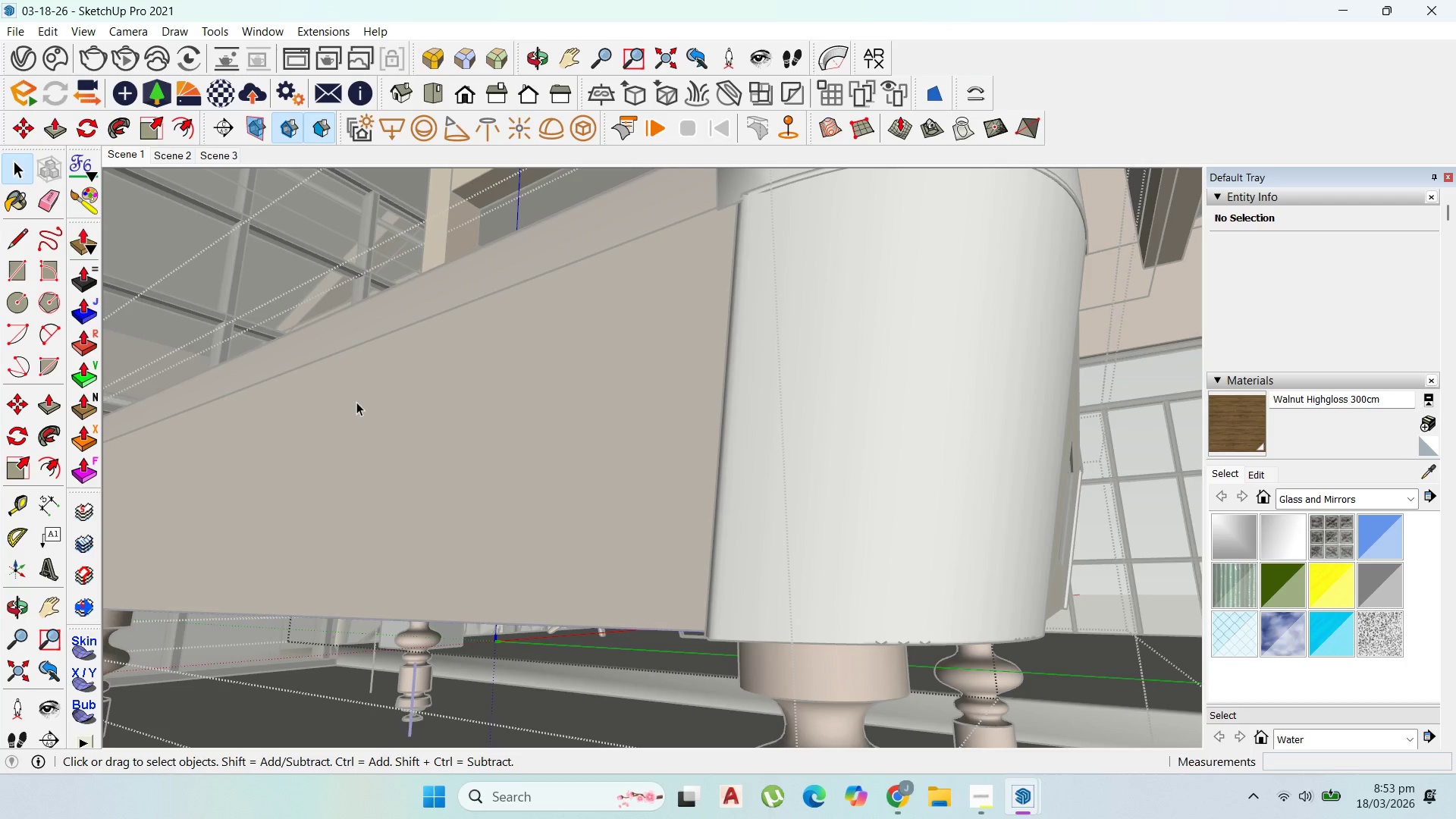 
triple_click([356, 402])
 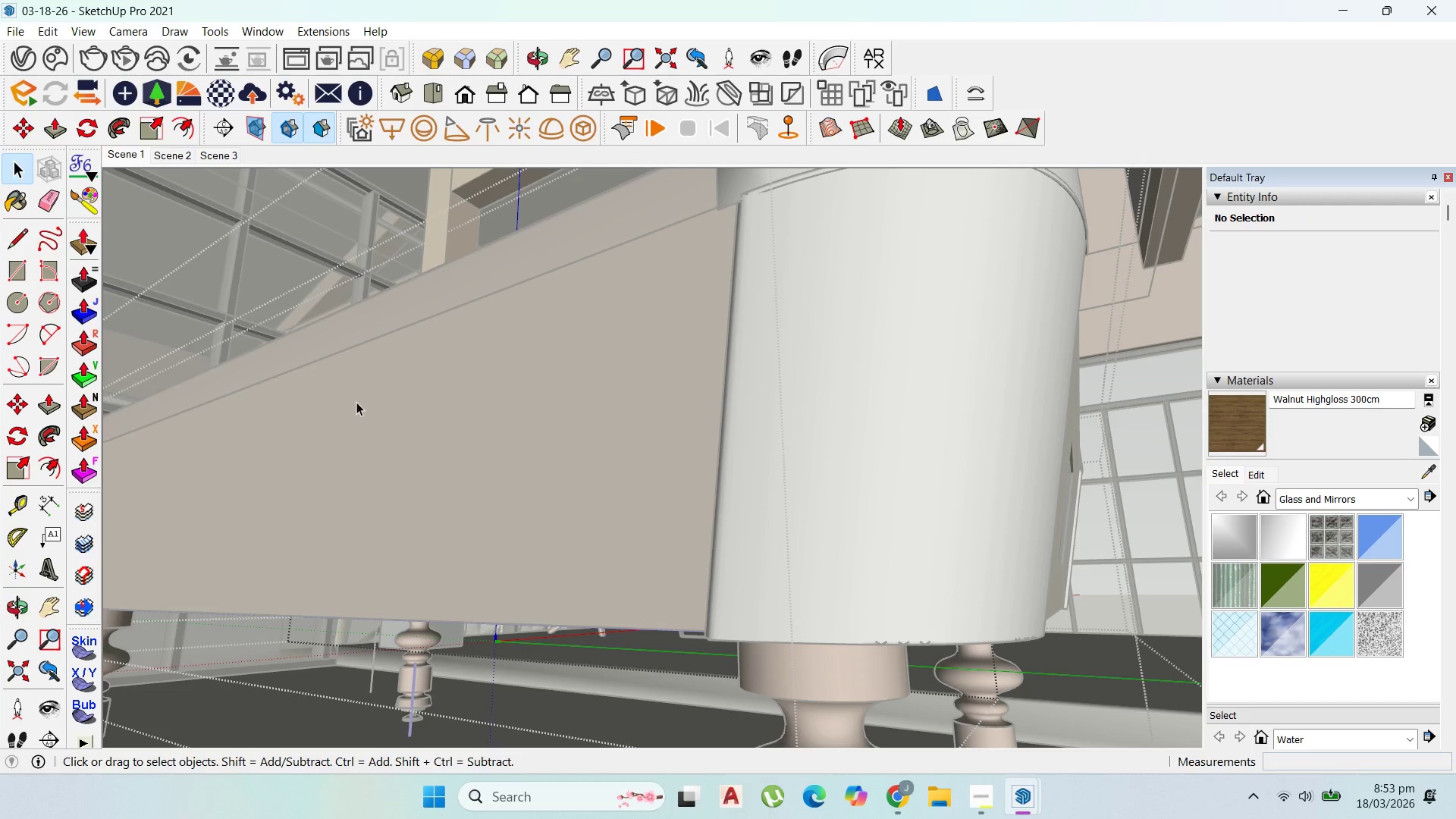 
triple_click([356, 402])
 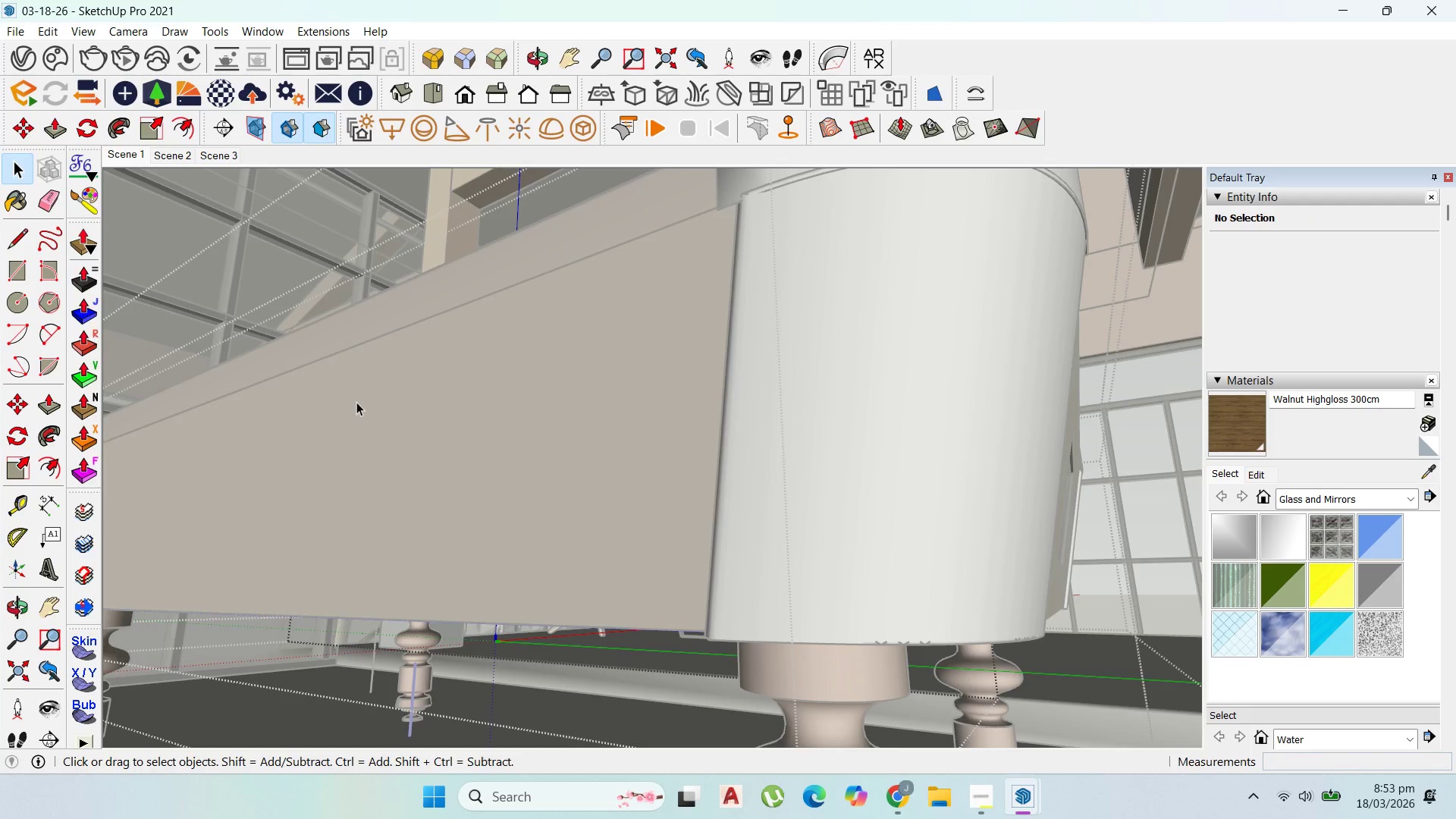 
triple_click([356, 402])
 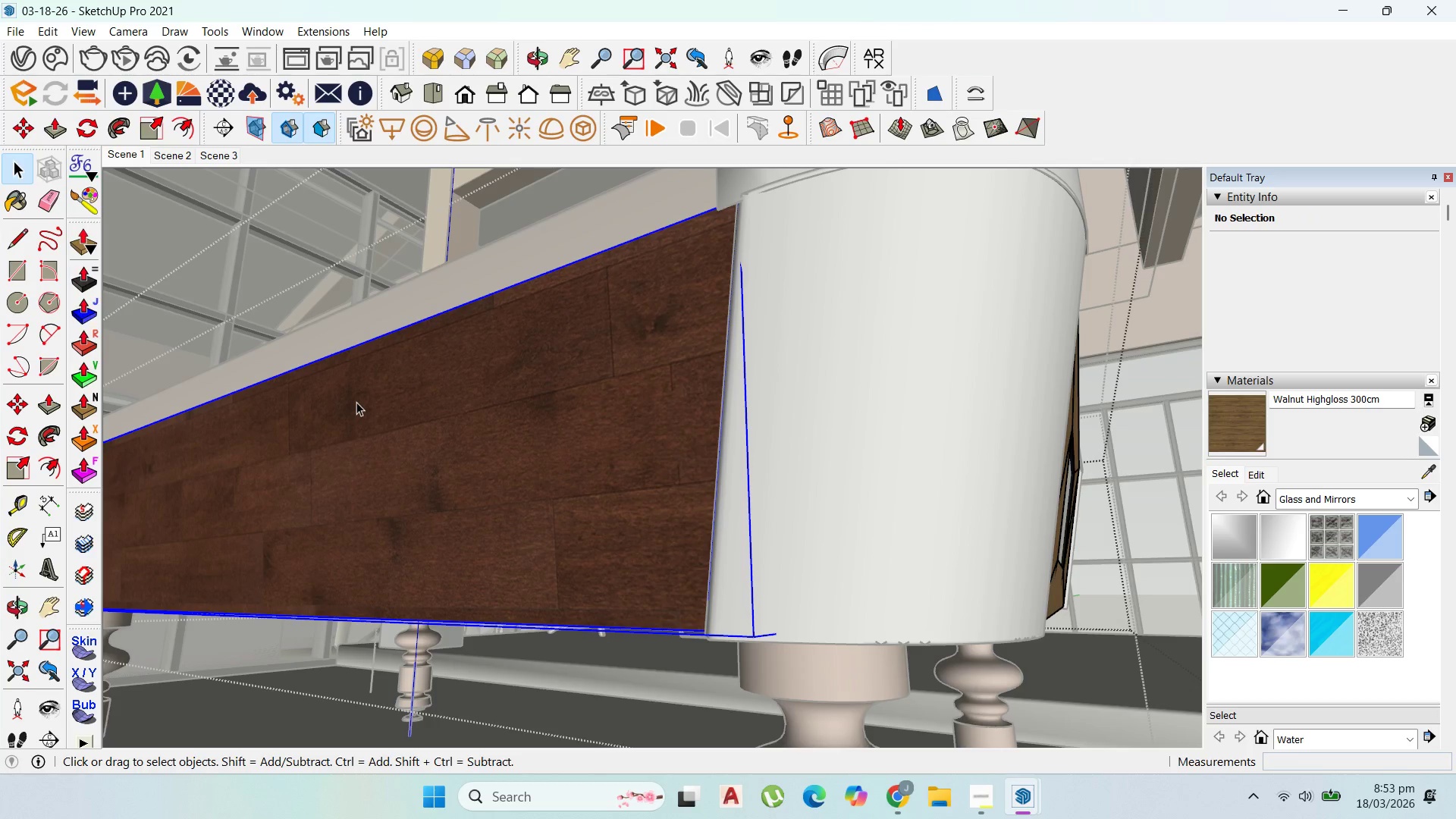 
triple_click([356, 402])
 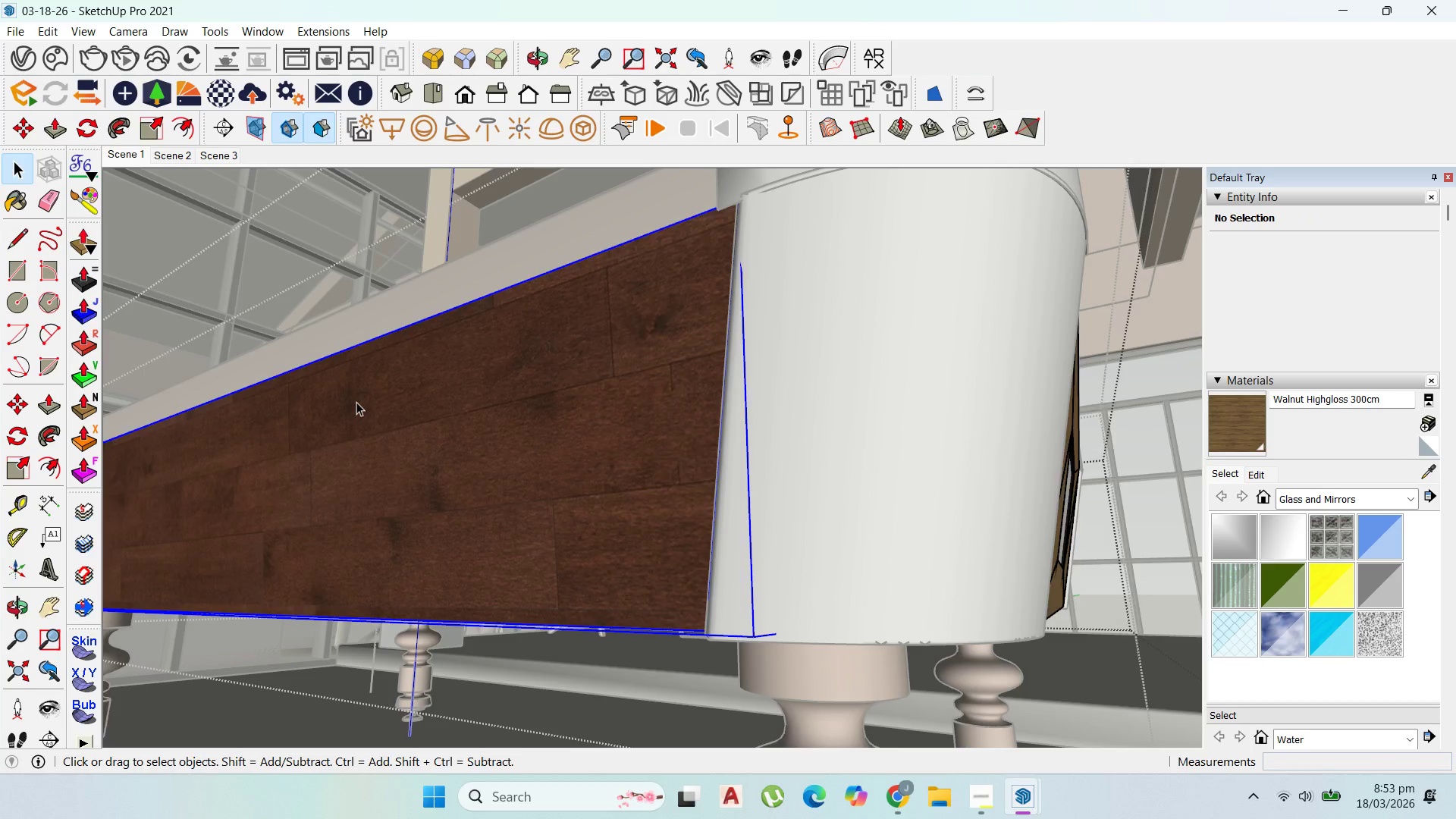 
triple_click([356, 402])
 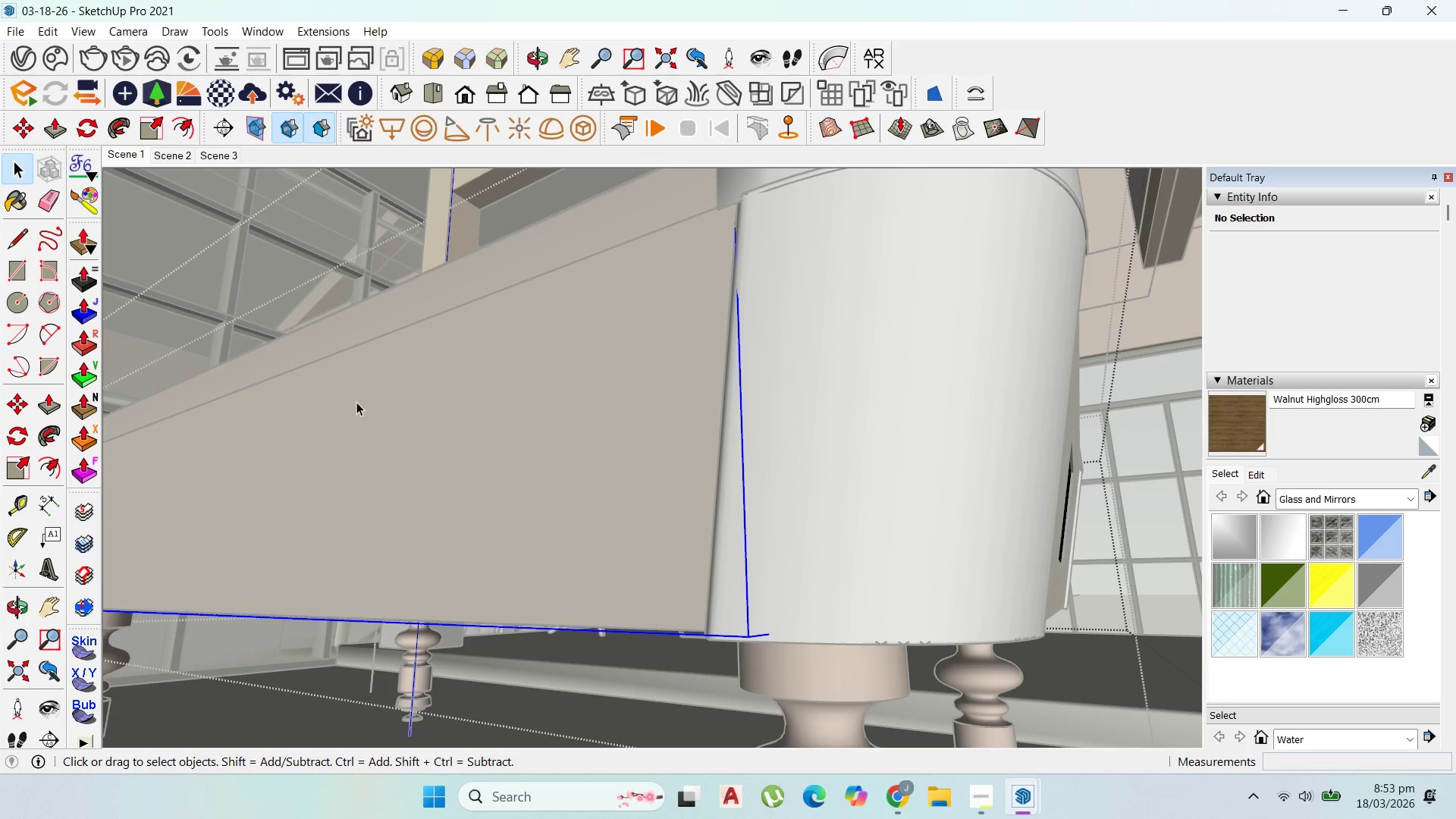 
triple_click([356, 402])
 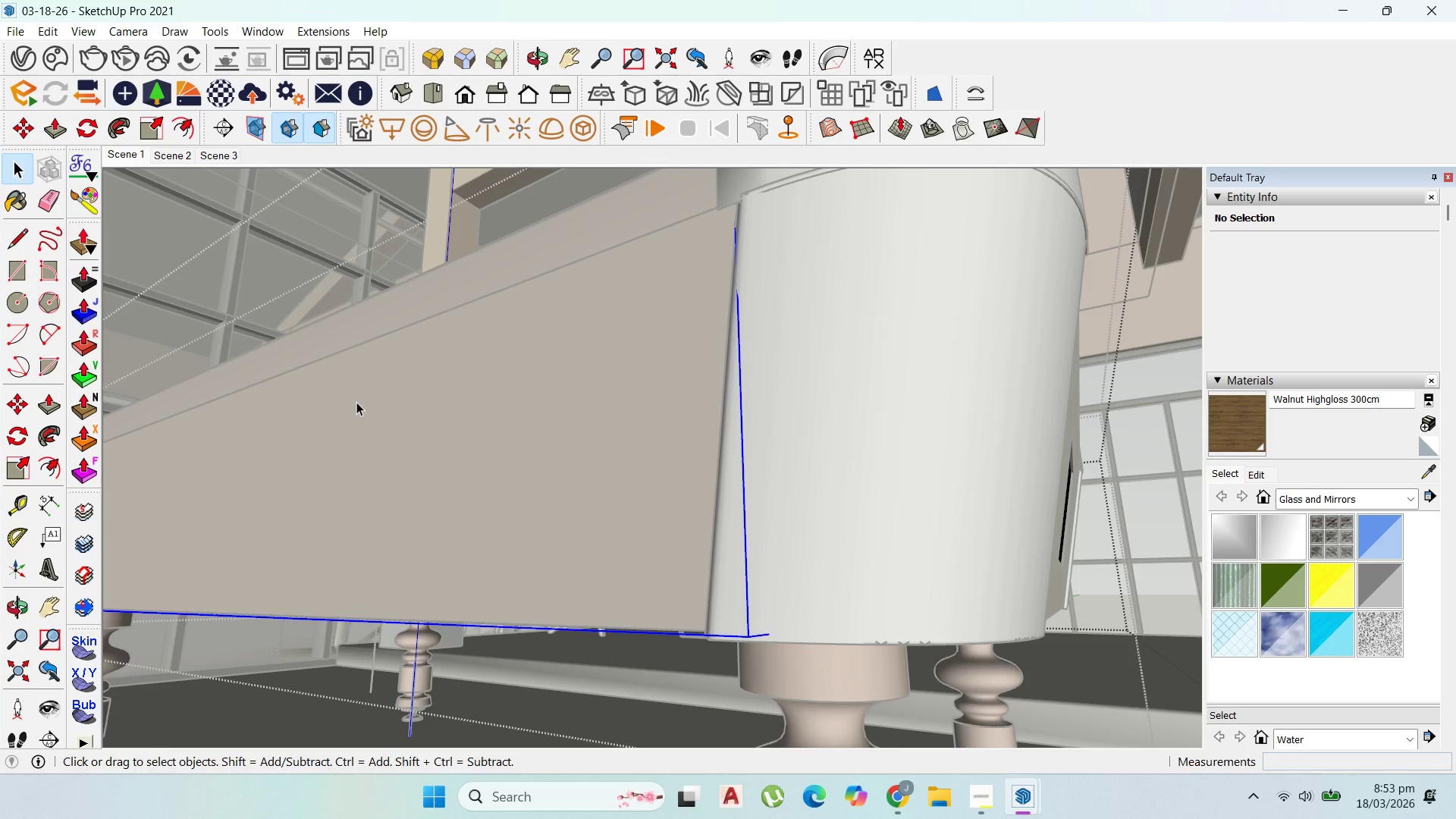 
triple_click([356, 402])
 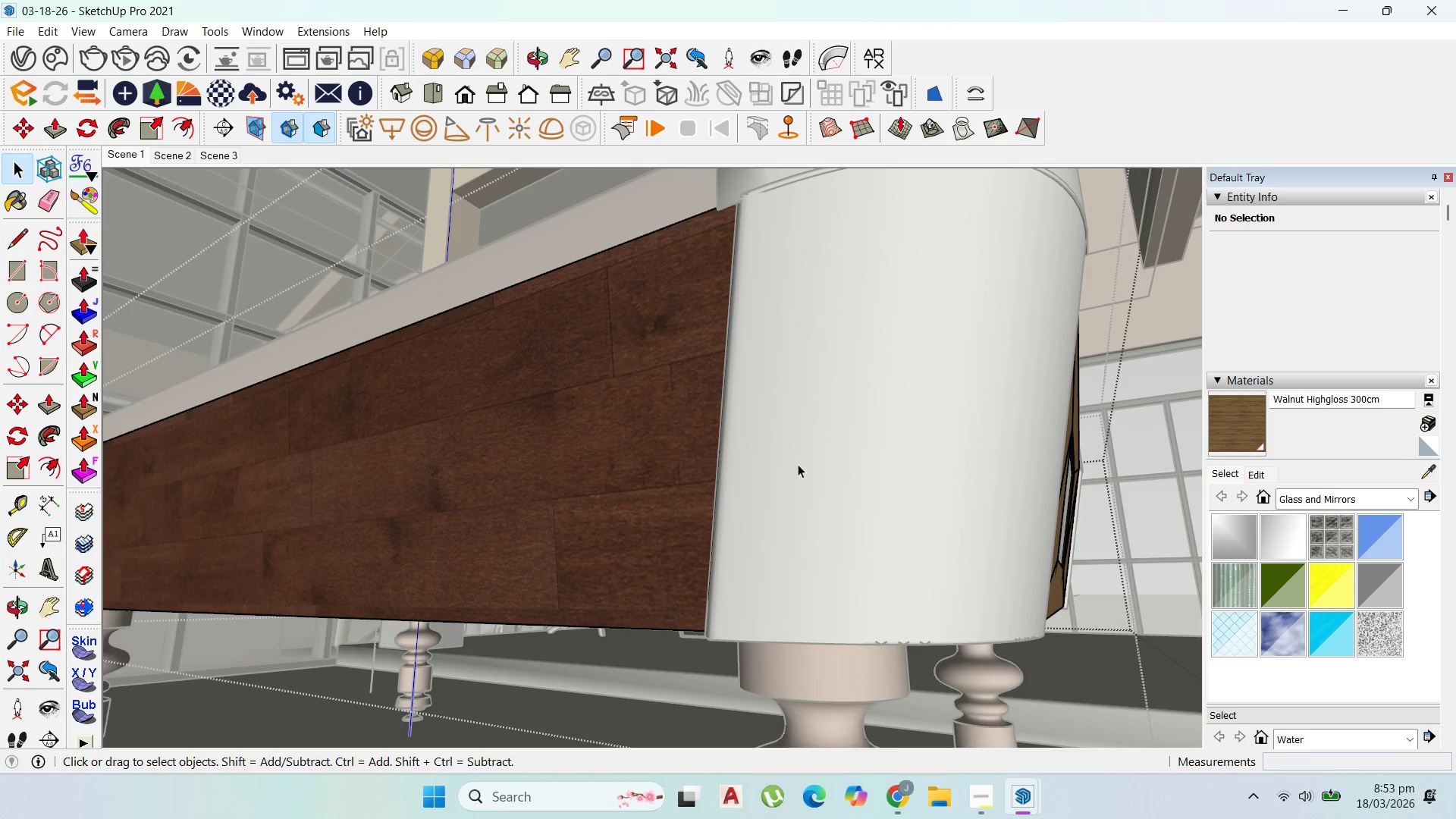 
key(Control+A)
 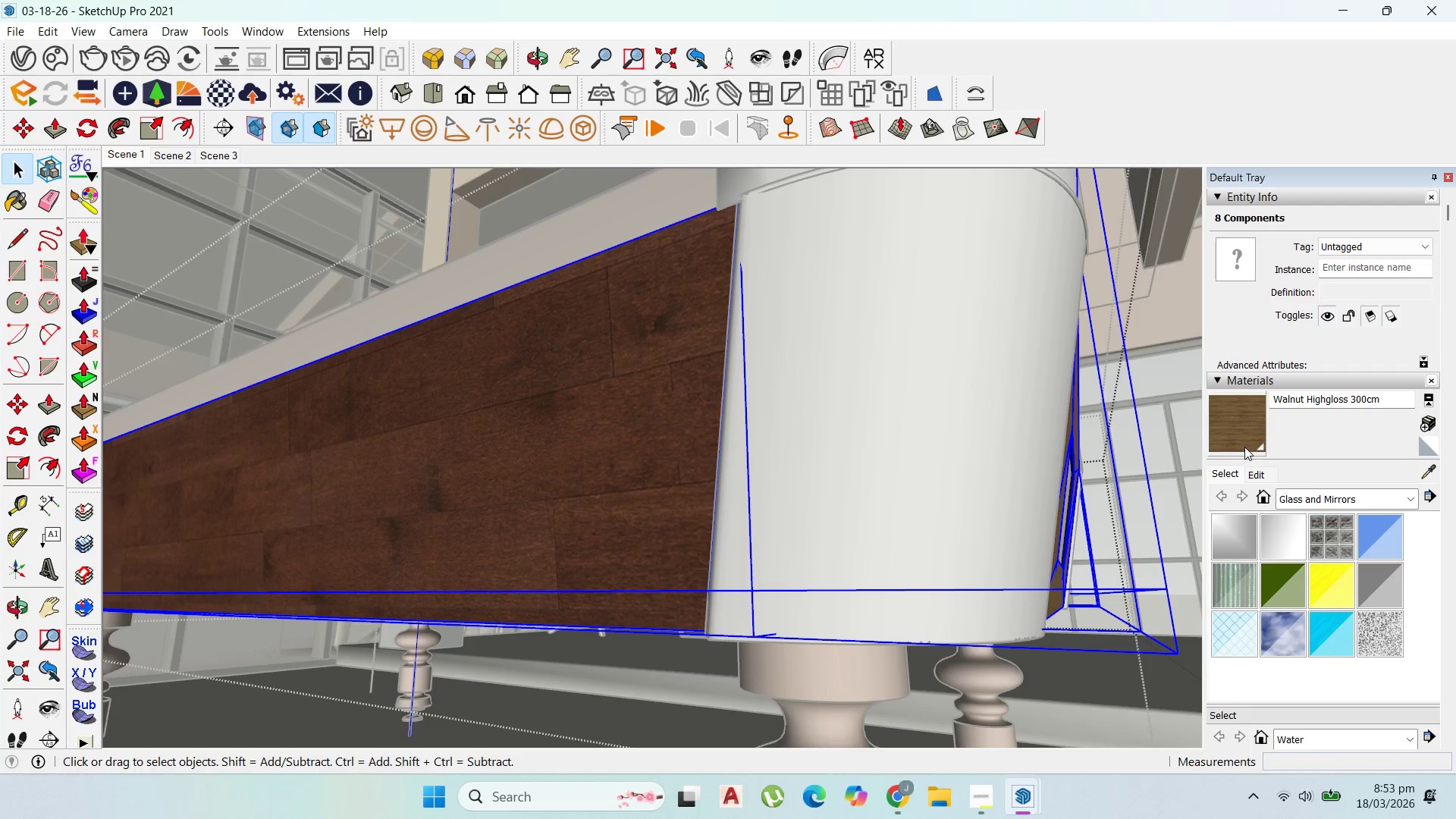 
left_click_drag(start_coordinate=[1241, 447], to_coordinate=[1240, 438])
 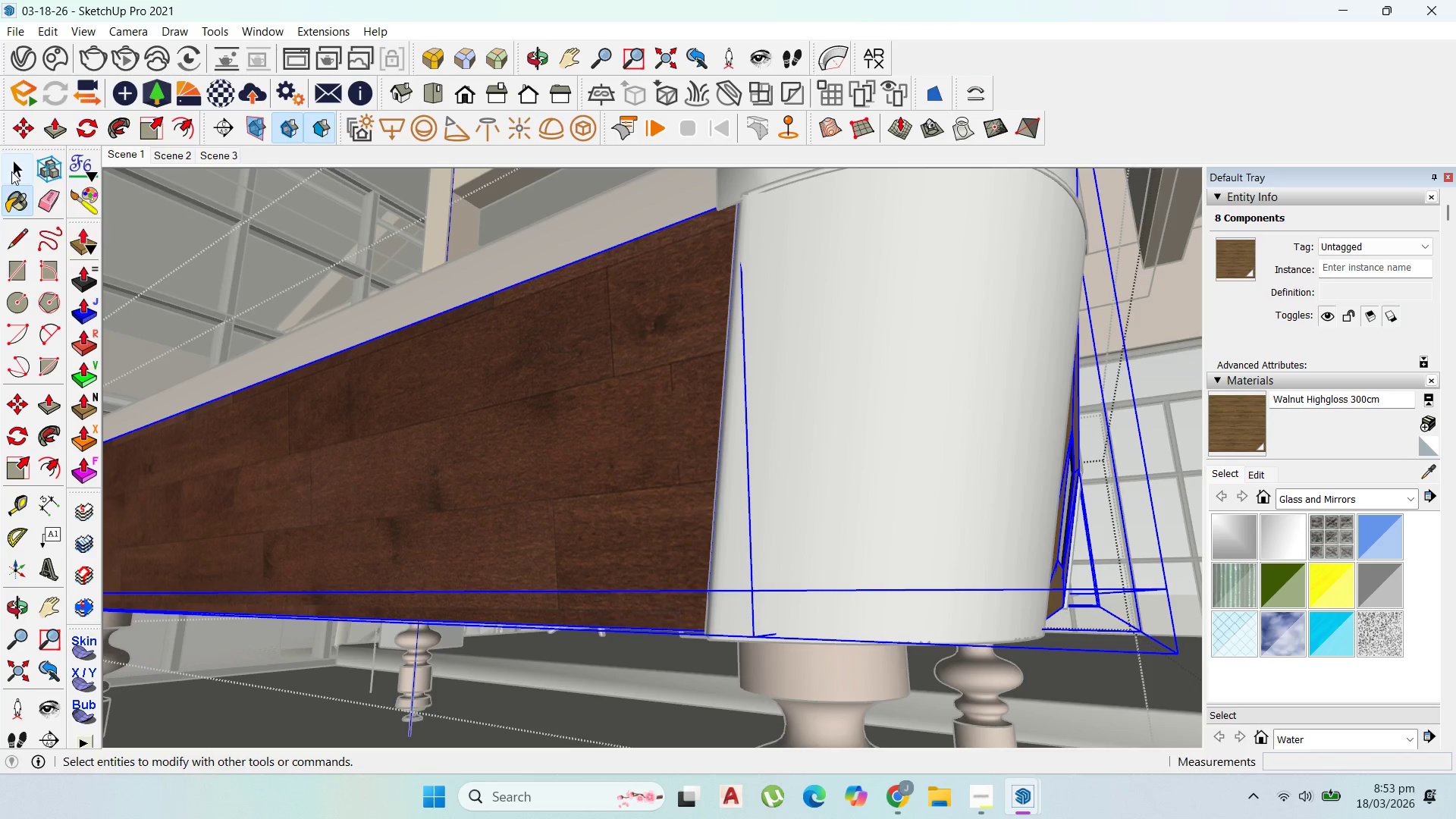 
double_click([425, 444])
 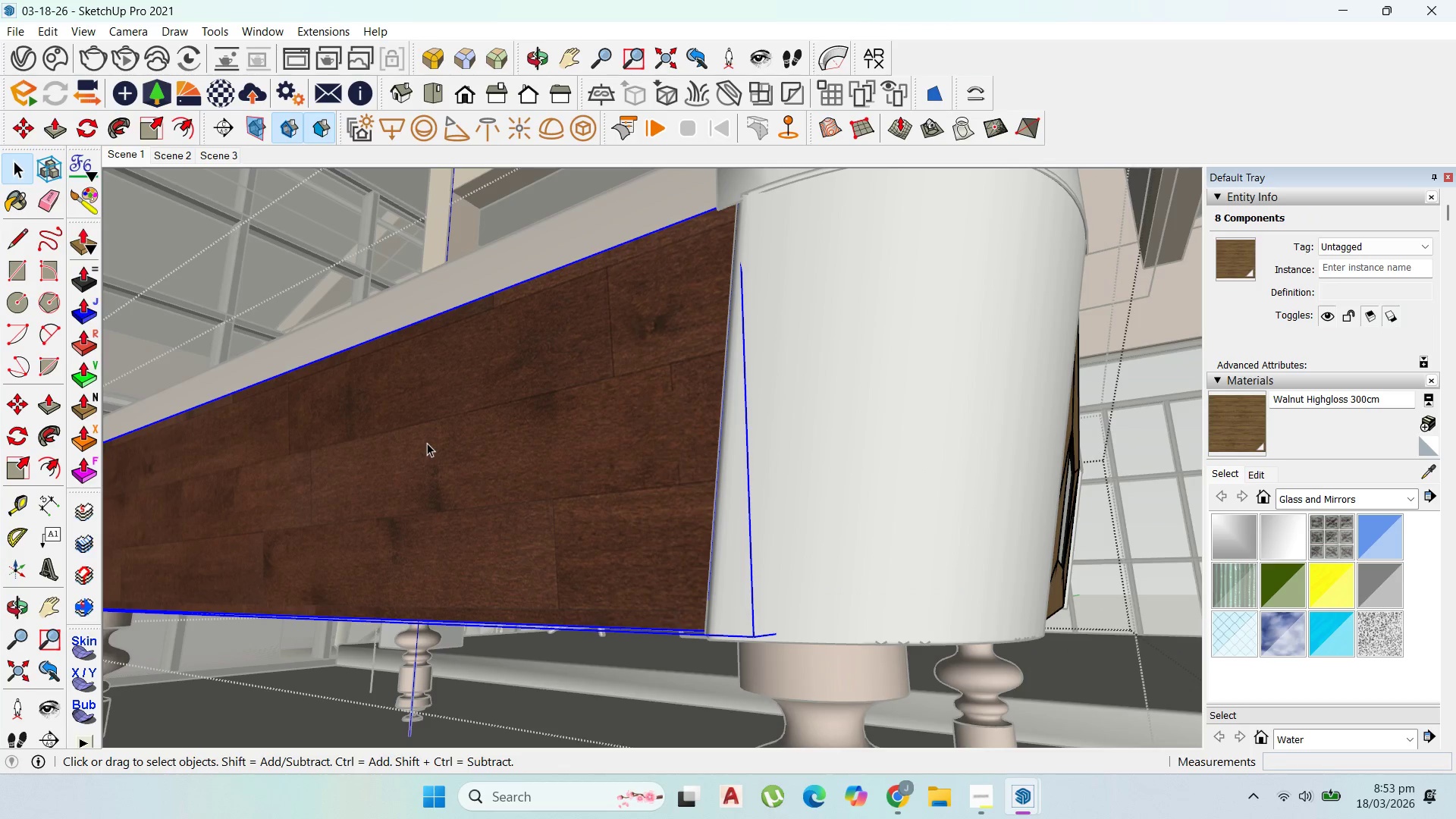 
triple_click([427, 443])
 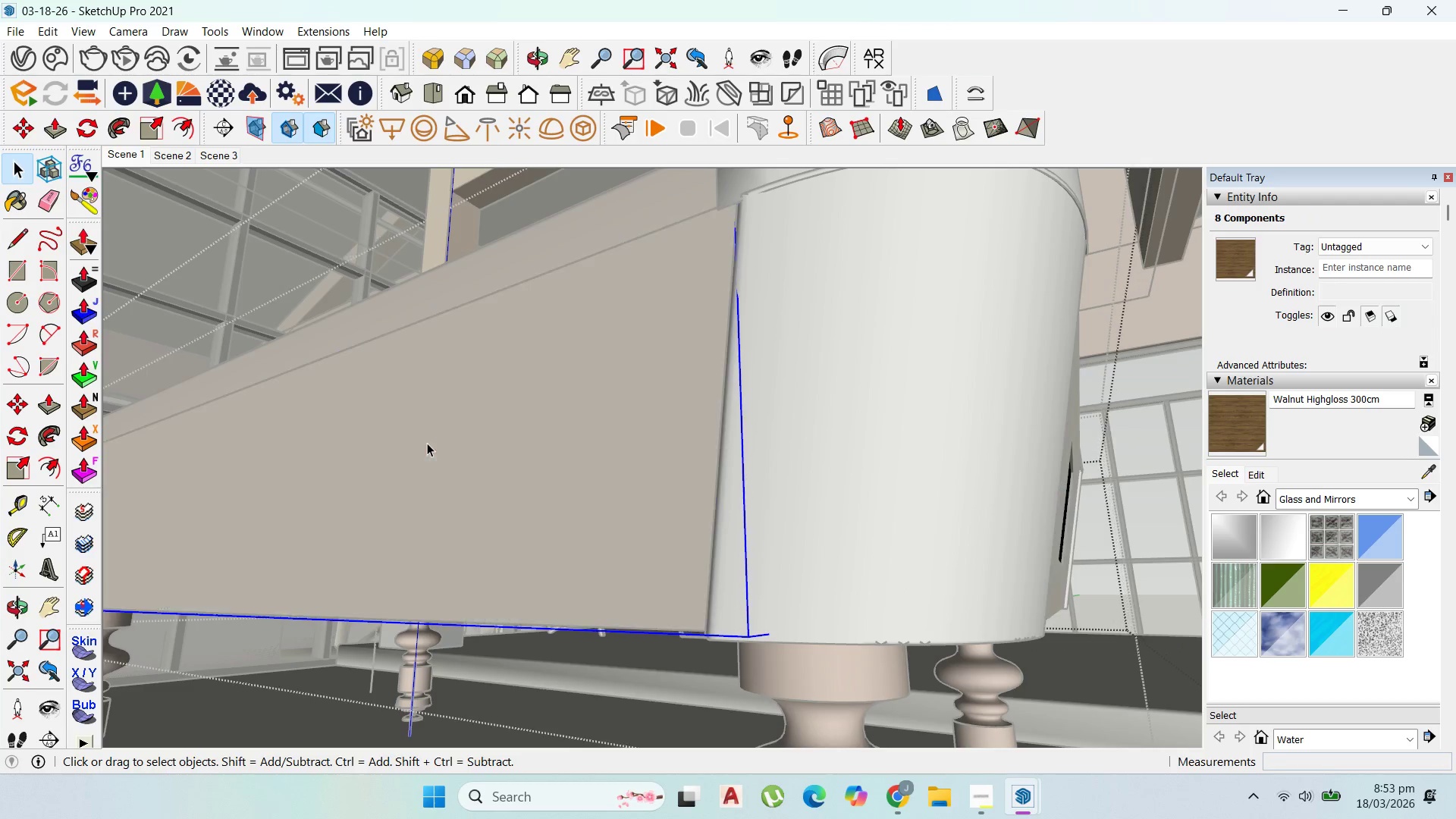 
triple_click([427, 443])
 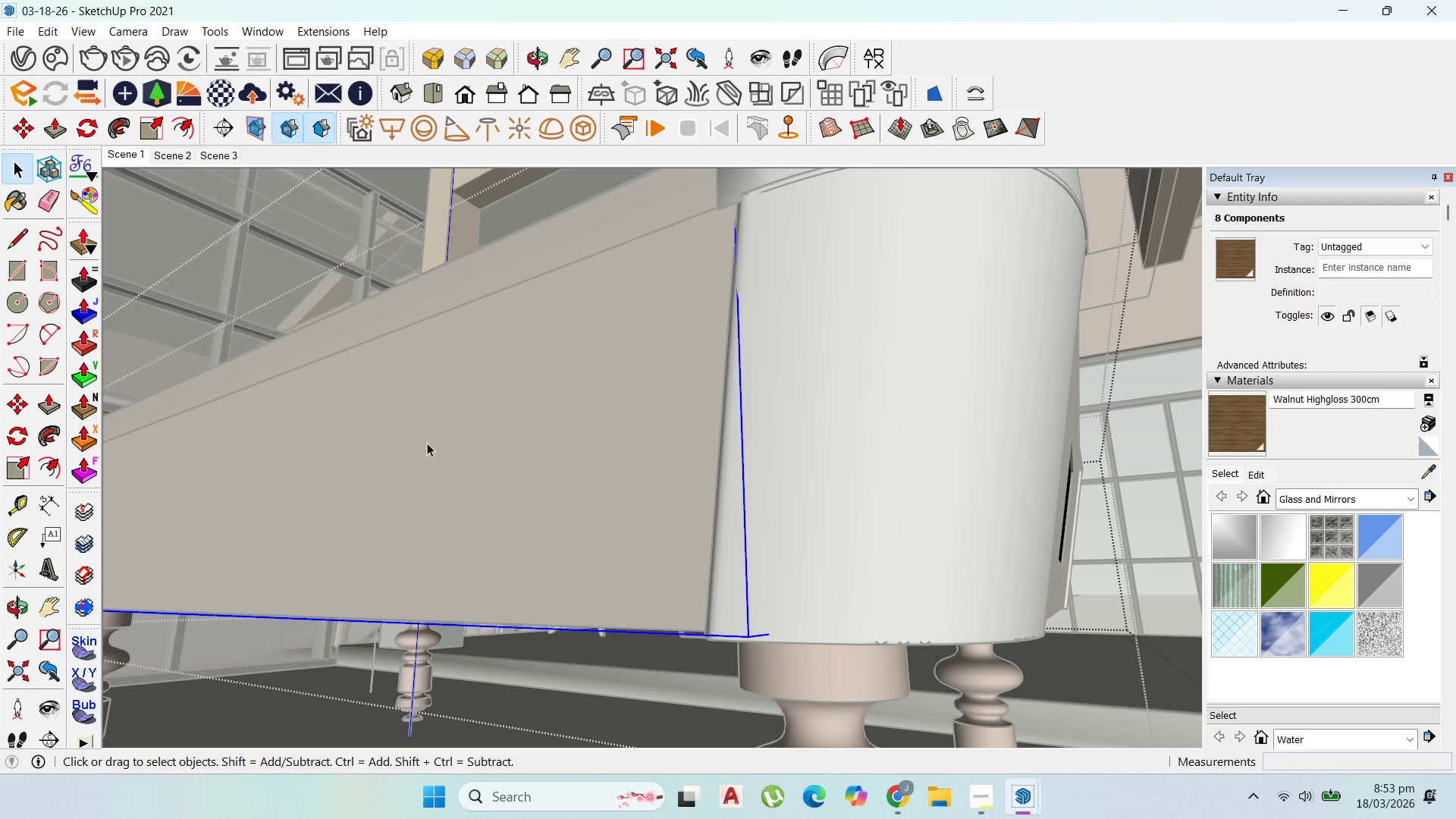 
triple_click([427, 443])
 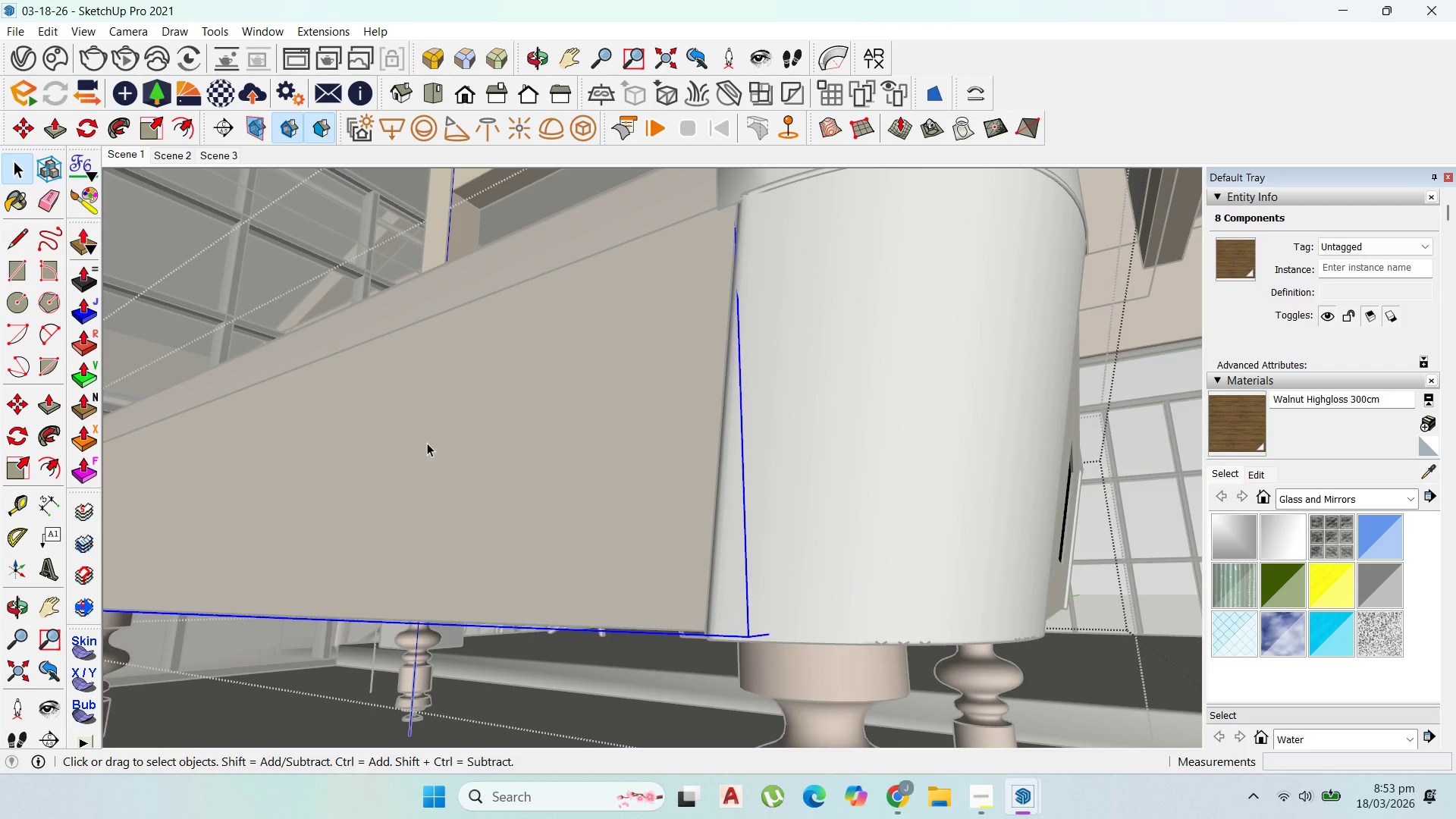 
triple_click([427, 443])
 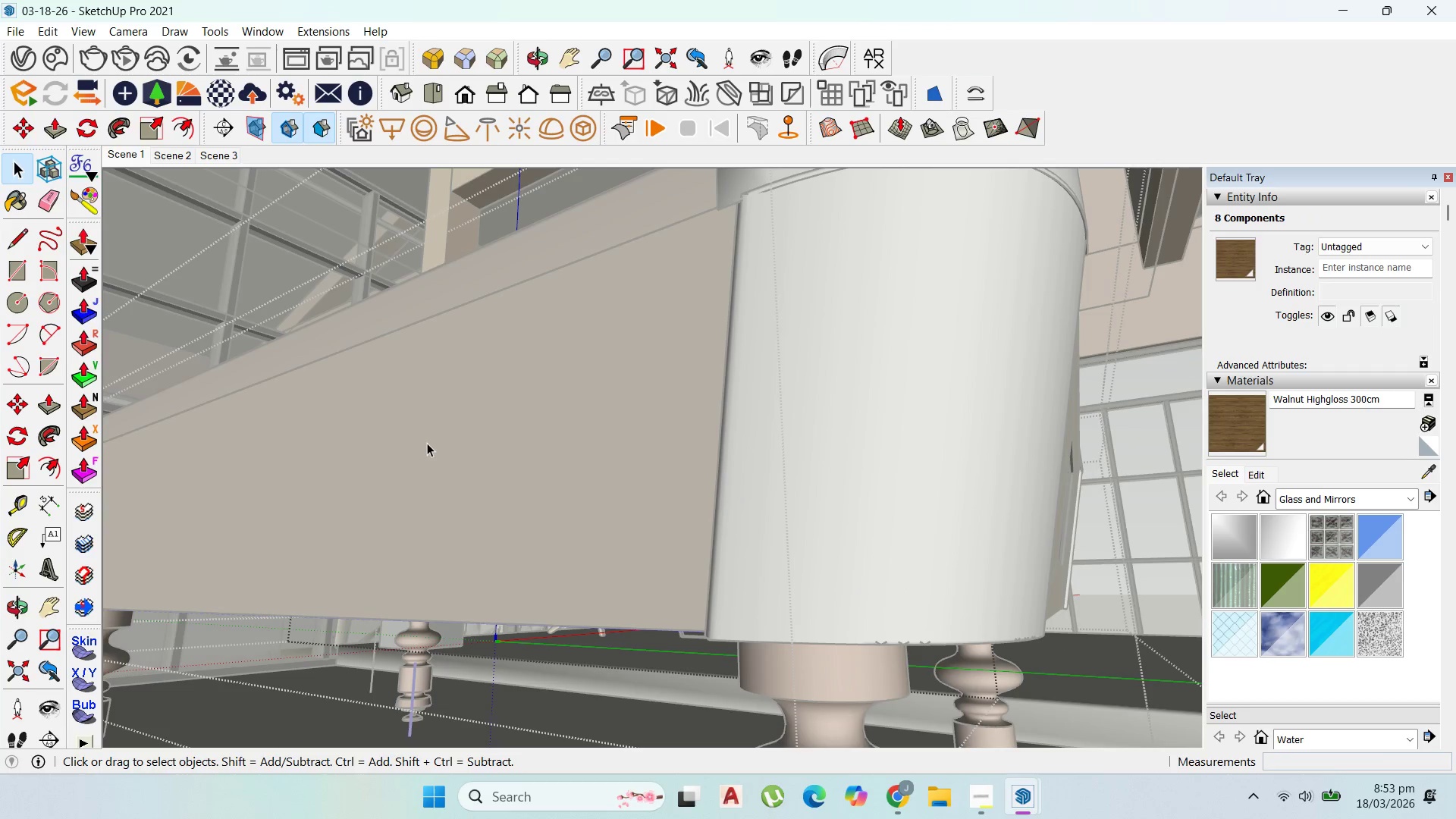 
triple_click([427, 443])
 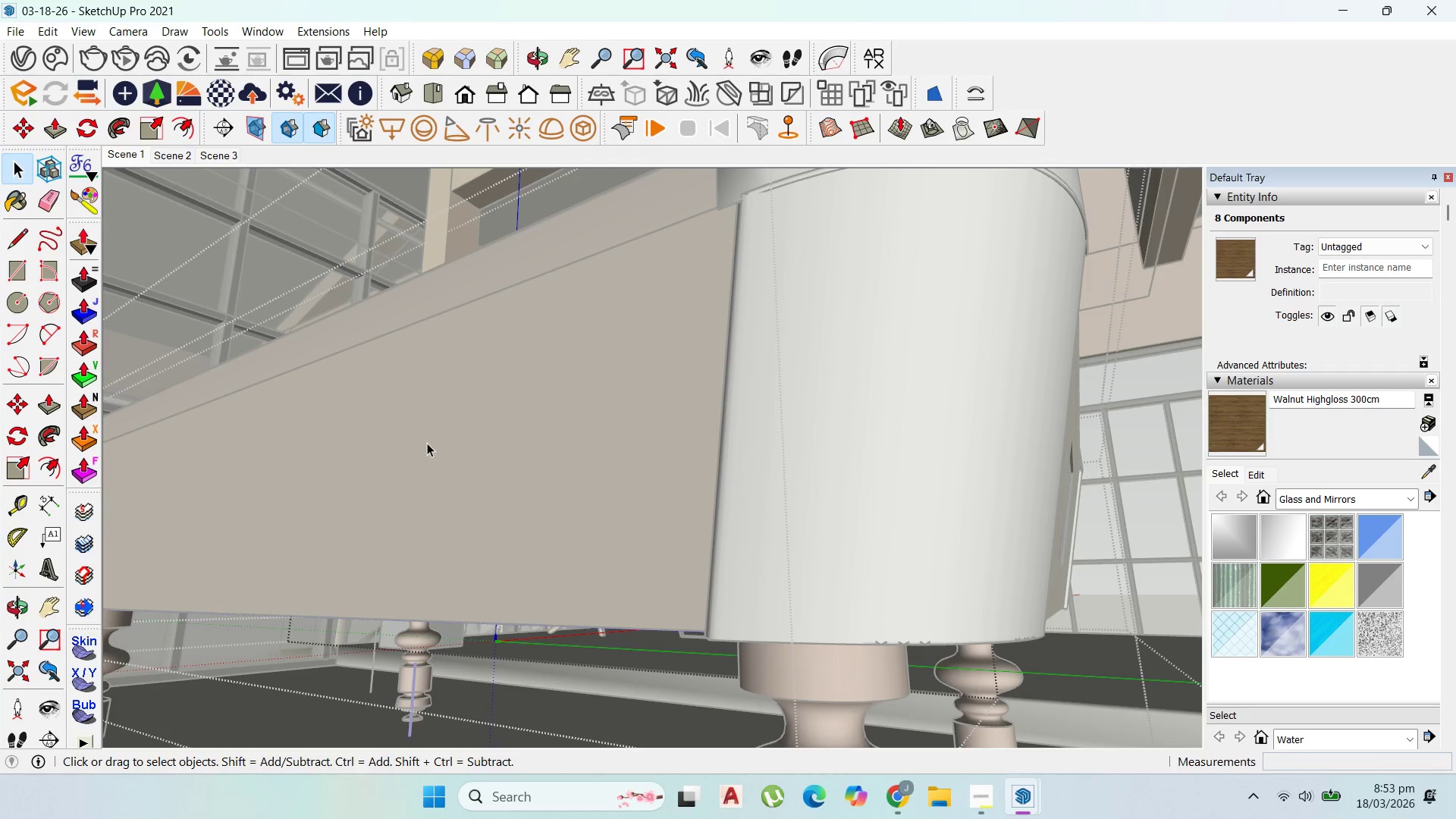 
triple_click([427, 443])
 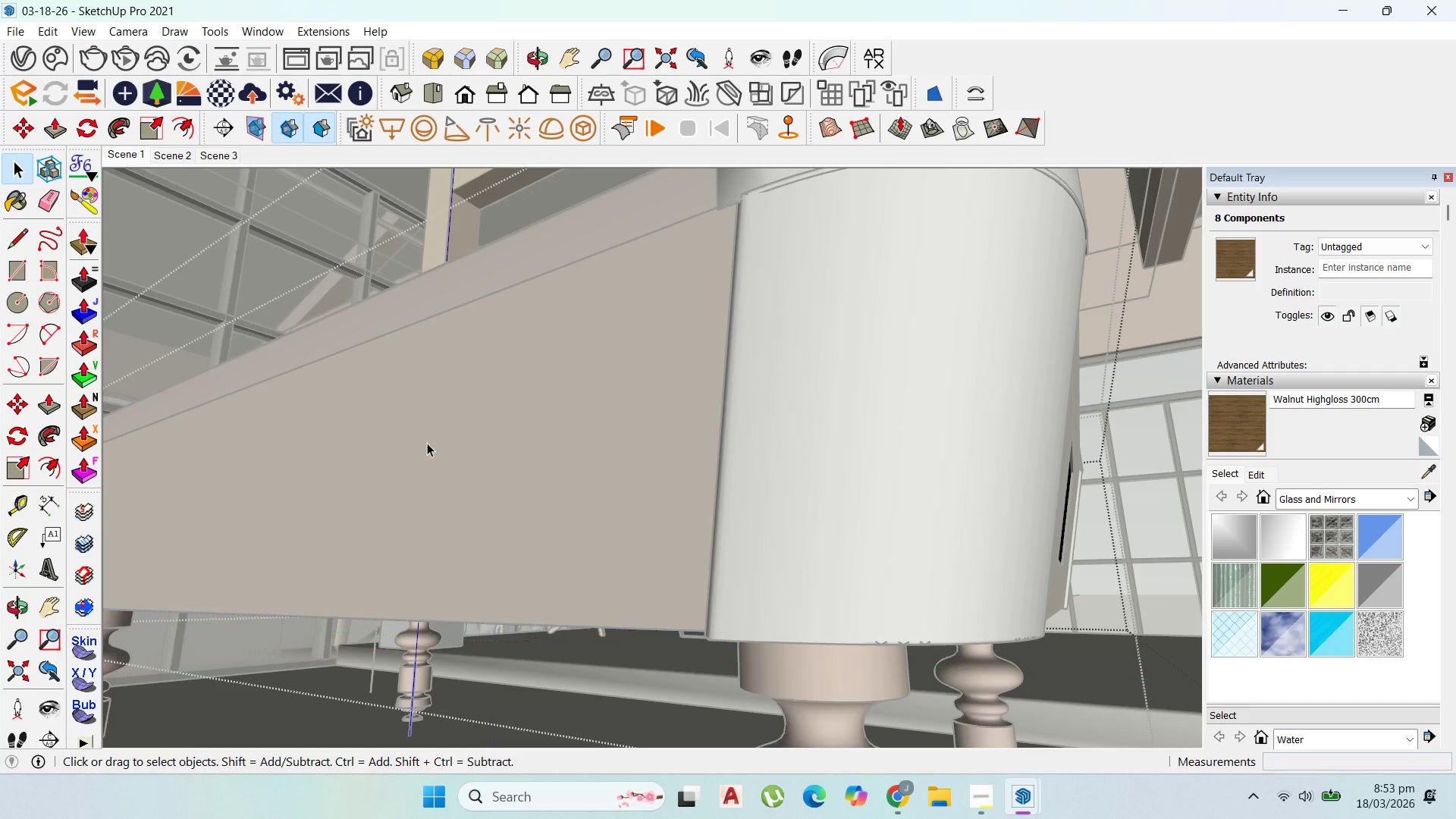 
triple_click([427, 443])
 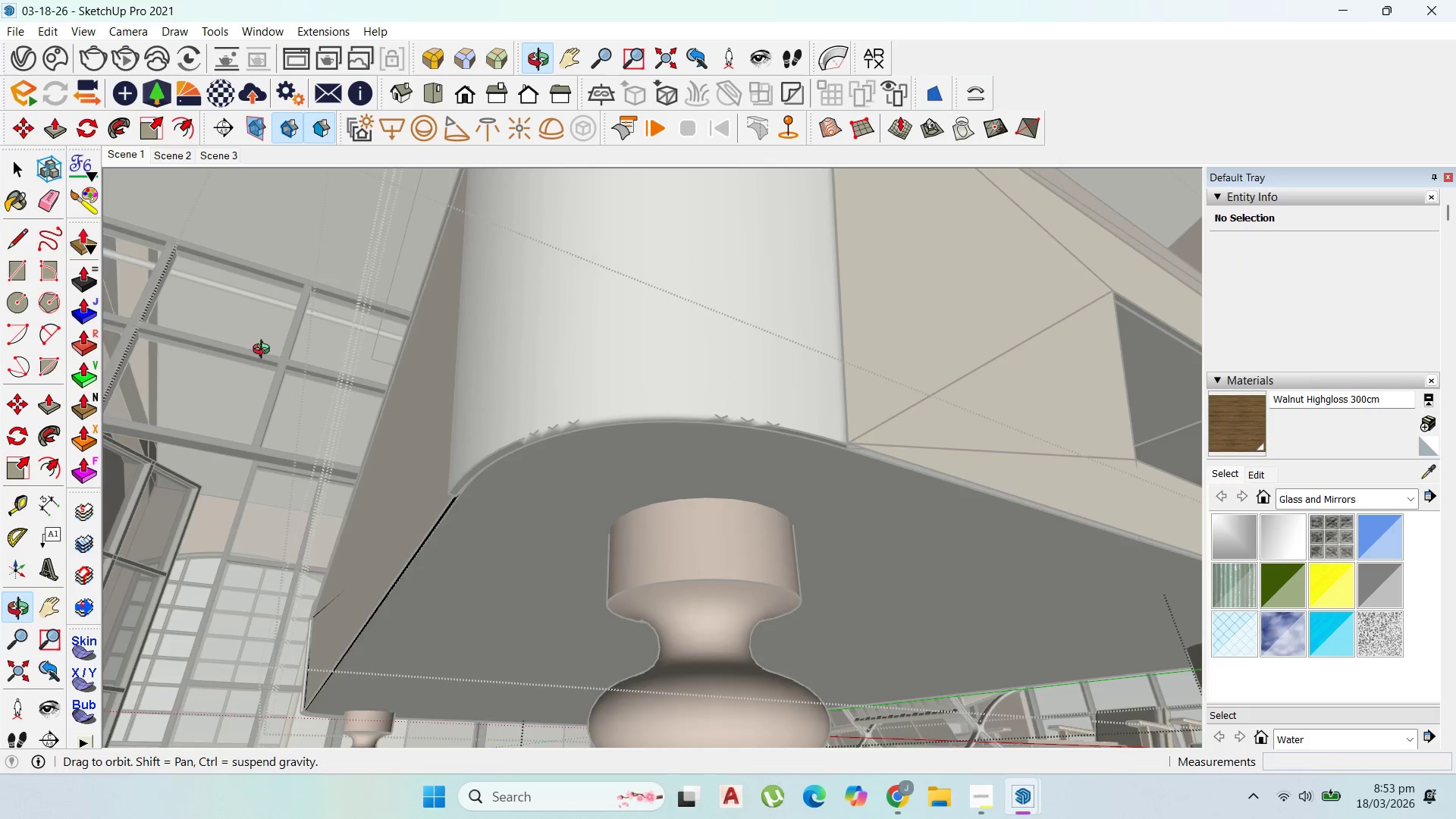 
scroll: coordinate [450, 524], scroll_direction: up, amount: 8.0
 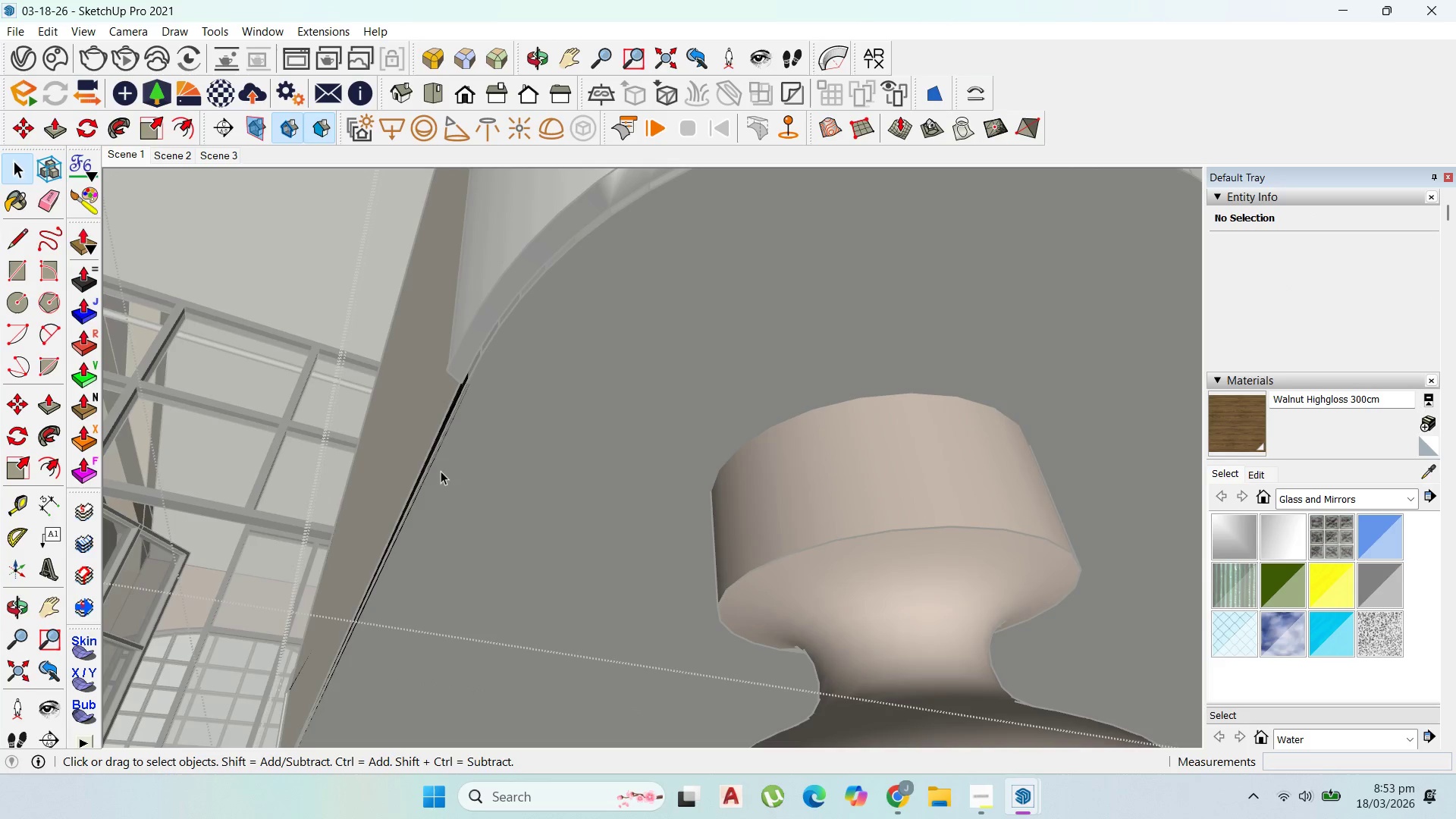 
double_click([432, 452])
 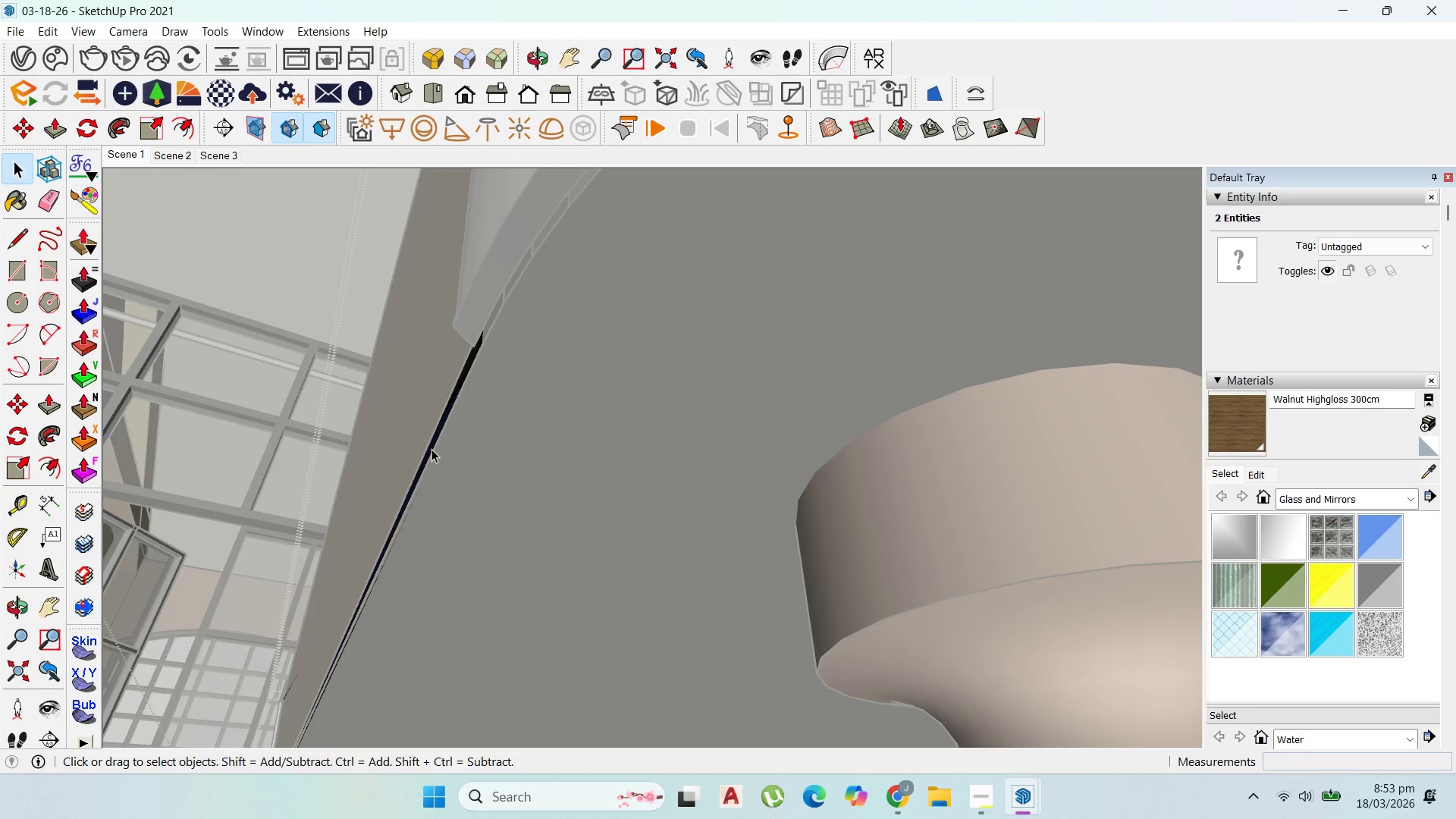 
scroll: coordinate [433, 453], scroll_direction: up, amount: 3.0
 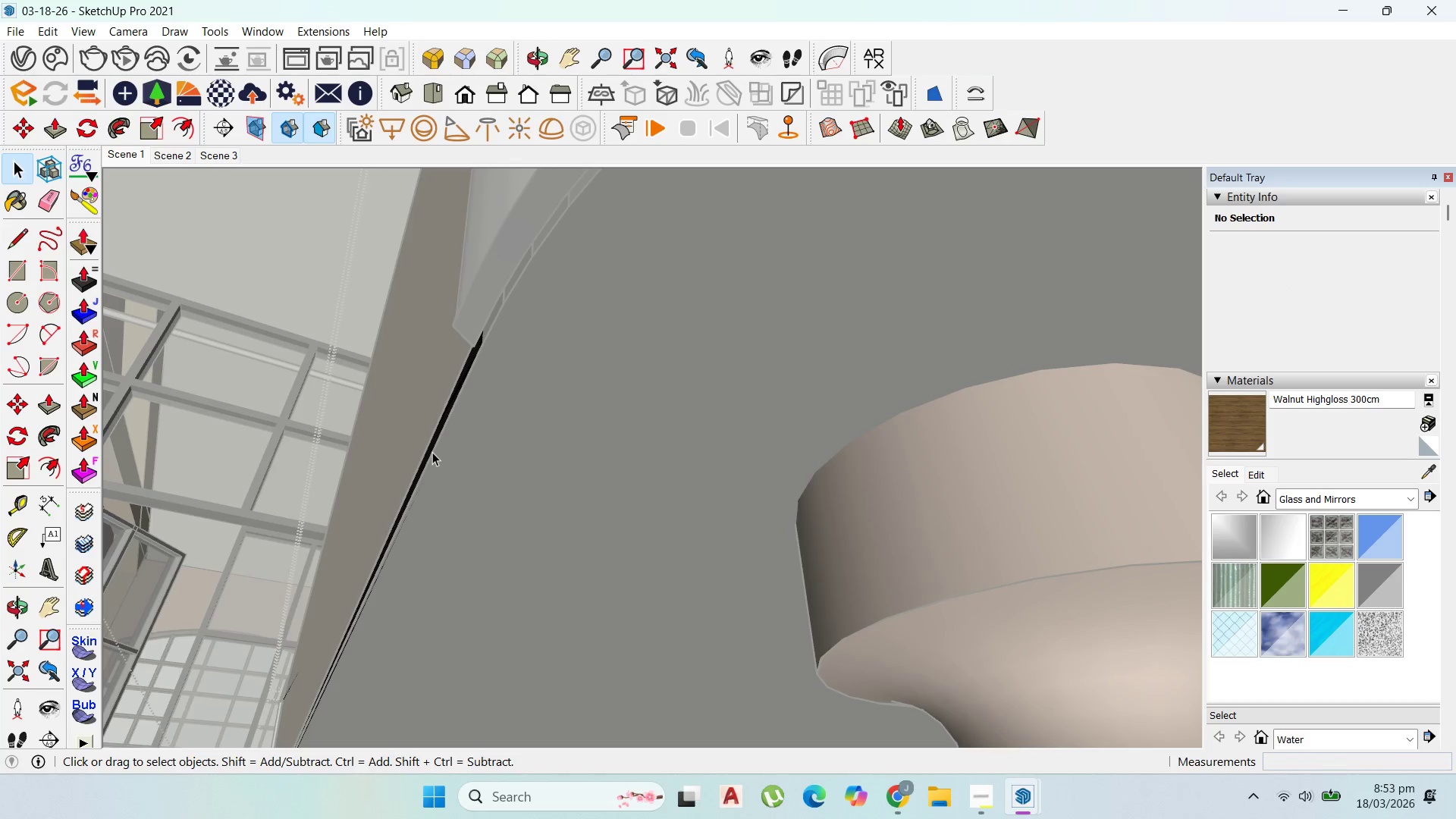 
double_click([431, 449])
 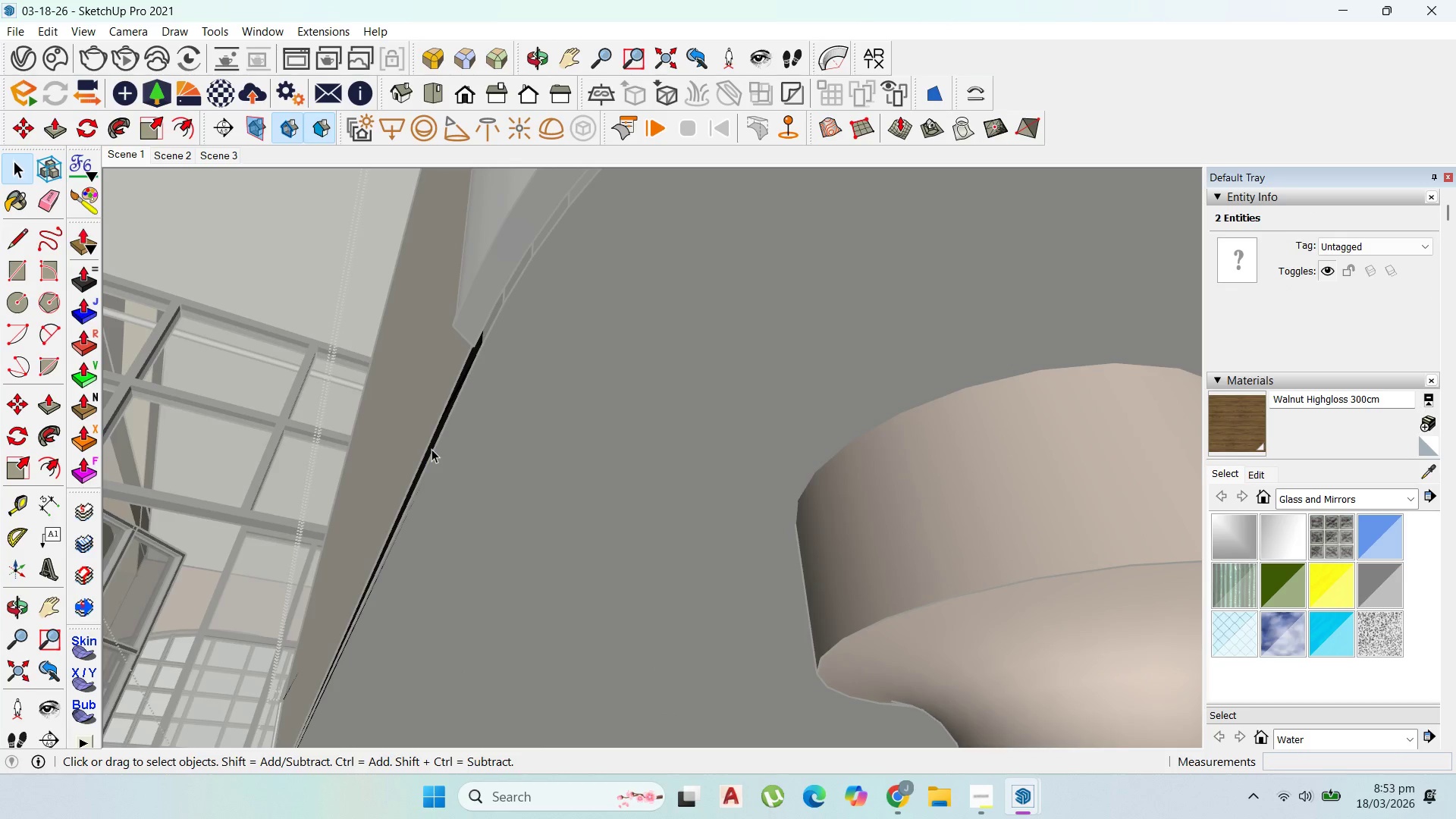 
triple_click([431, 449])
 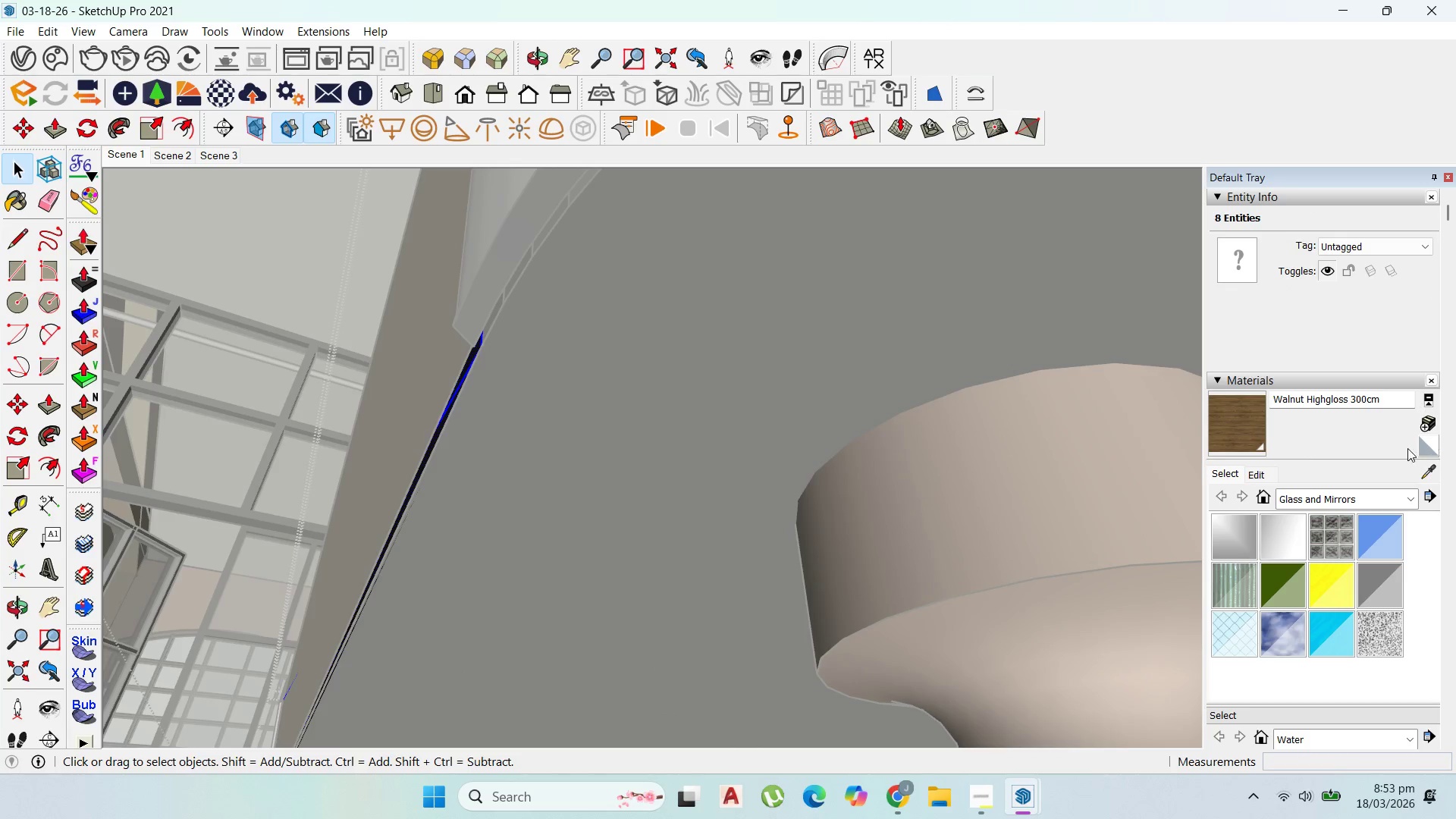 
left_click_drag(start_coordinate=[1231, 428], to_coordinate=[1225, 421])
 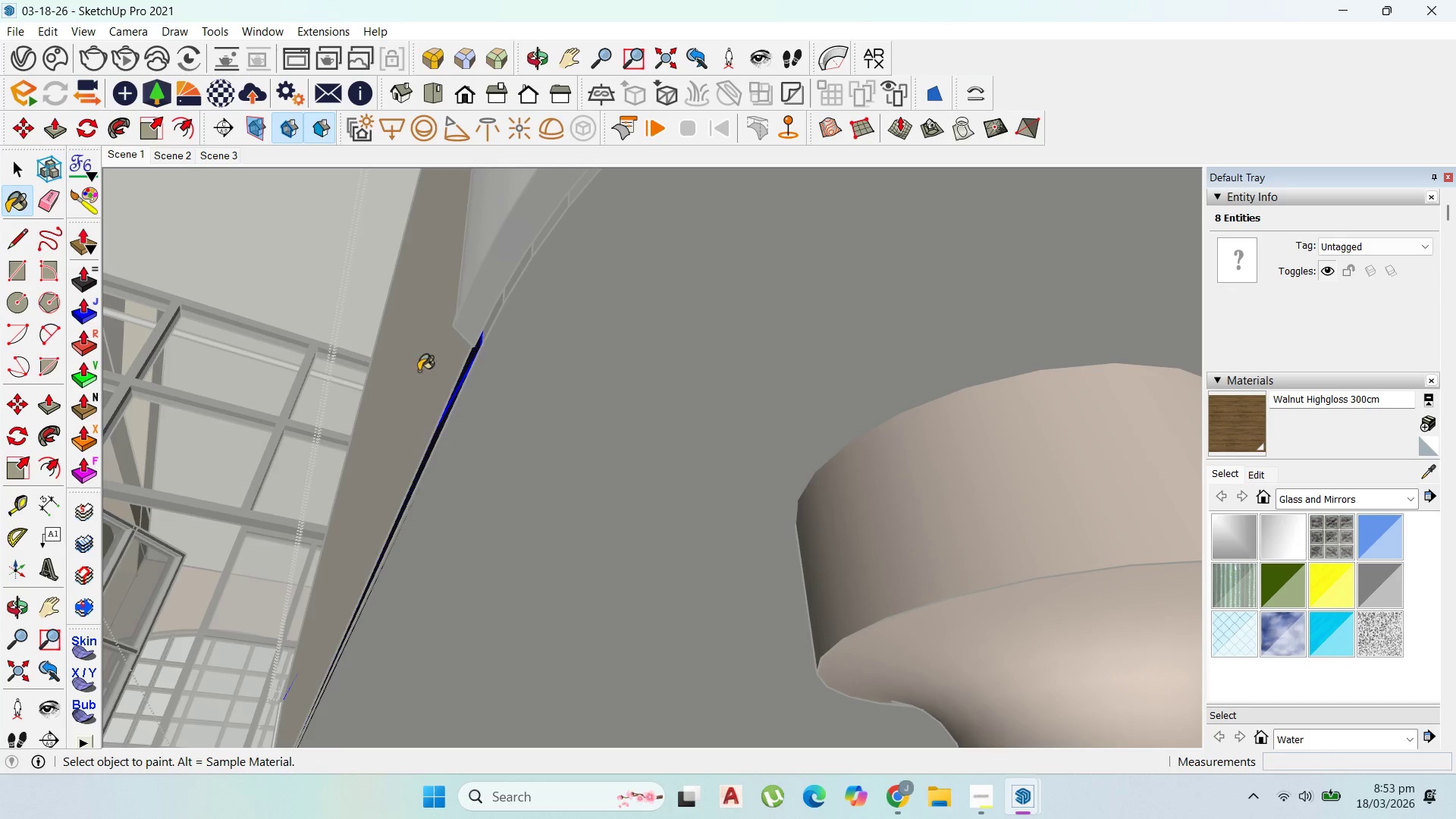 
left_click_drag(start_coordinate=[443, 367], to_coordinate=[447, 366])
 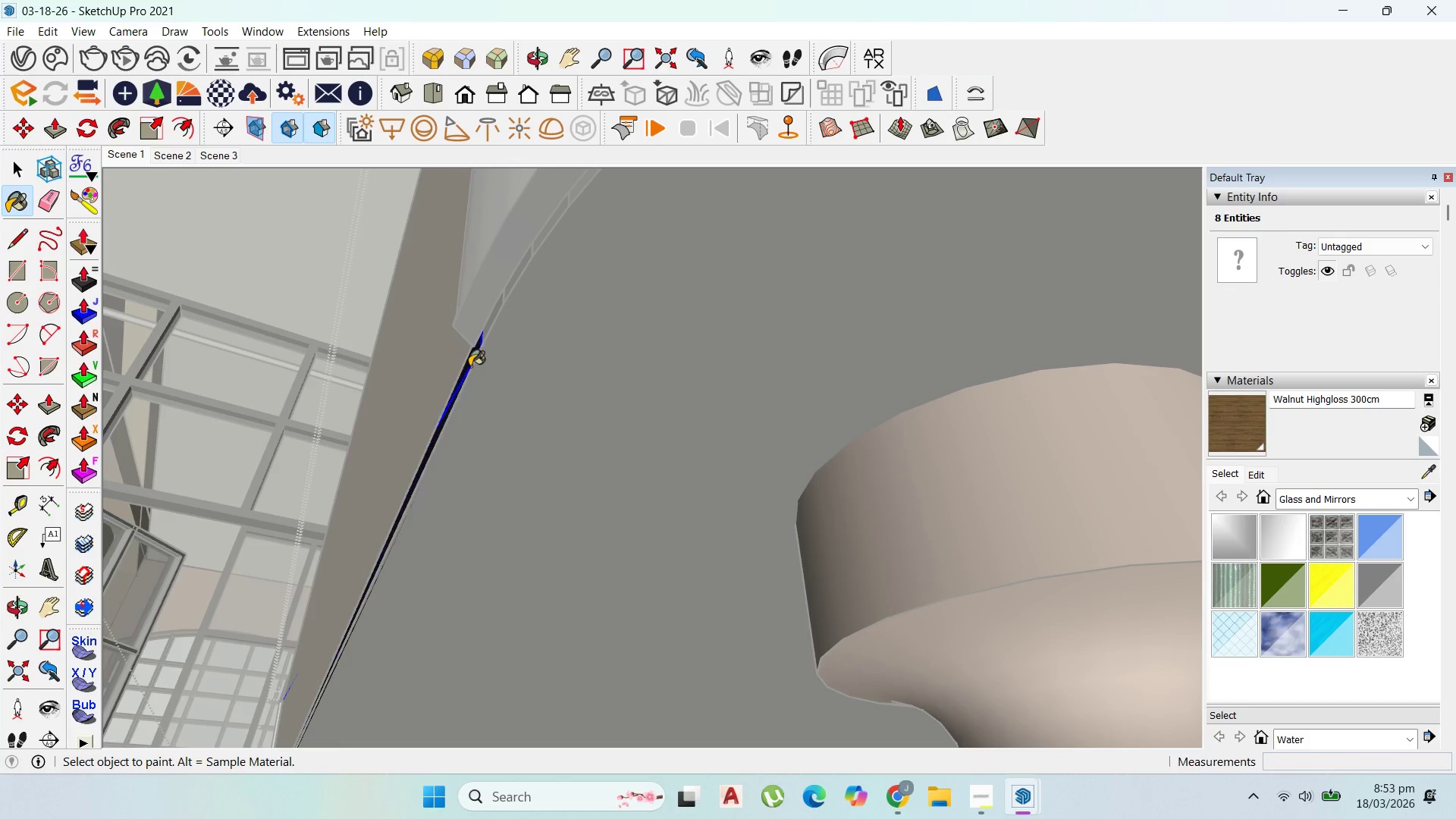 
double_click([469, 366])
 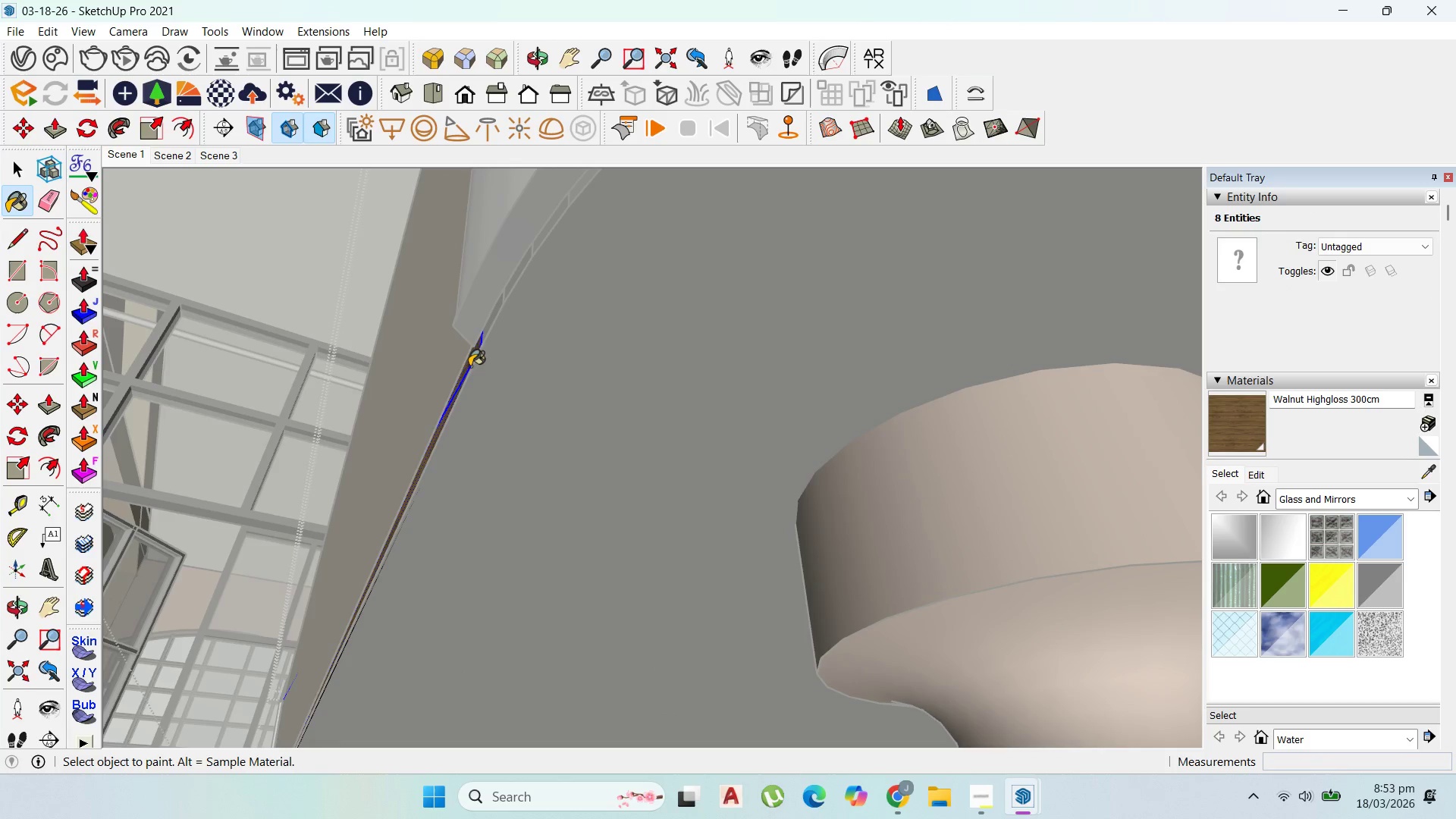 
triple_click([469, 366])
 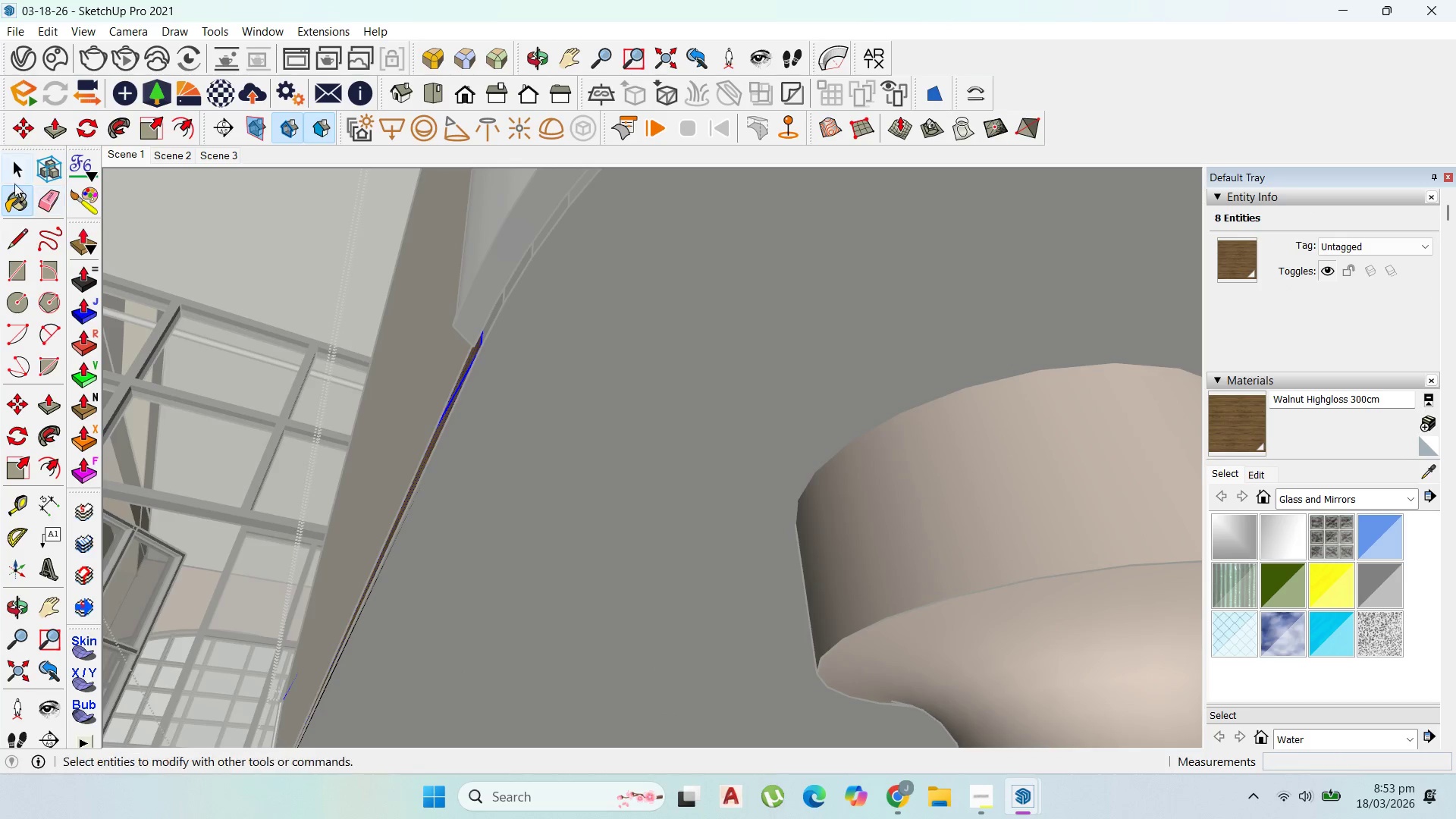 
left_click([11, 172])
 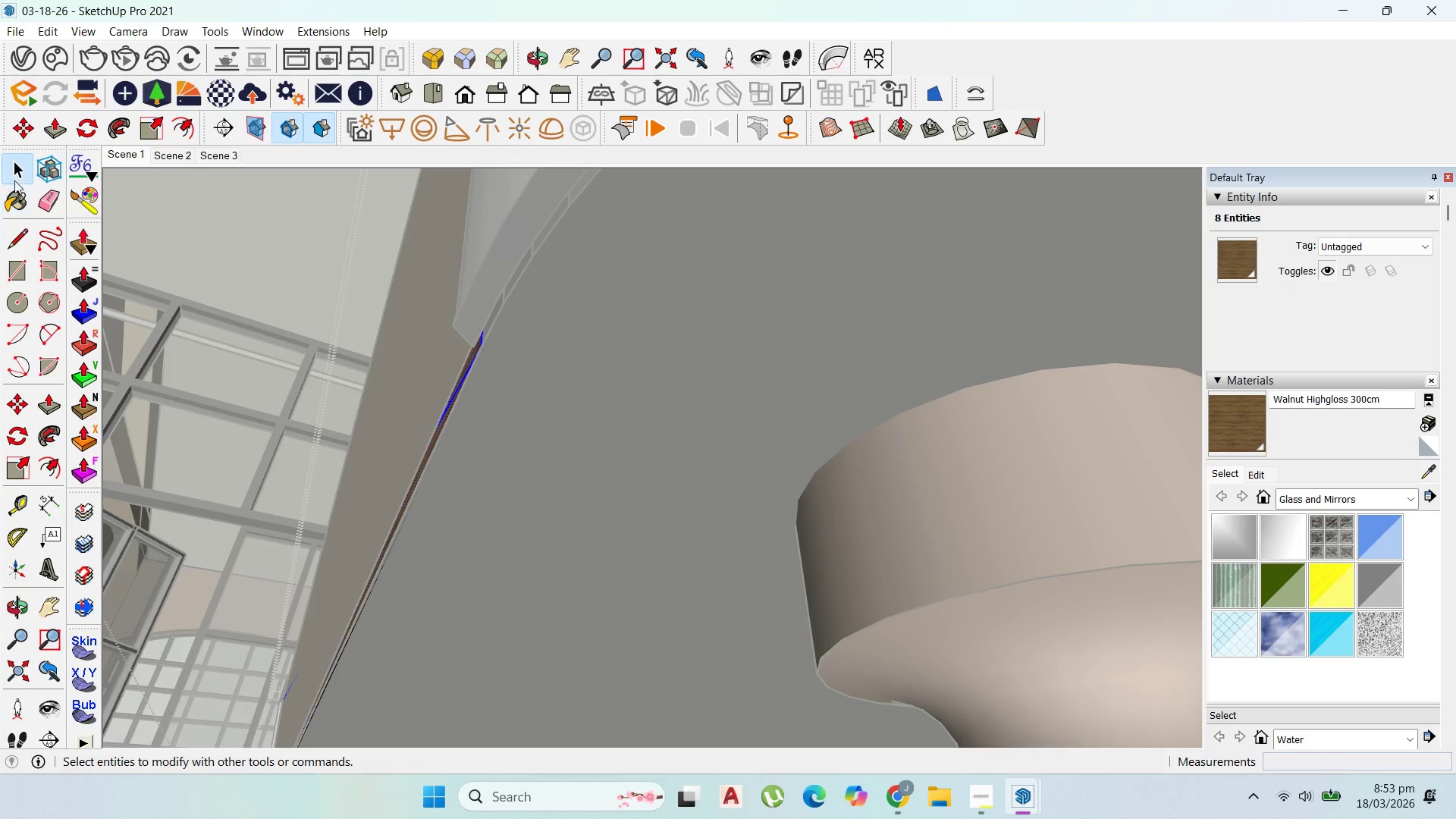 
key(Escape)
 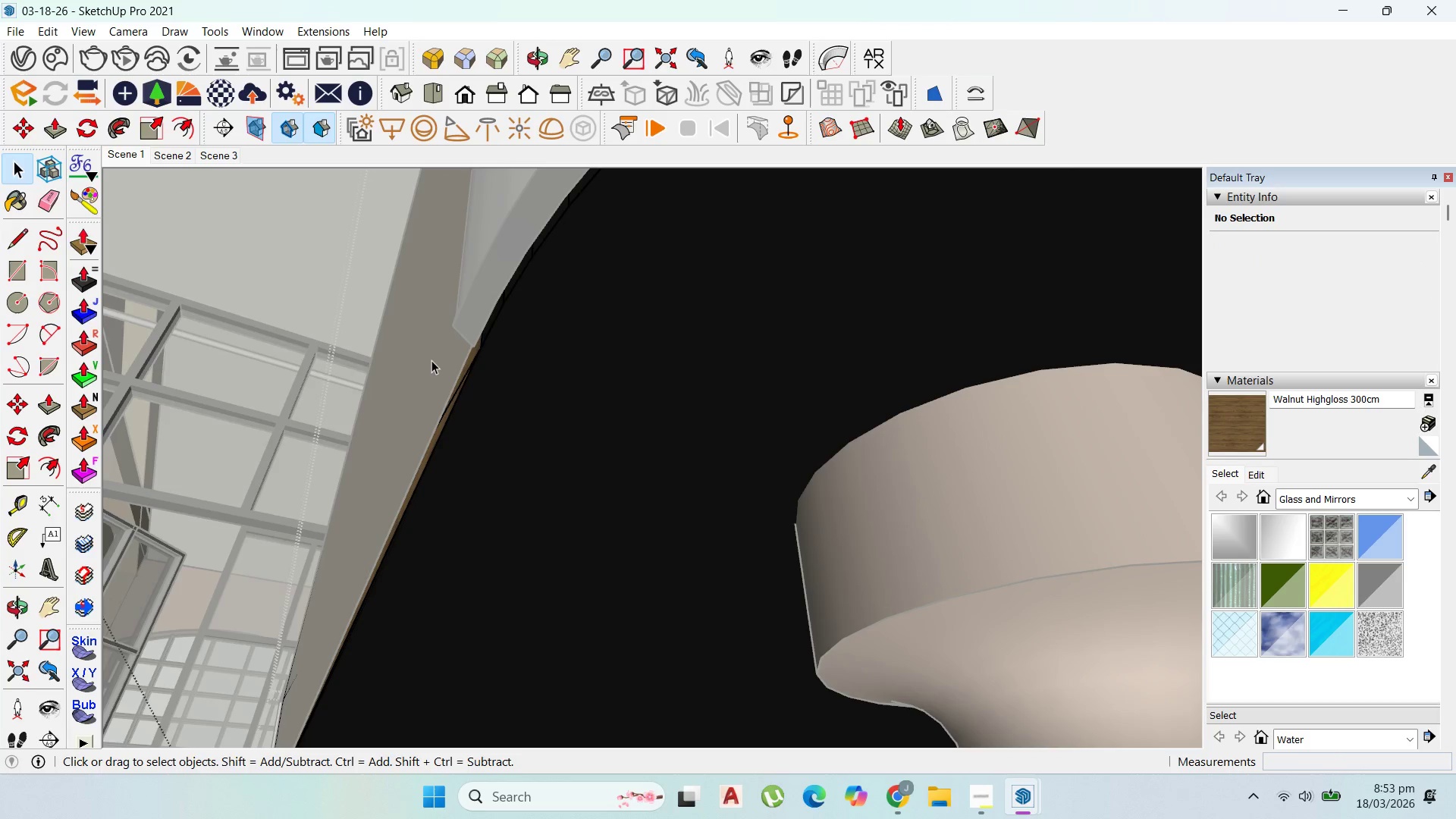 
double_click([431, 360])
 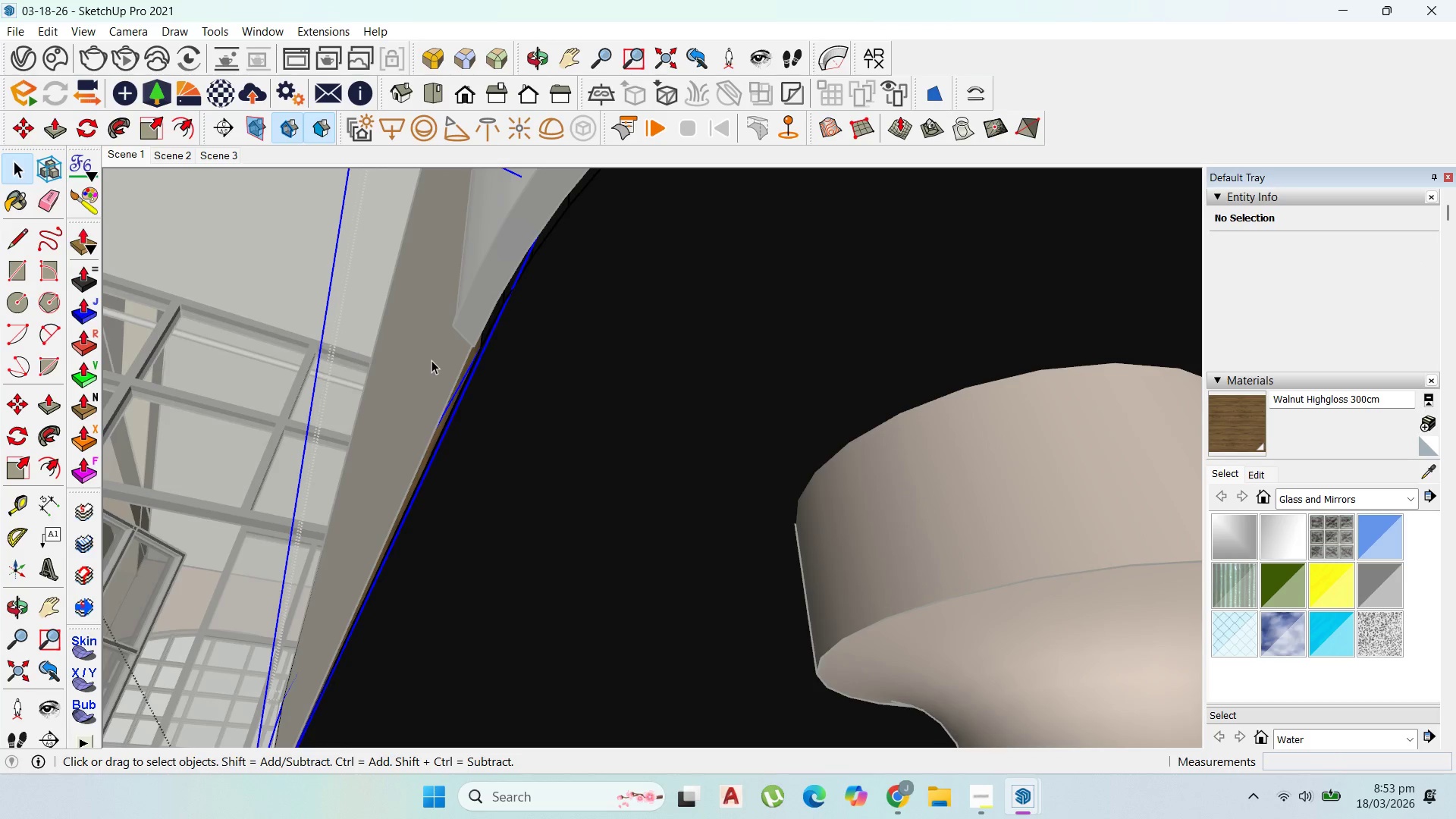 
triple_click([431, 360])
 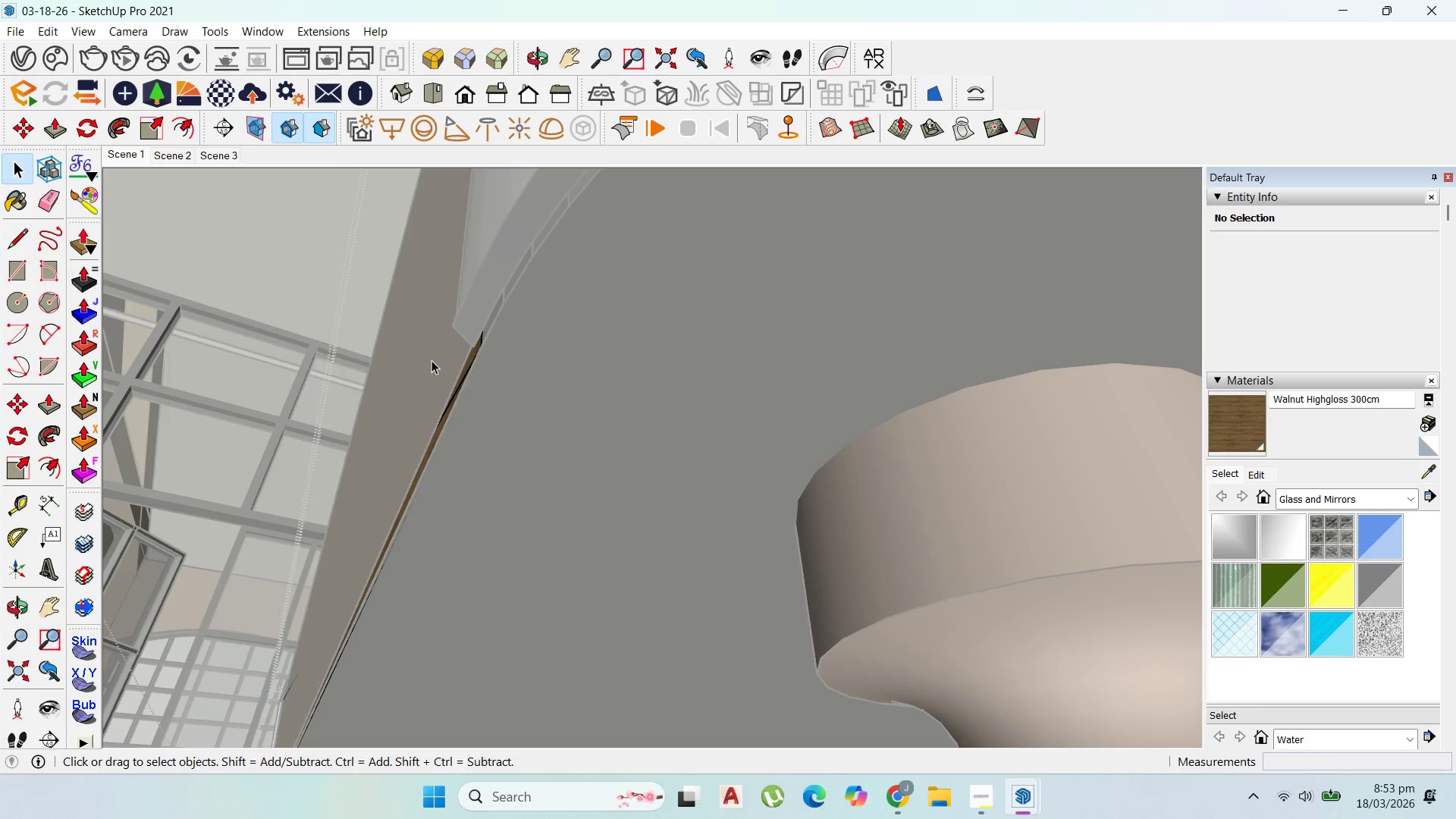 
triple_click([431, 360])
 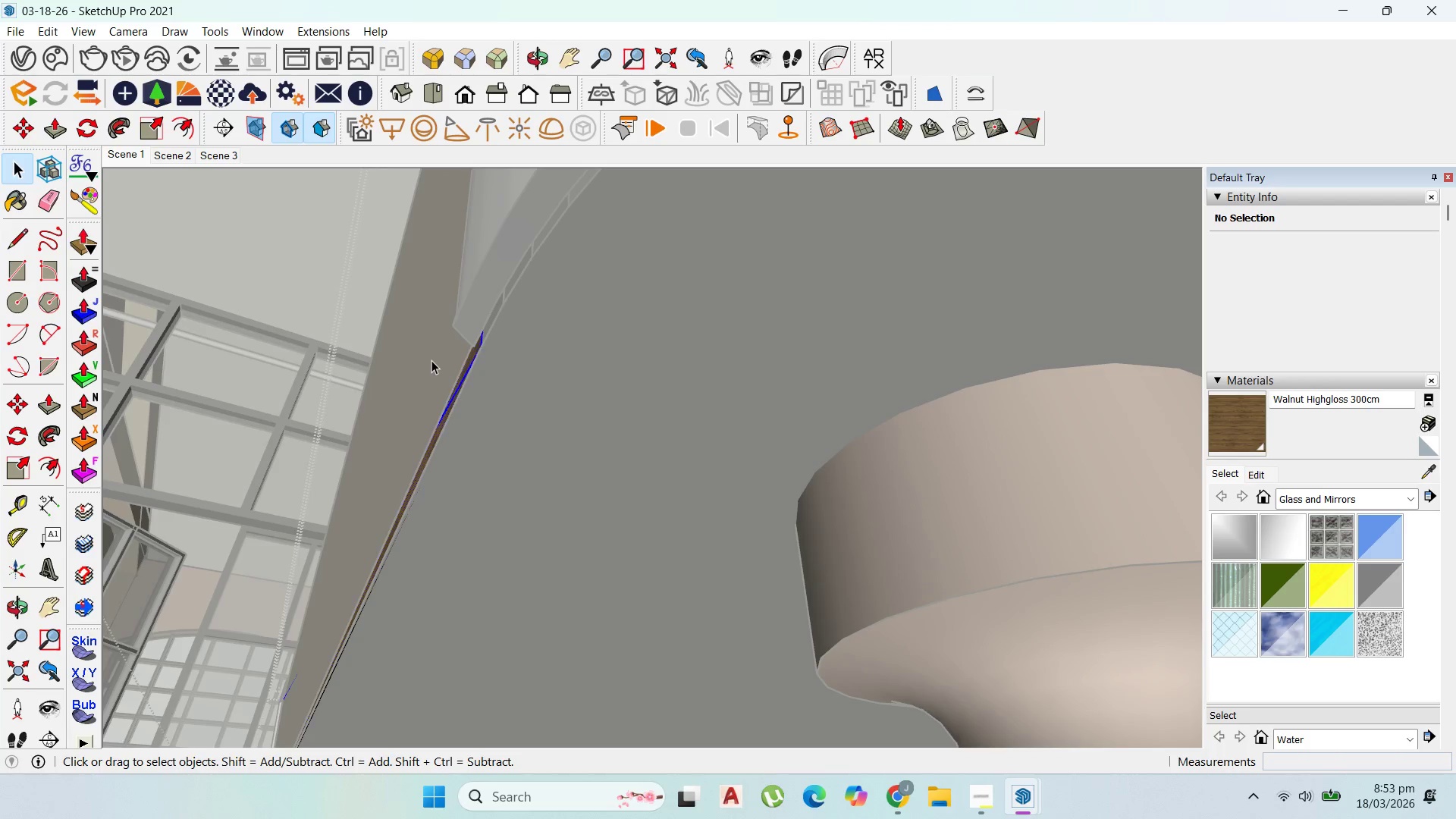 
key(Escape)
 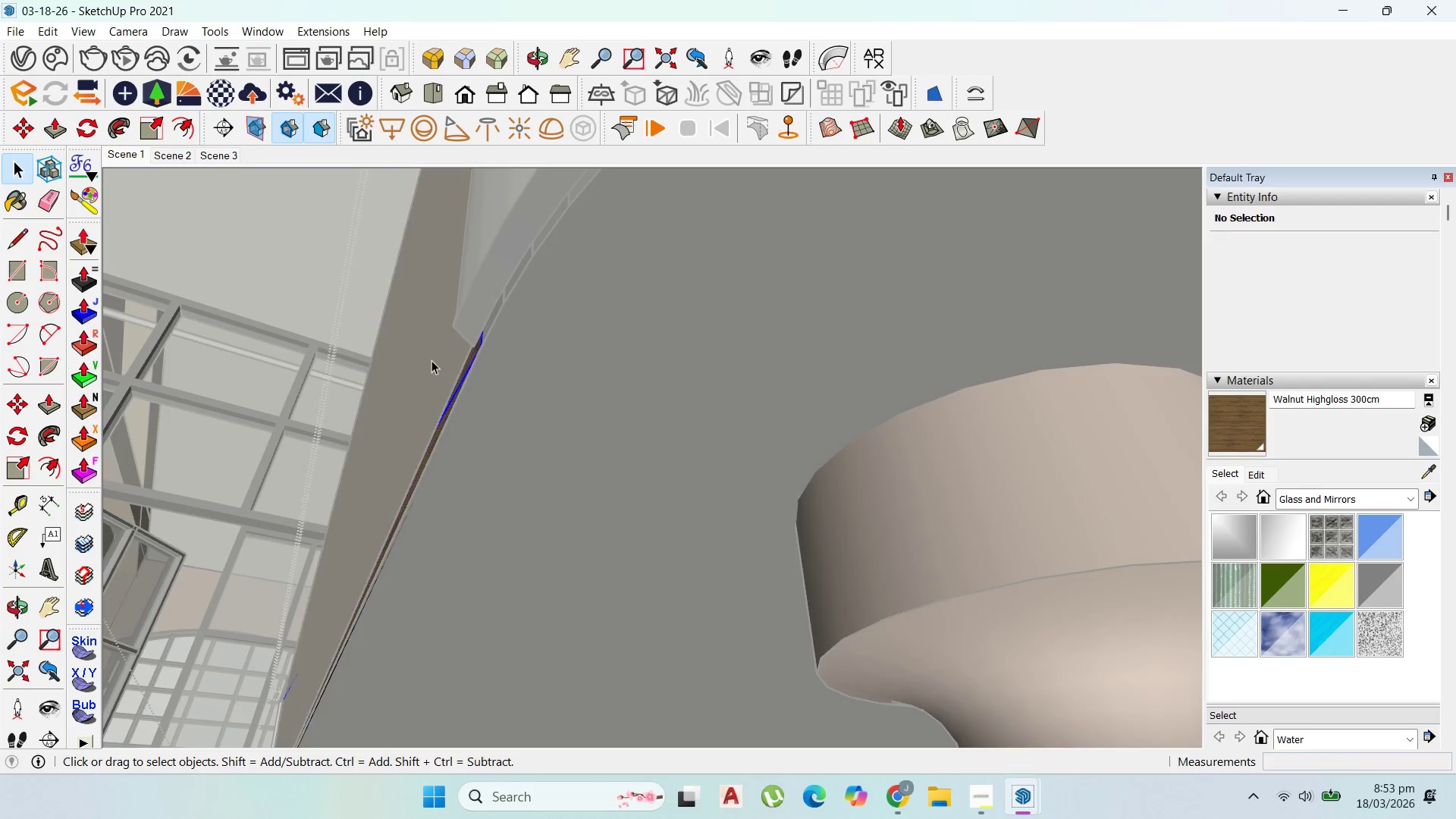 
key(Escape)
 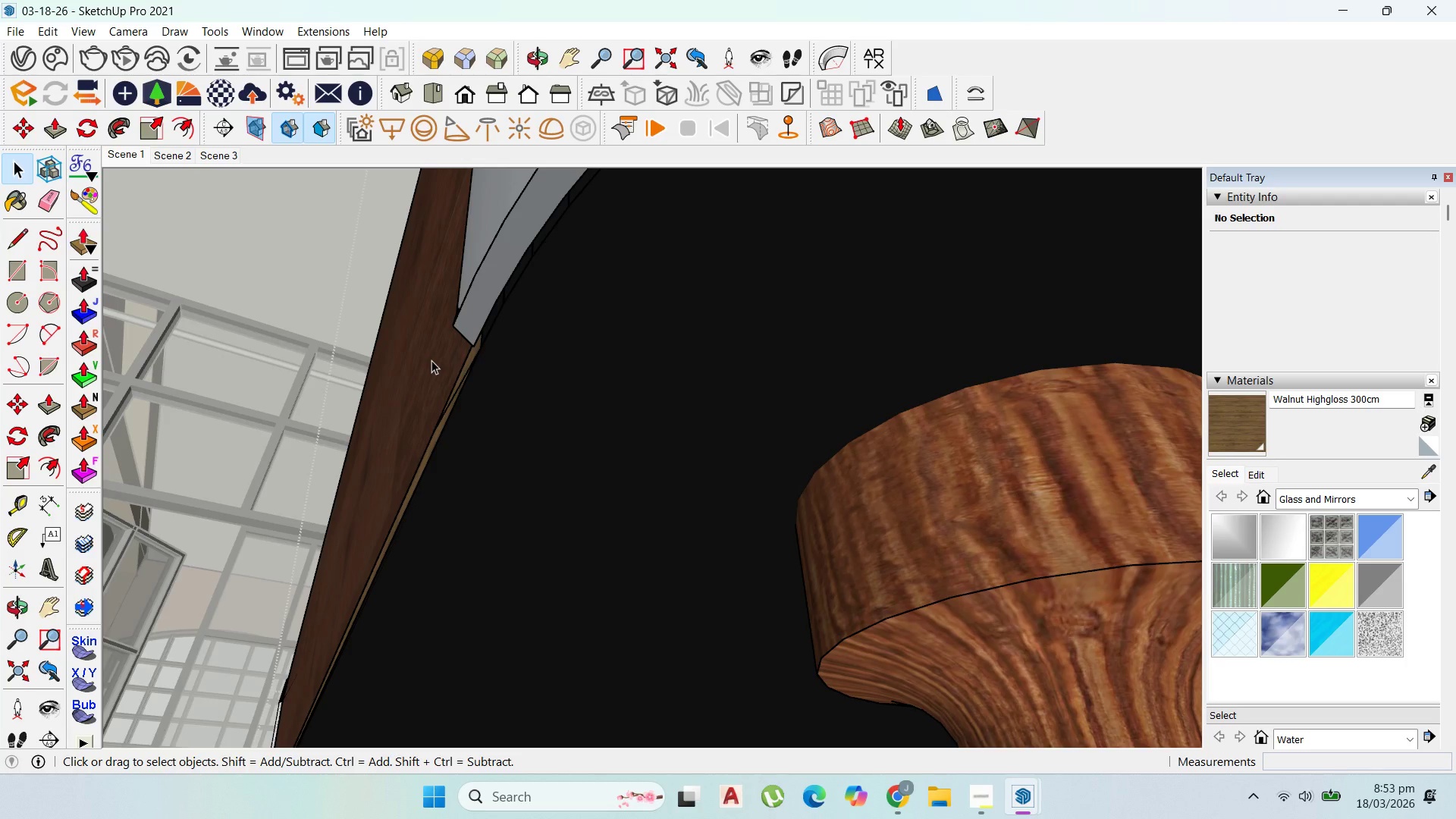 
double_click([431, 360])
 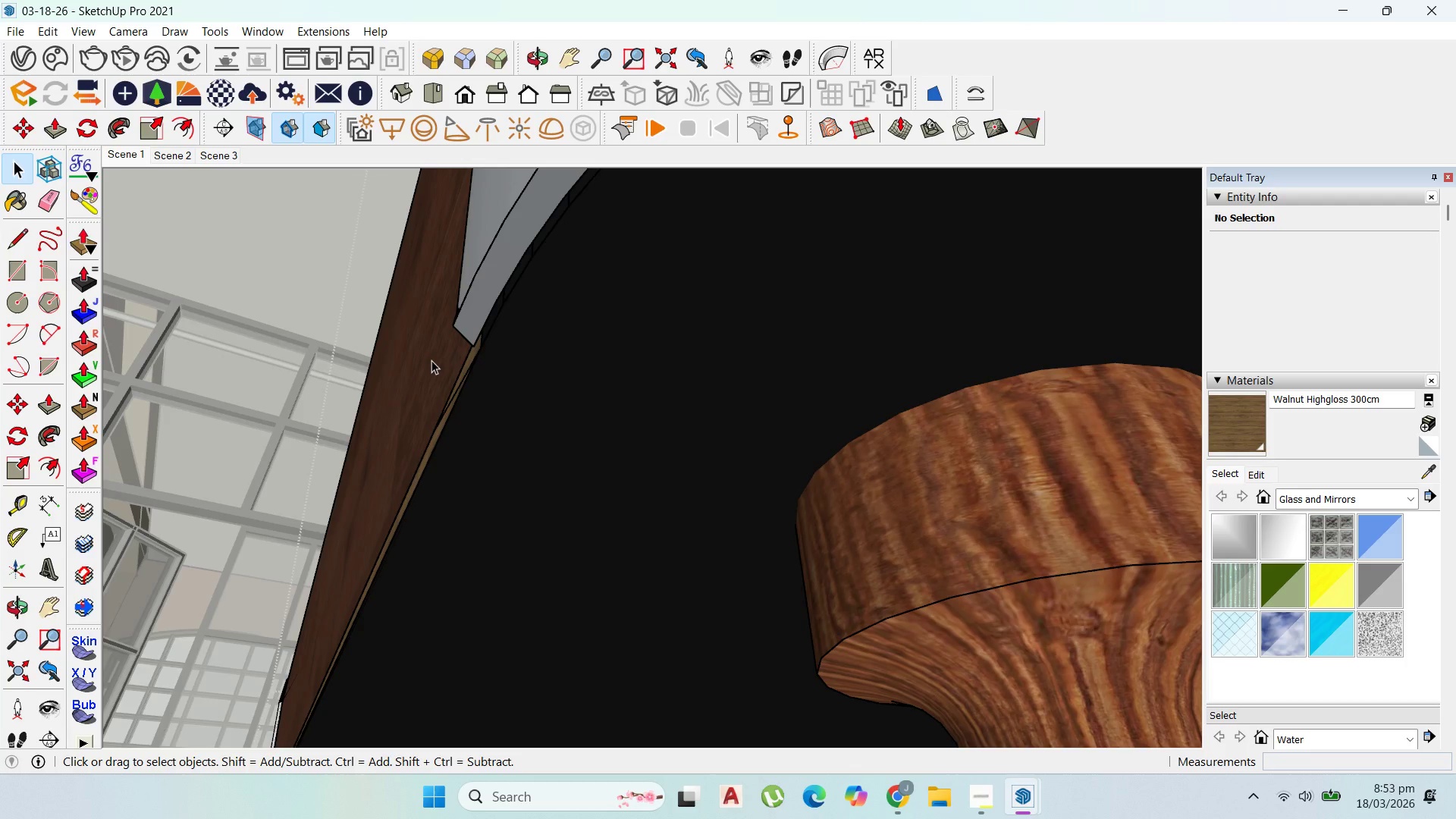 
double_click([431, 360])
 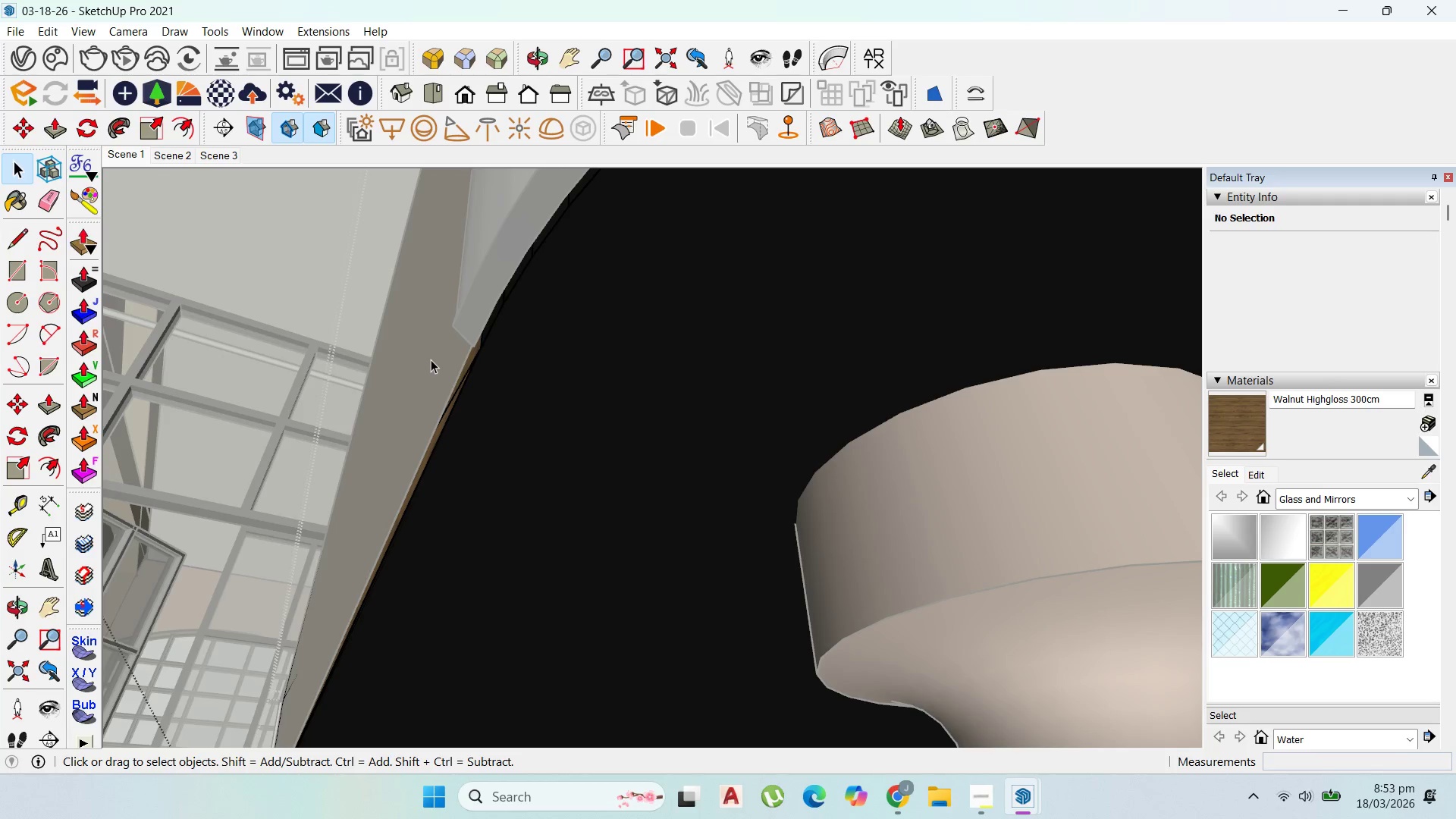 
key(Escape)
 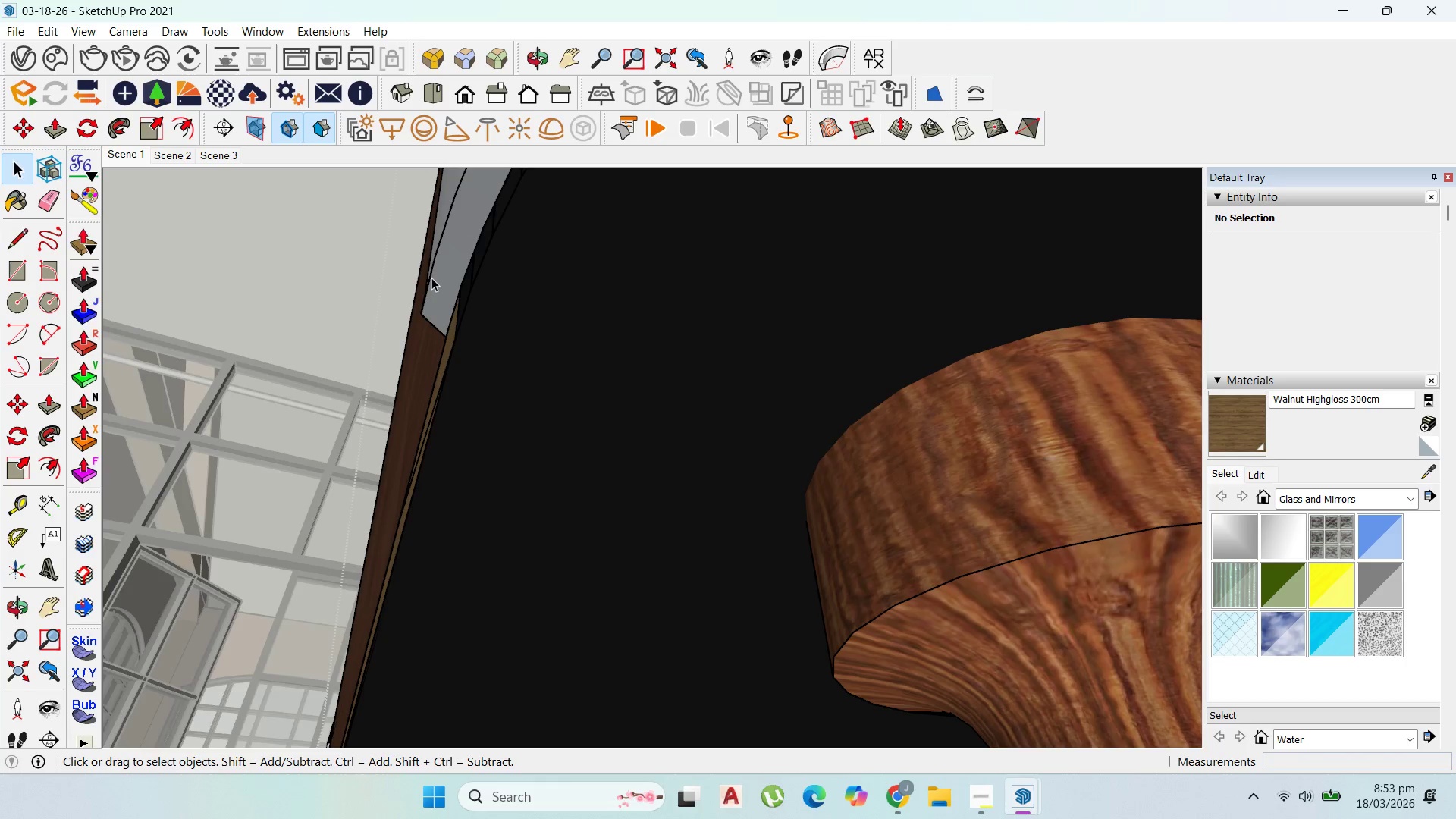 
left_click([431, 278])
 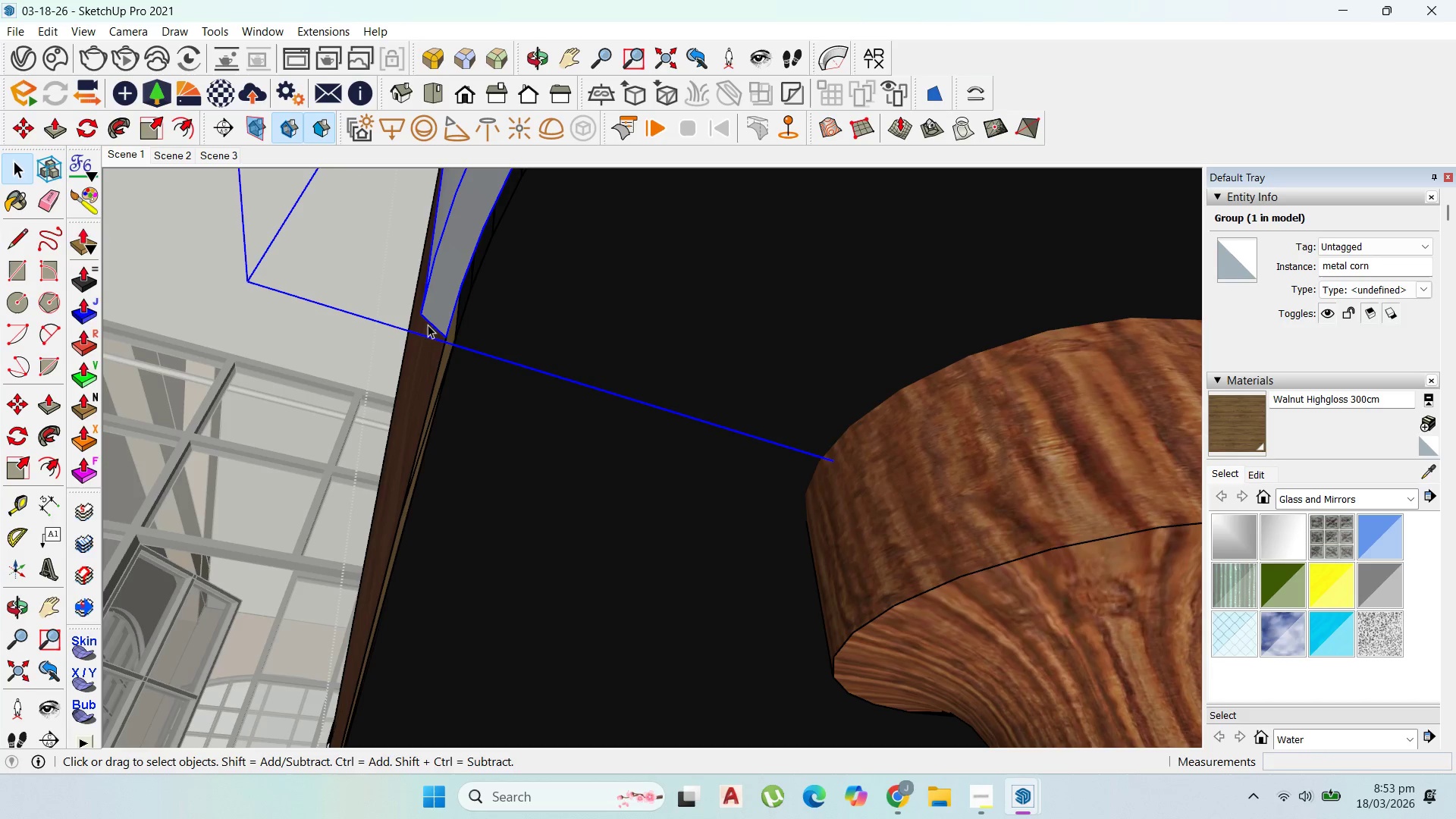 
key(Escape)
 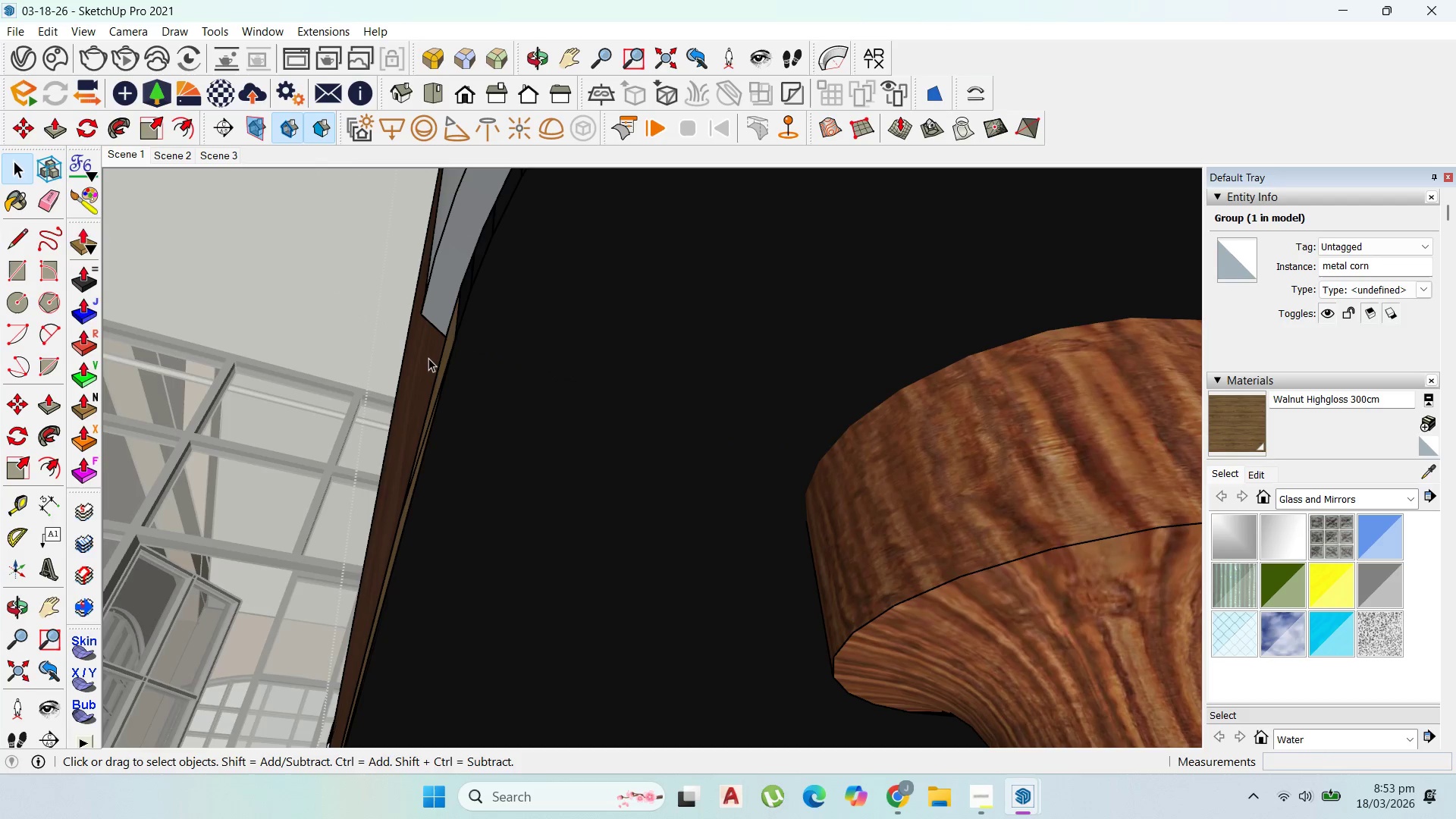 
left_click([428, 358])
 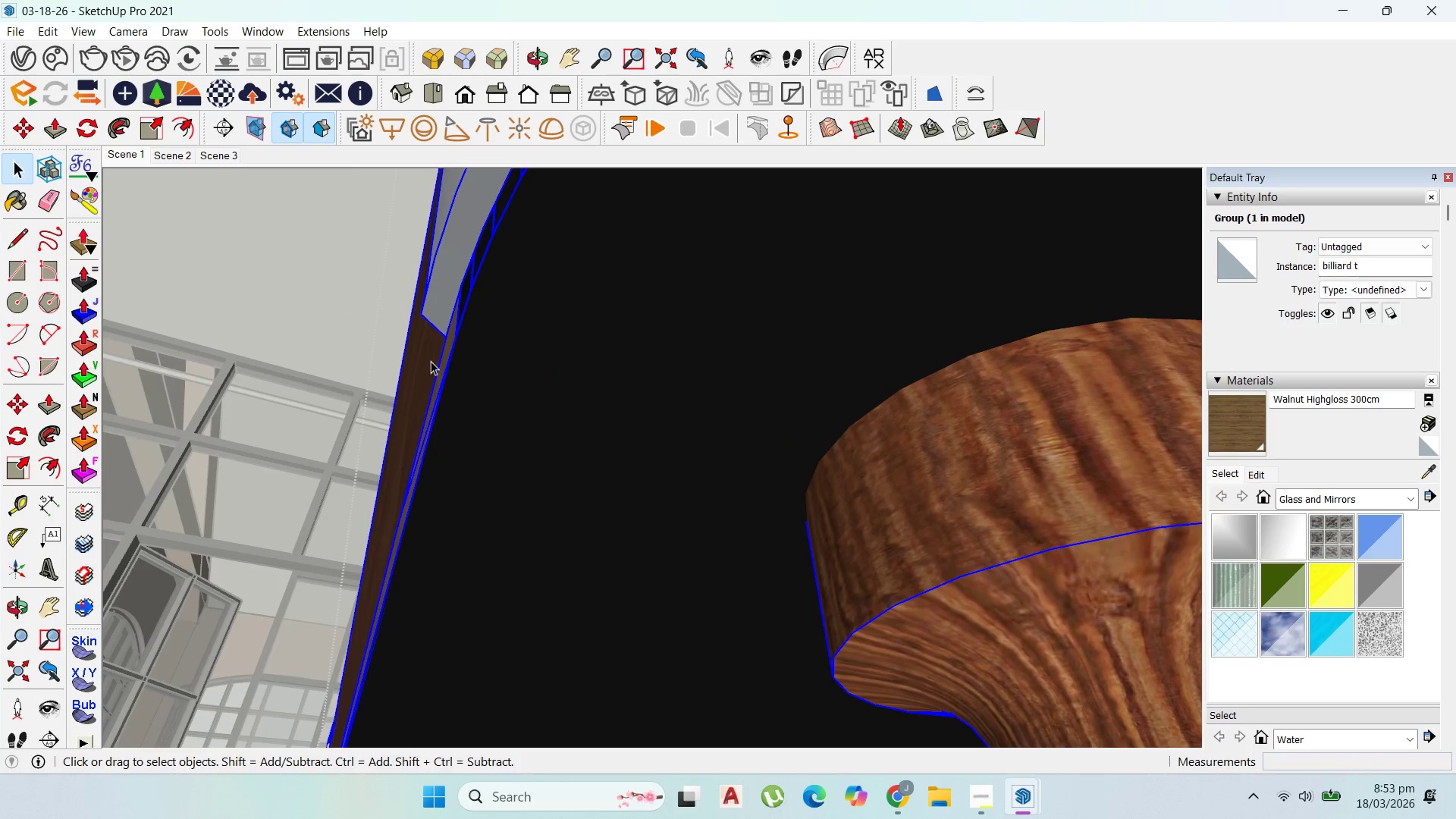 
double_click([431, 361])
 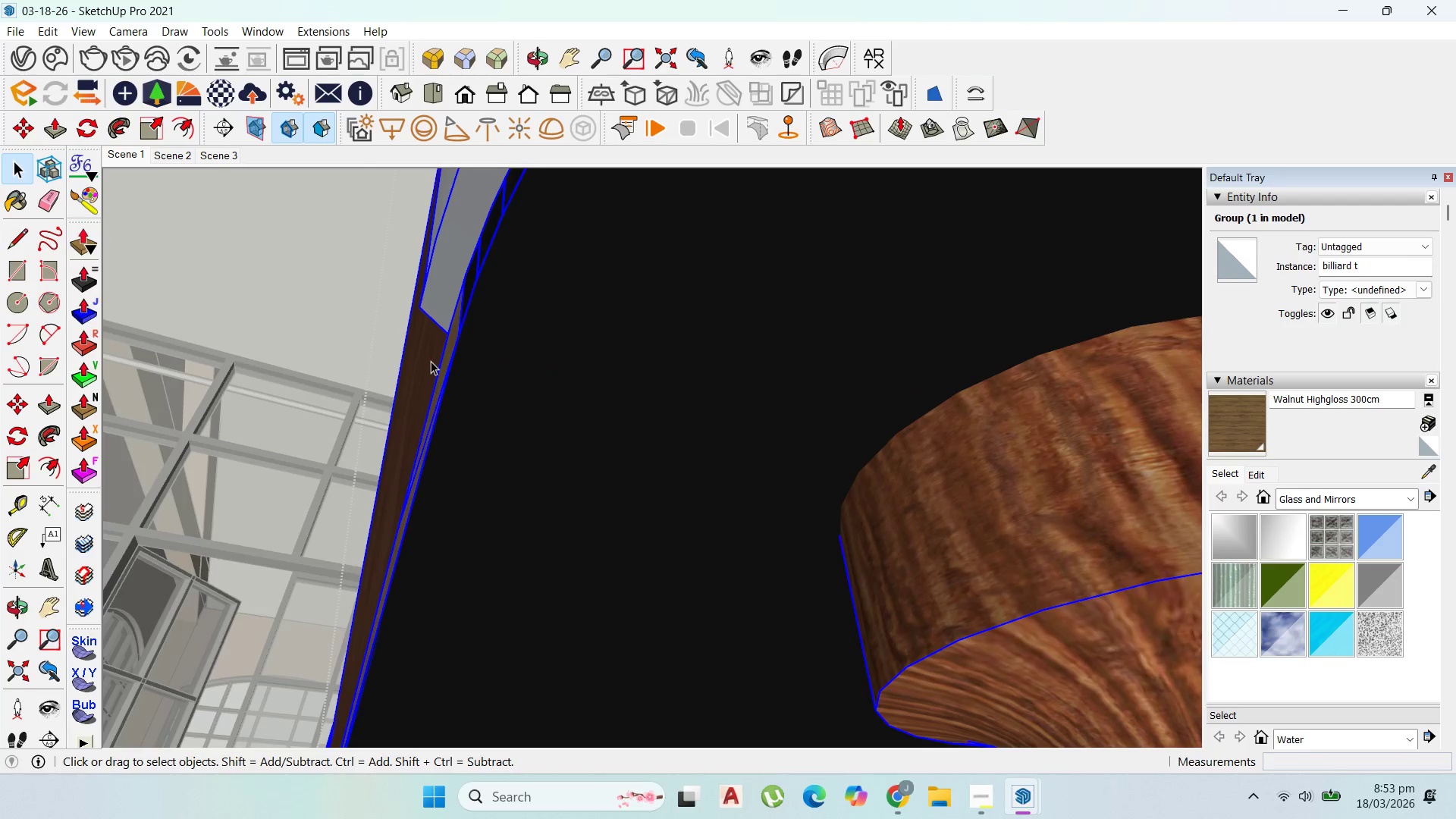 
triple_click([431, 361])
 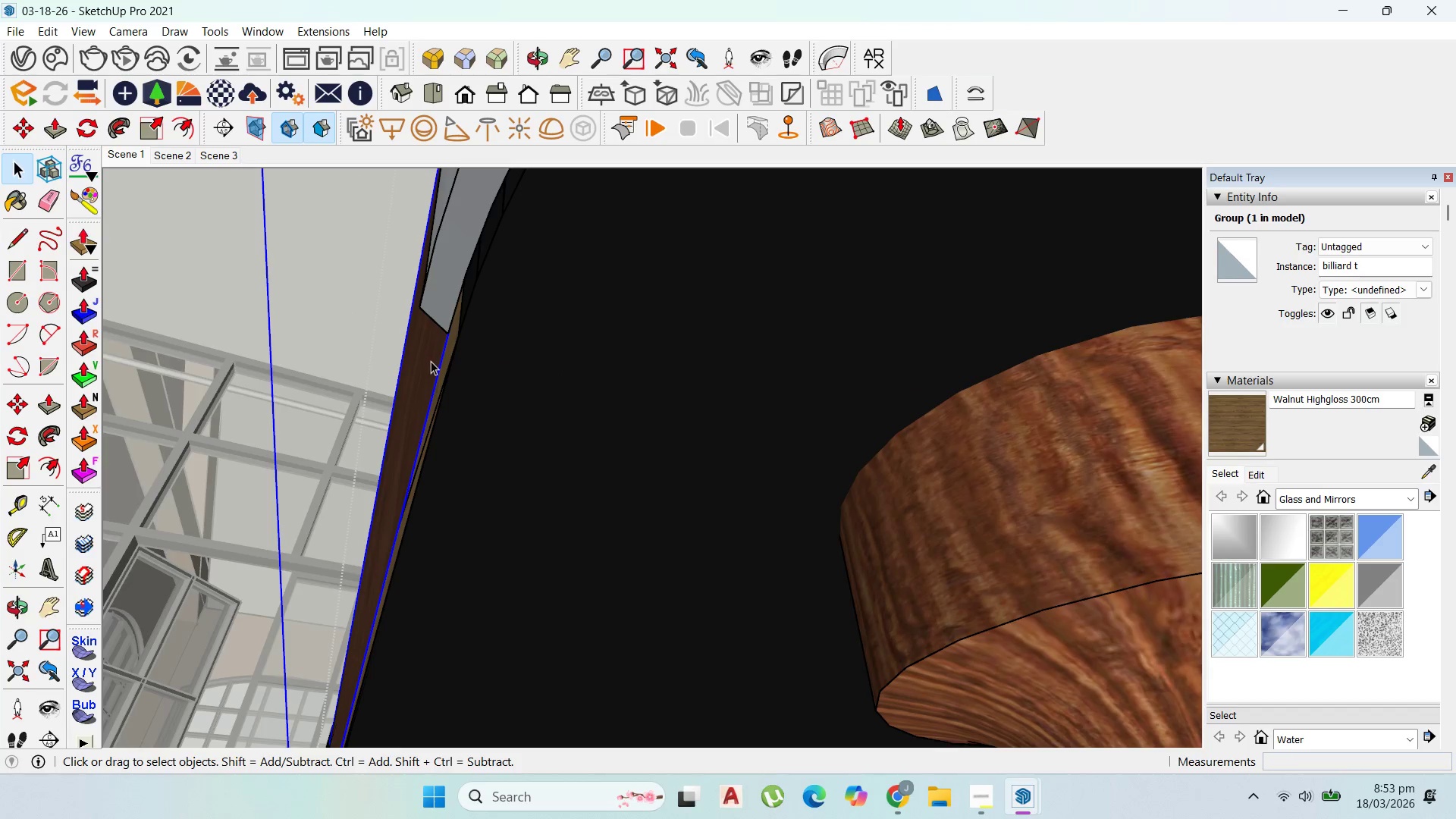 
scroll: coordinate [431, 361], scroll_direction: up, amount: 1.0
 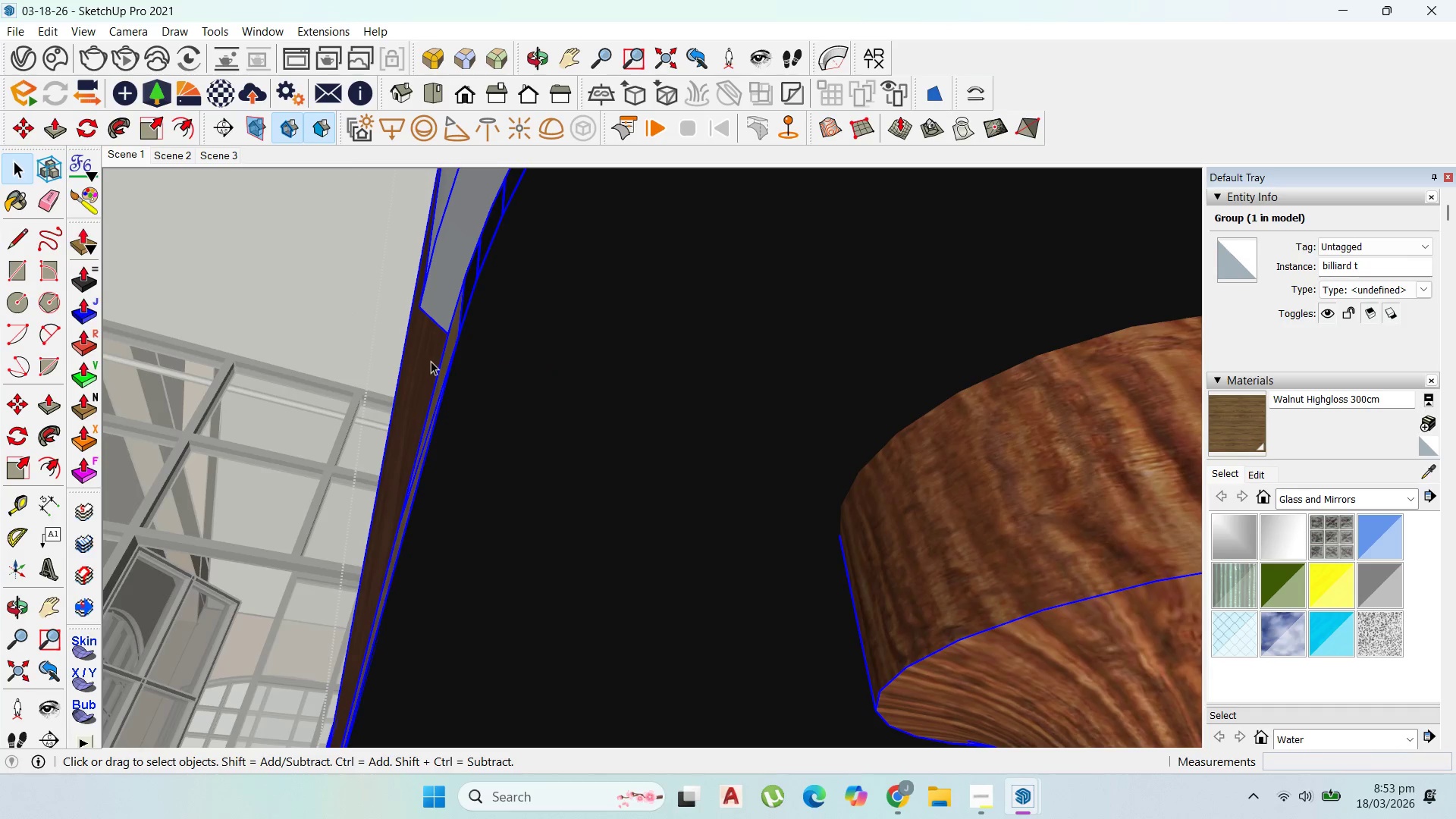 
double_click([431, 361])
 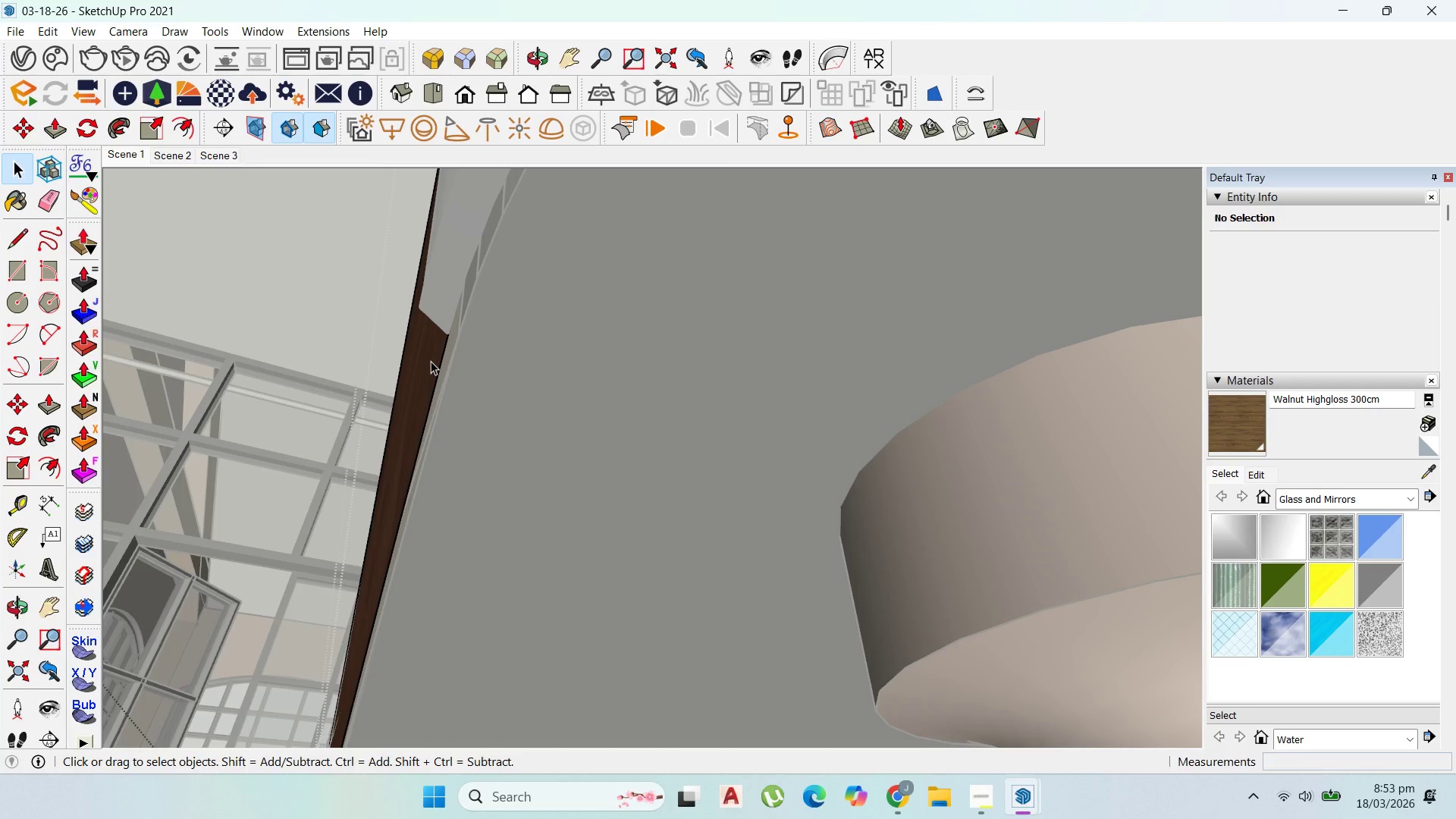 
left_click([431, 361])
 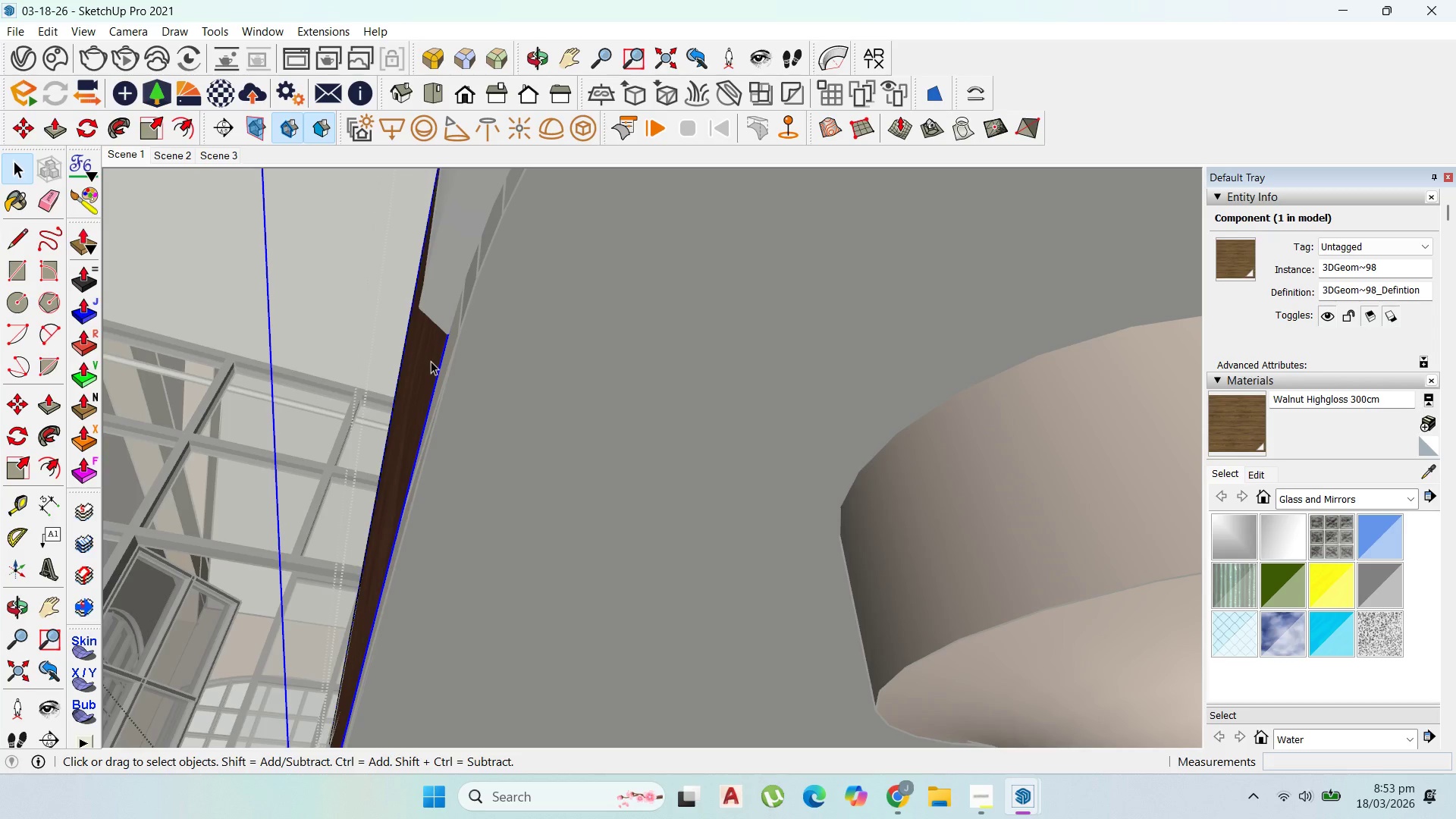 
double_click([431, 361])
 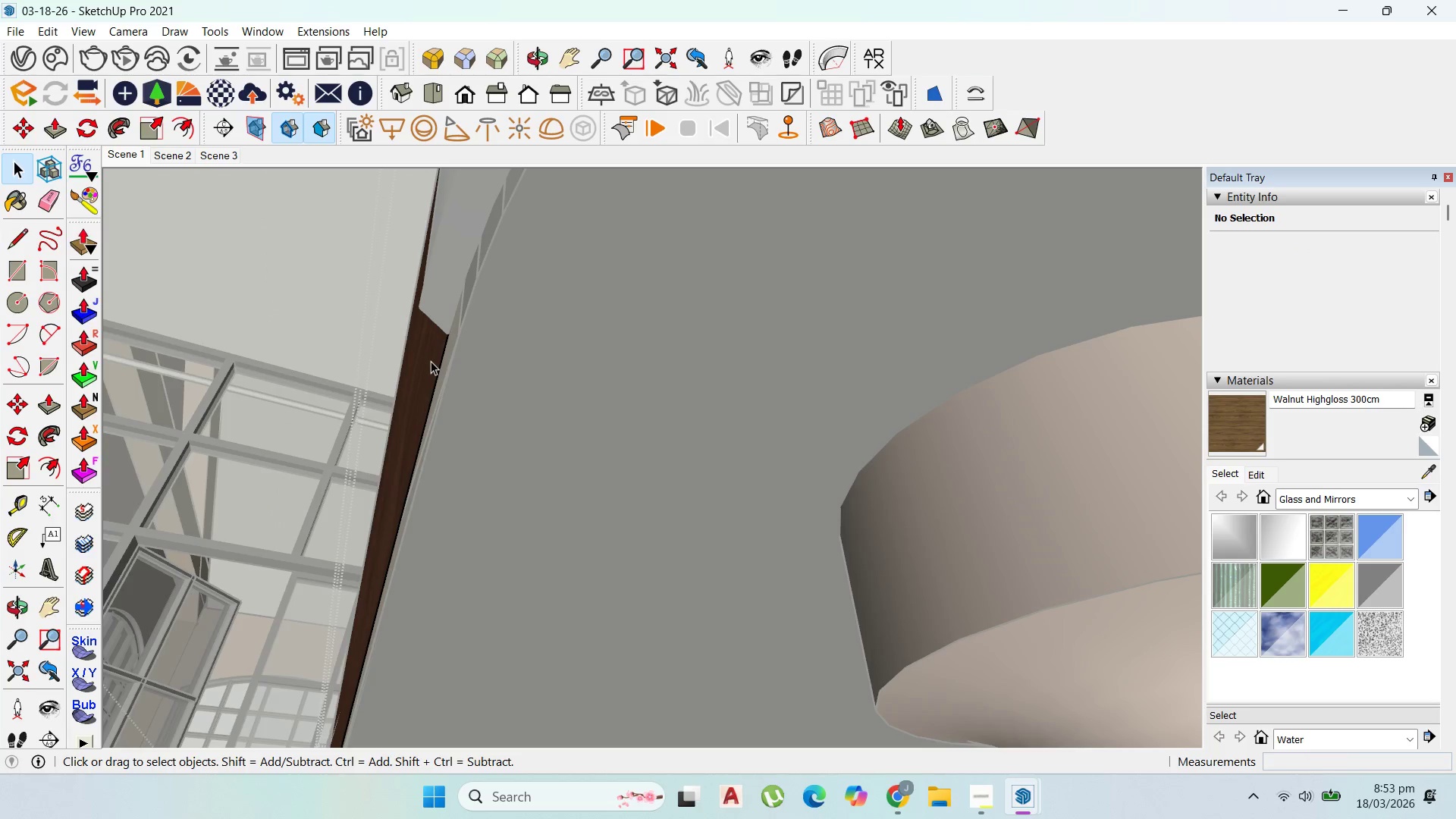 
left_click([431, 361])
 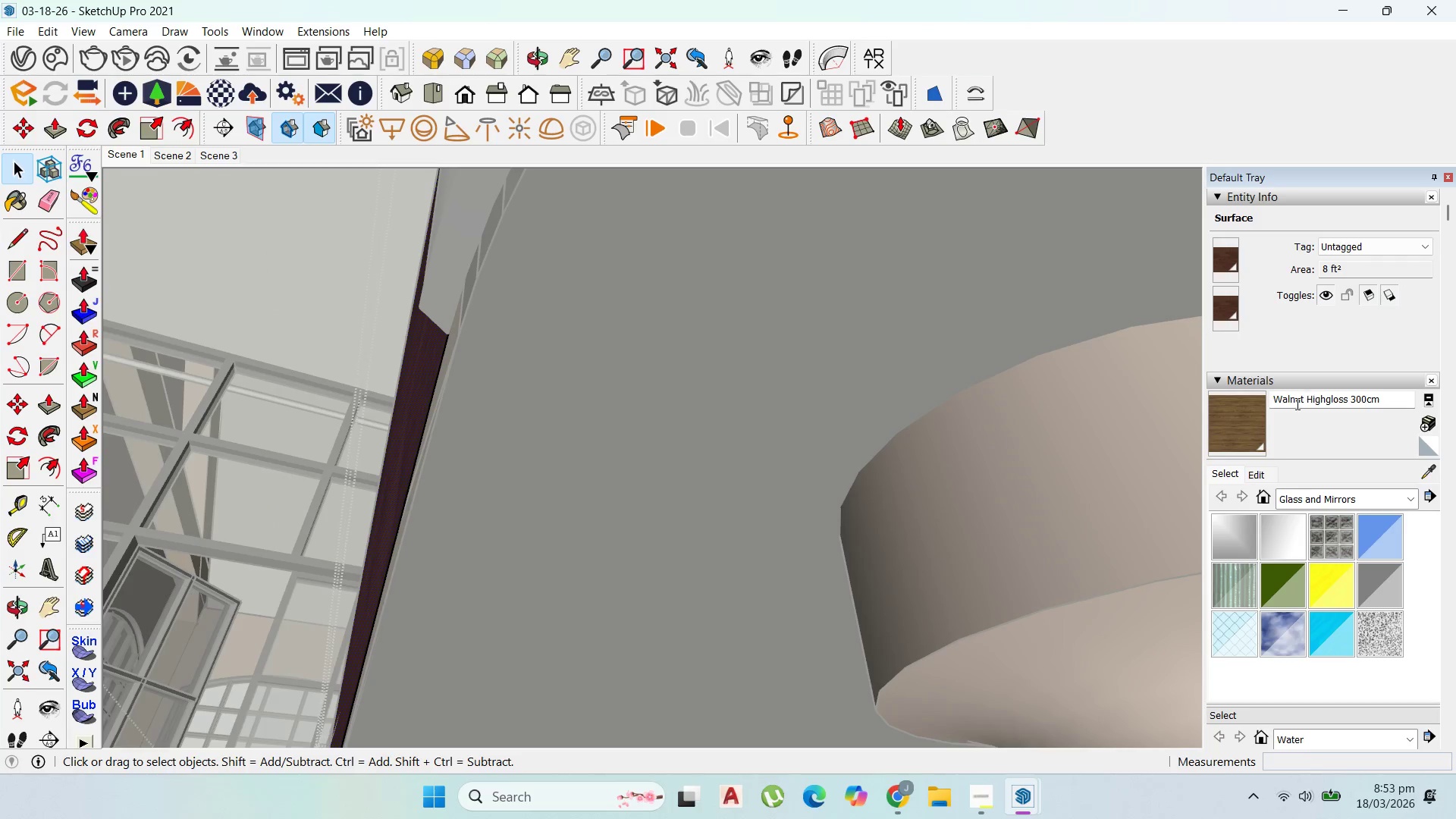 
left_click_drag(start_coordinate=[1237, 427], to_coordinate=[1238, 423])
 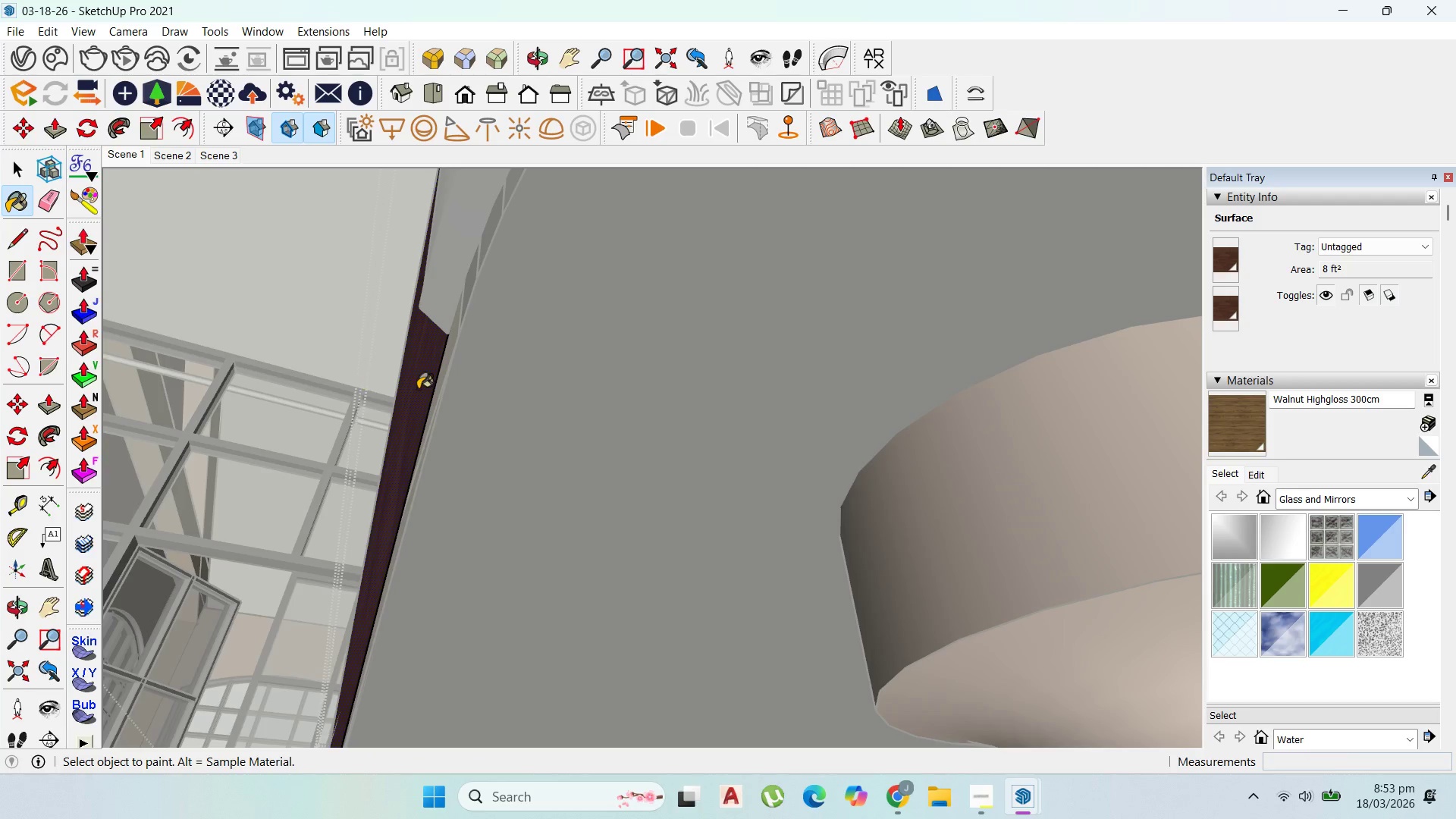 
left_click_drag(start_coordinate=[420, 388], to_coordinate=[421, 384])
 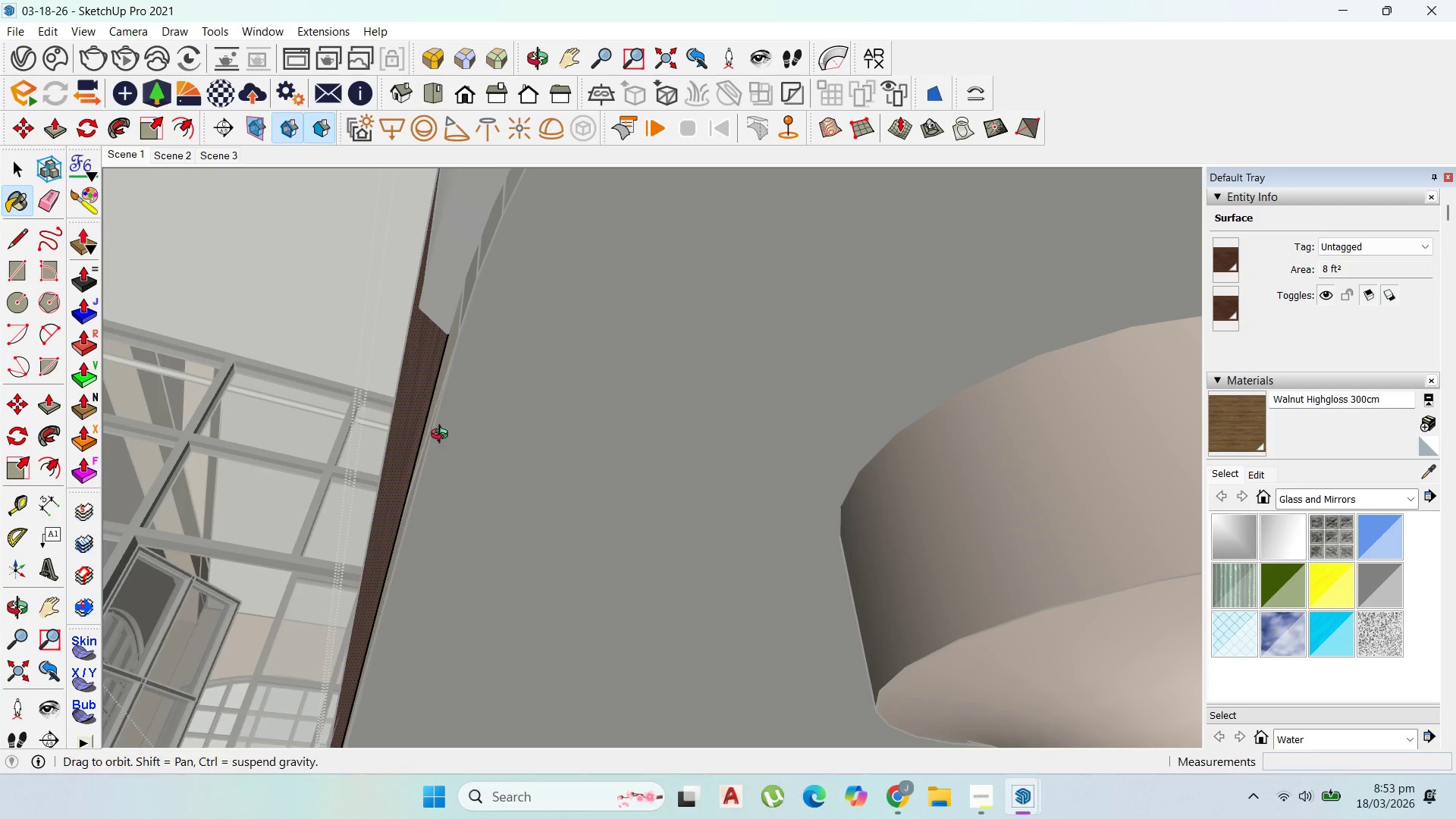 
scroll: coordinate [455, 465], scroll_direction: up, amount: 1.0
 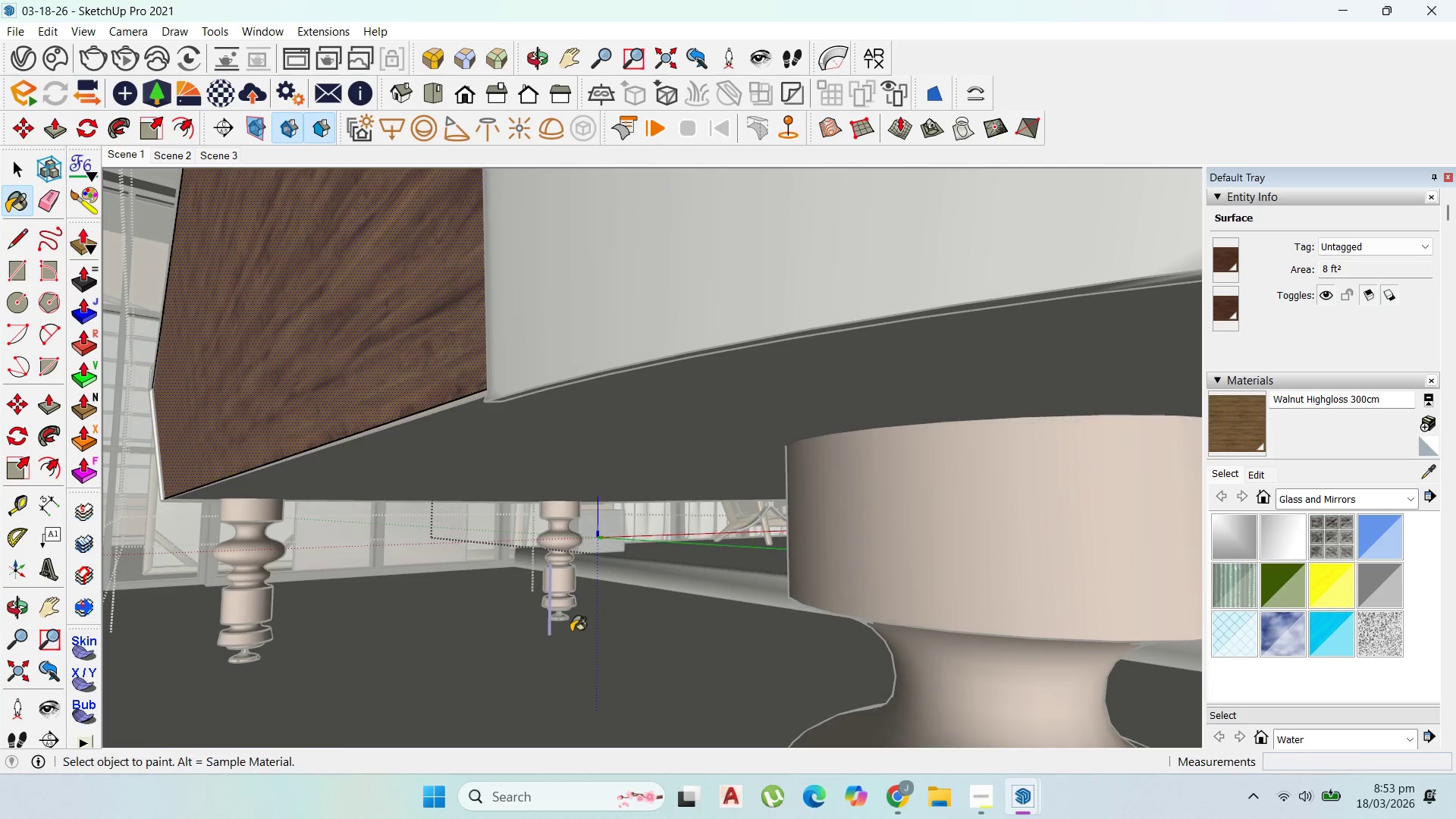 
scroll: coordinate [569, 682], scroll_direction: down, amount: 10.0
 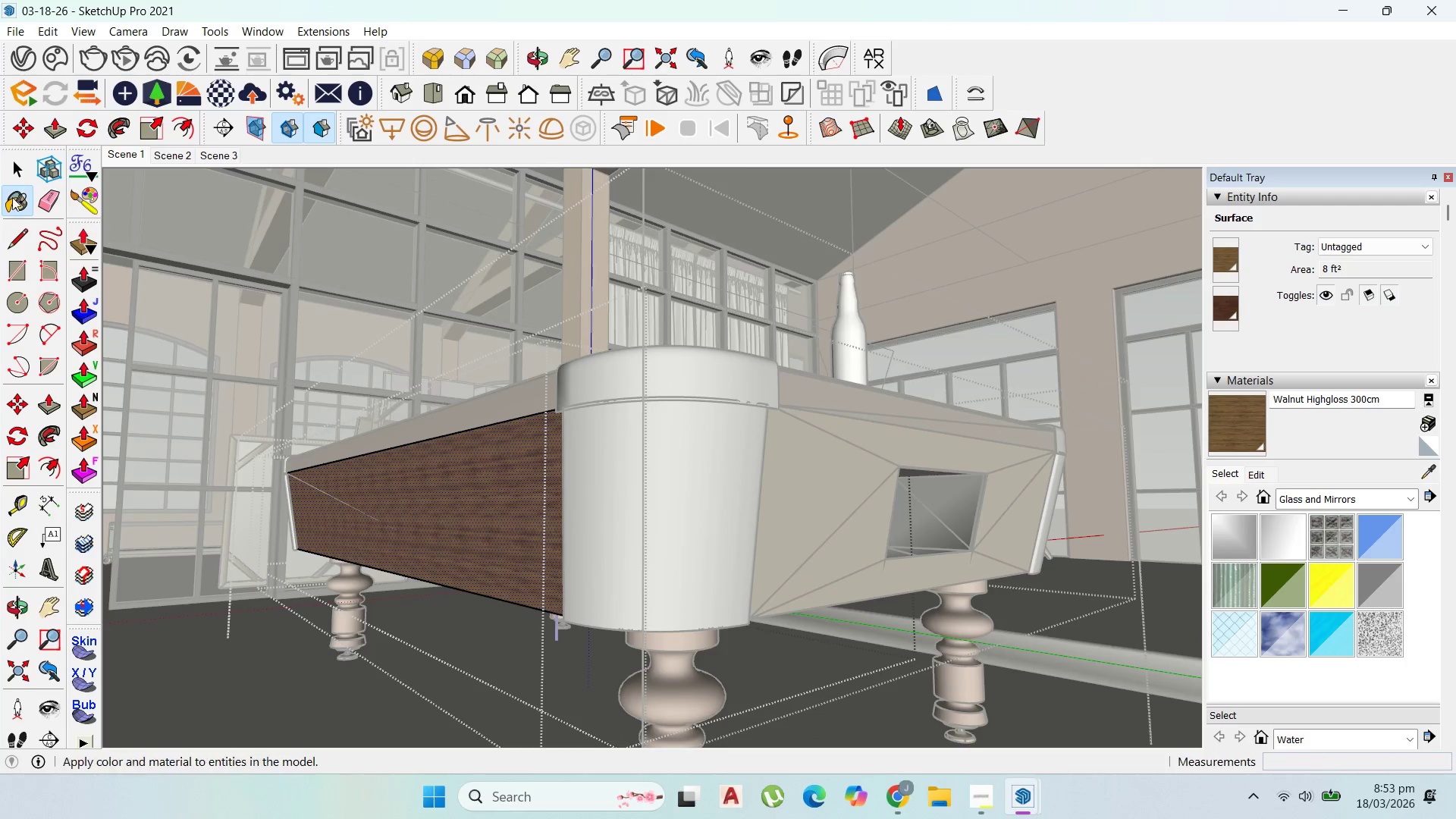 
left_click([17, 174])
 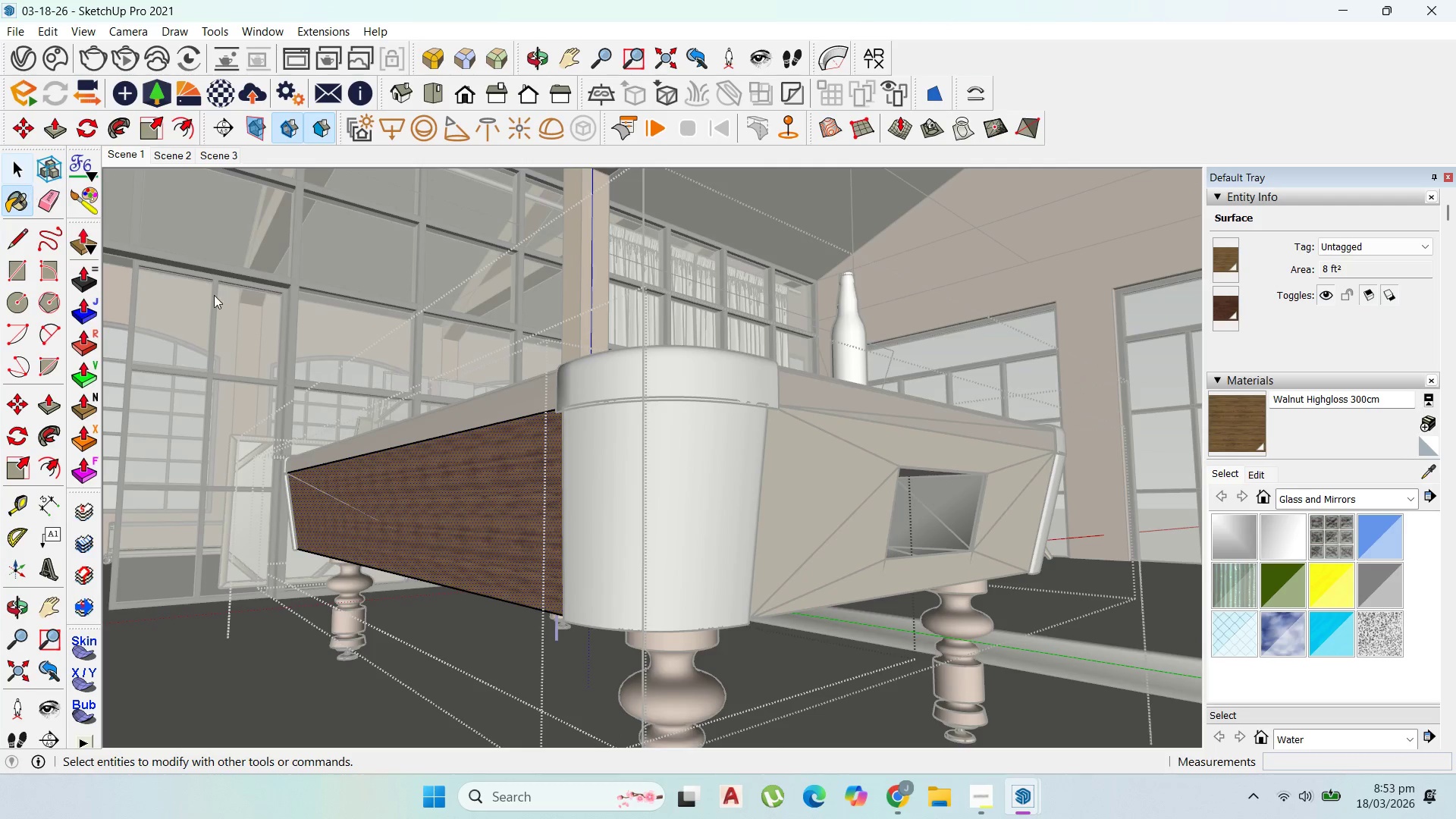 
key(Escape)
 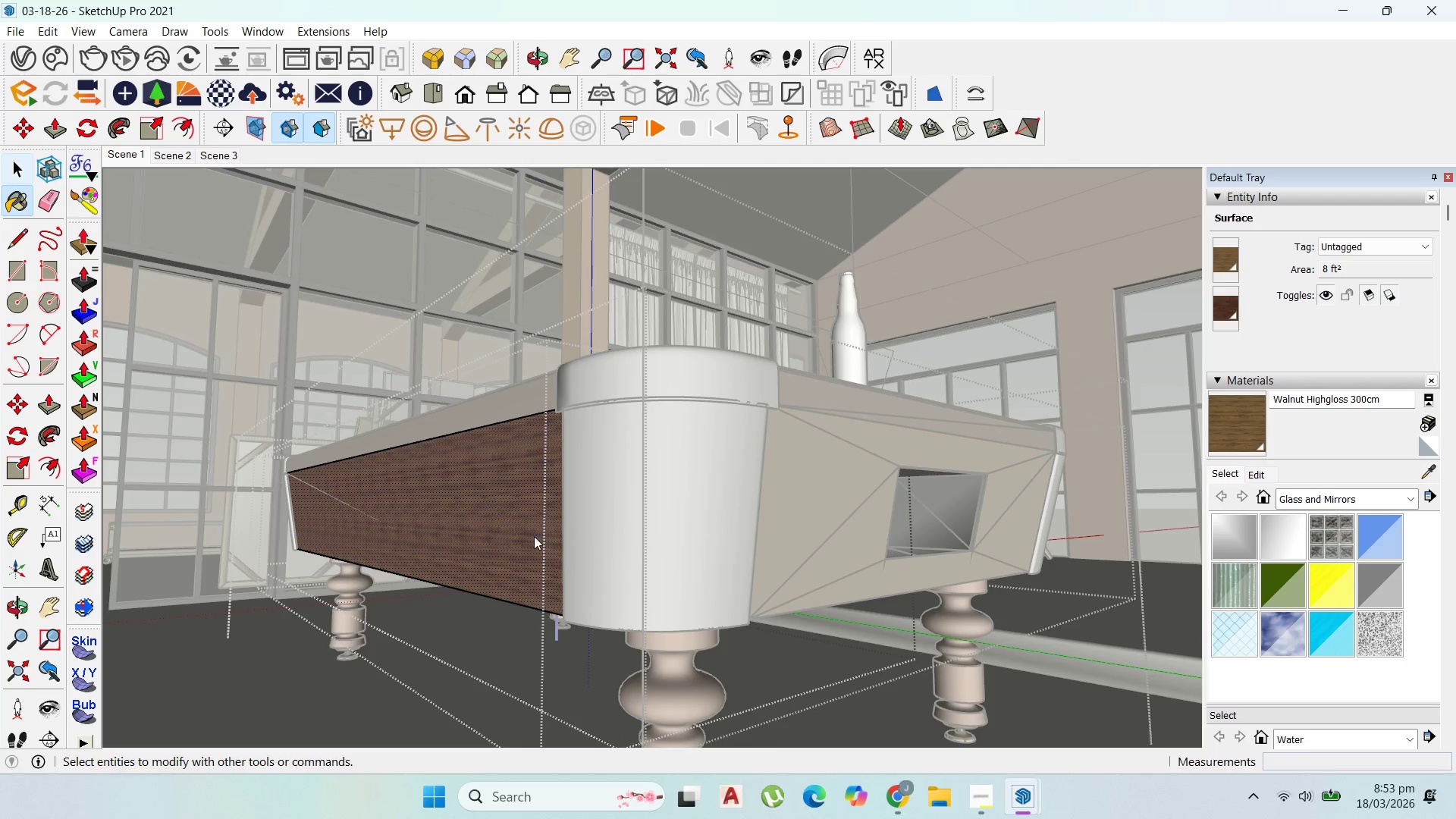 
key(Escape)
 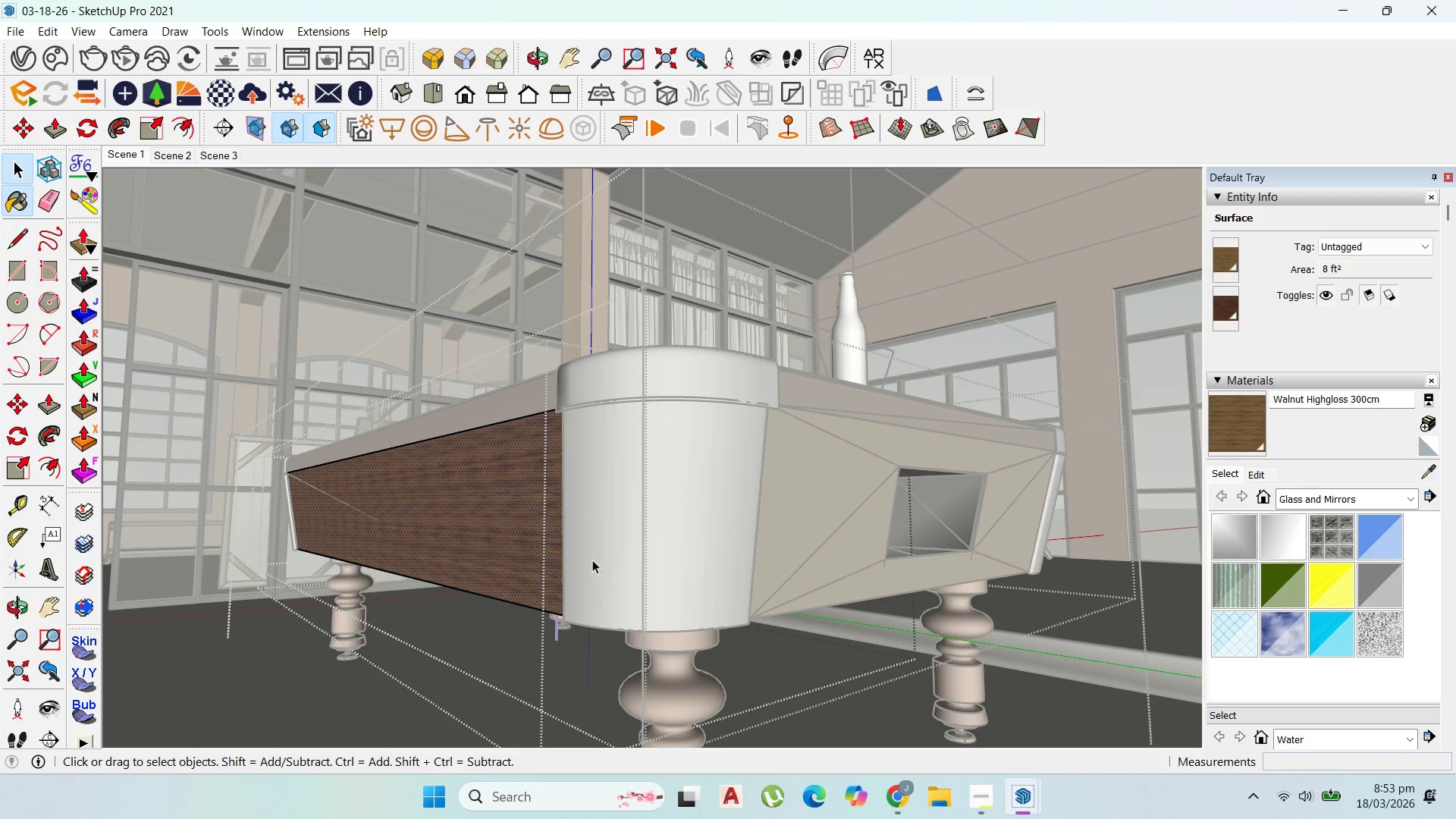 
key(Escape)
 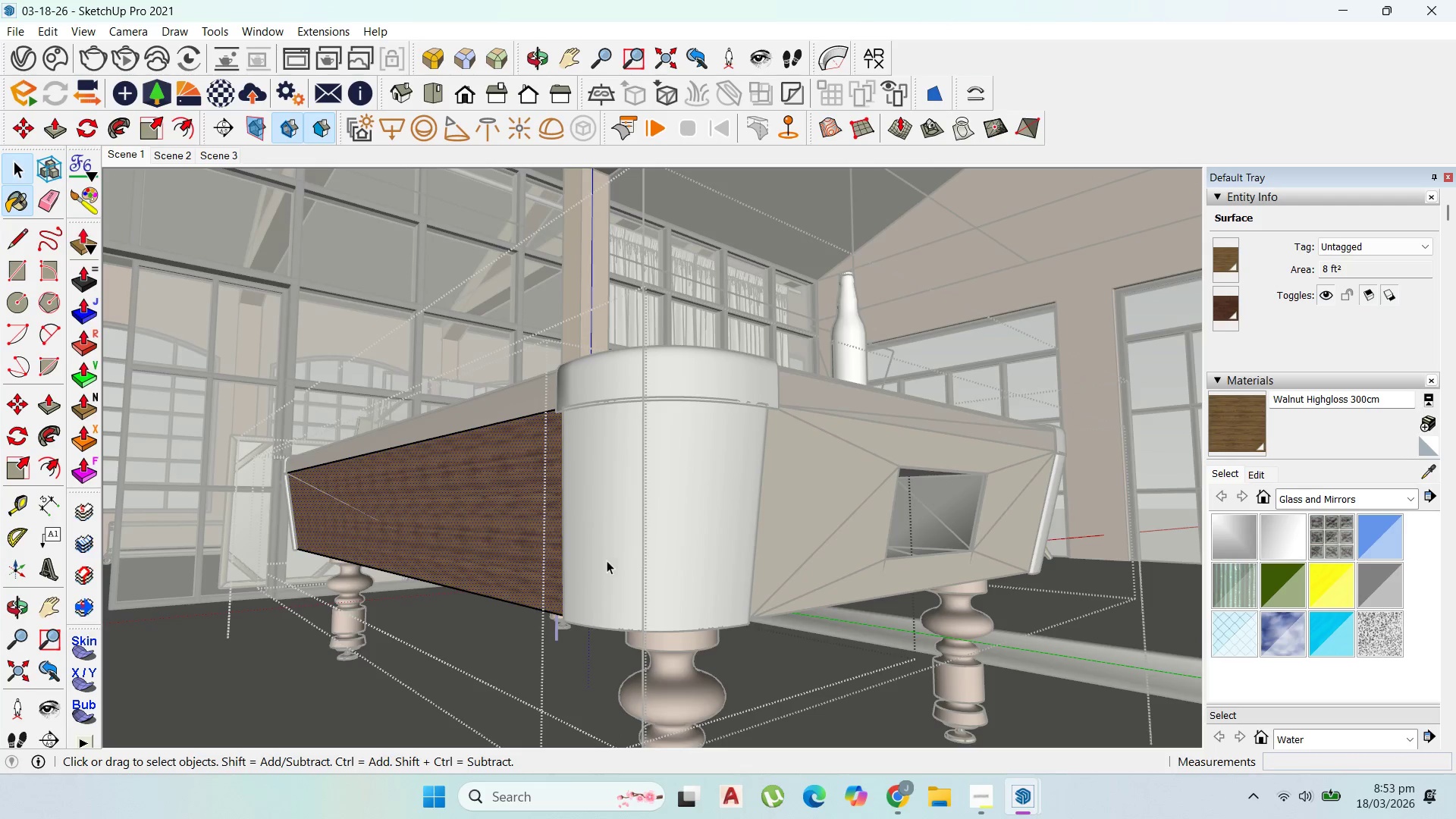 
key(Escape)
 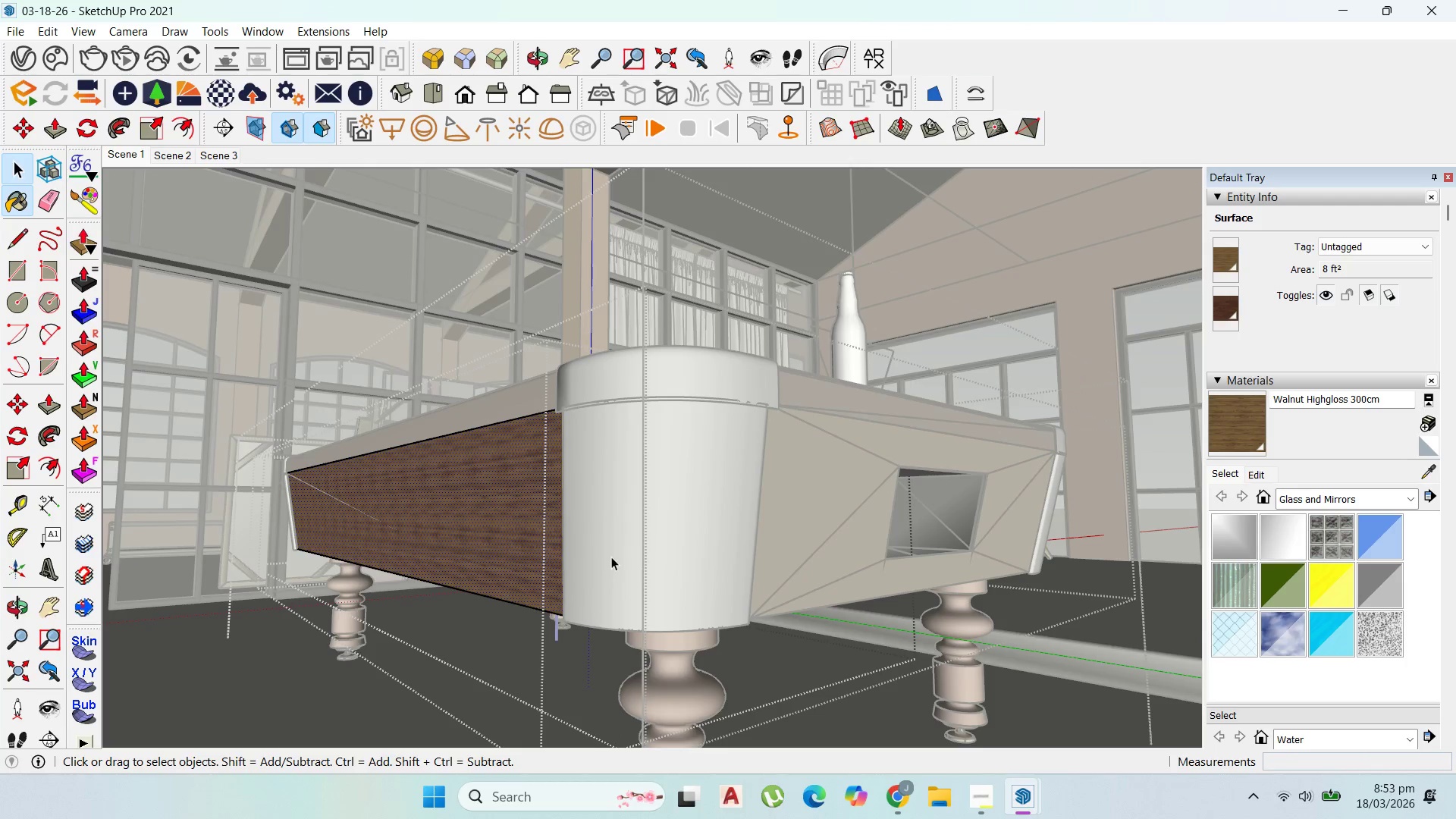 
key(Escape)
 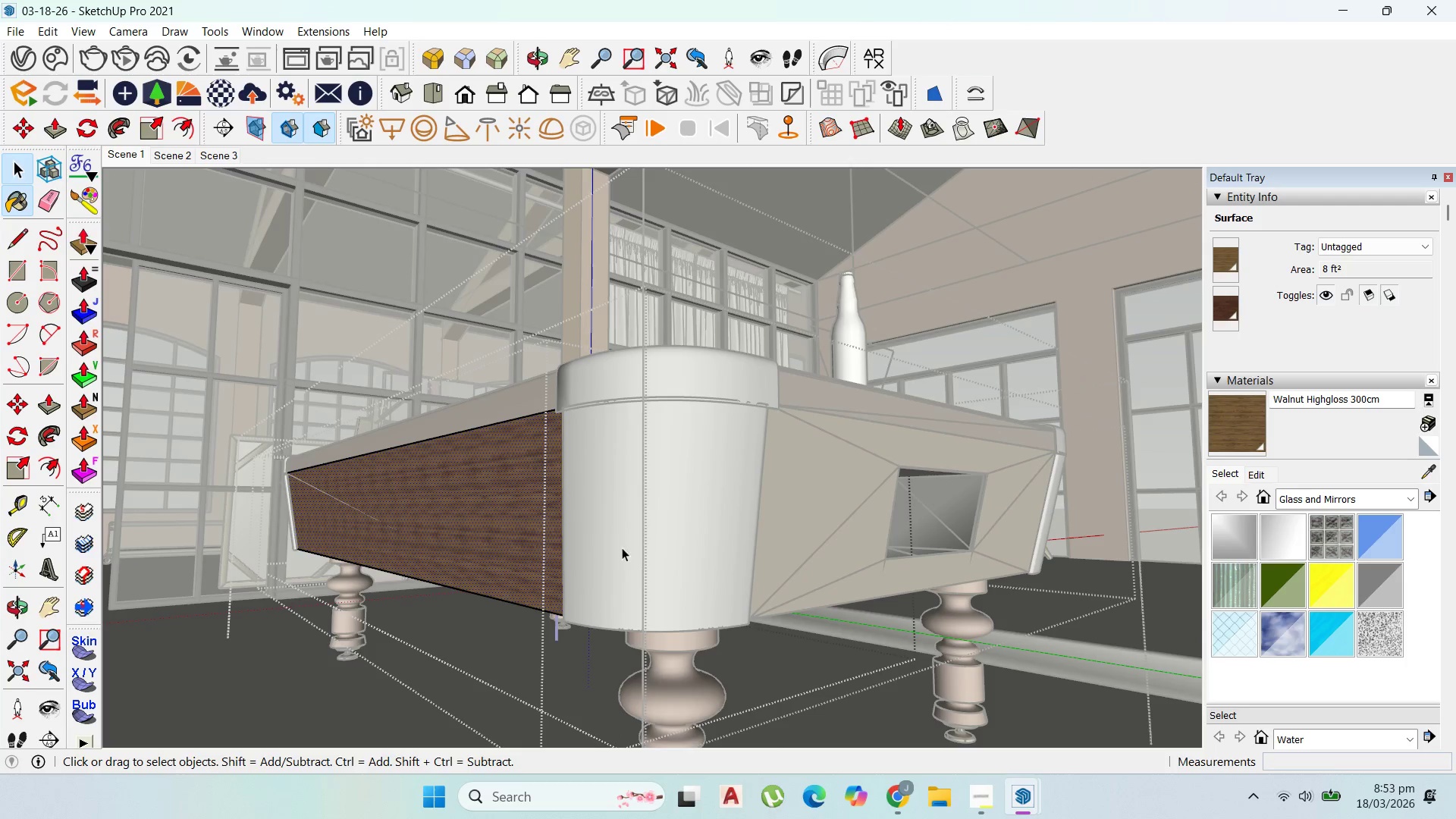 
key(Escape)
 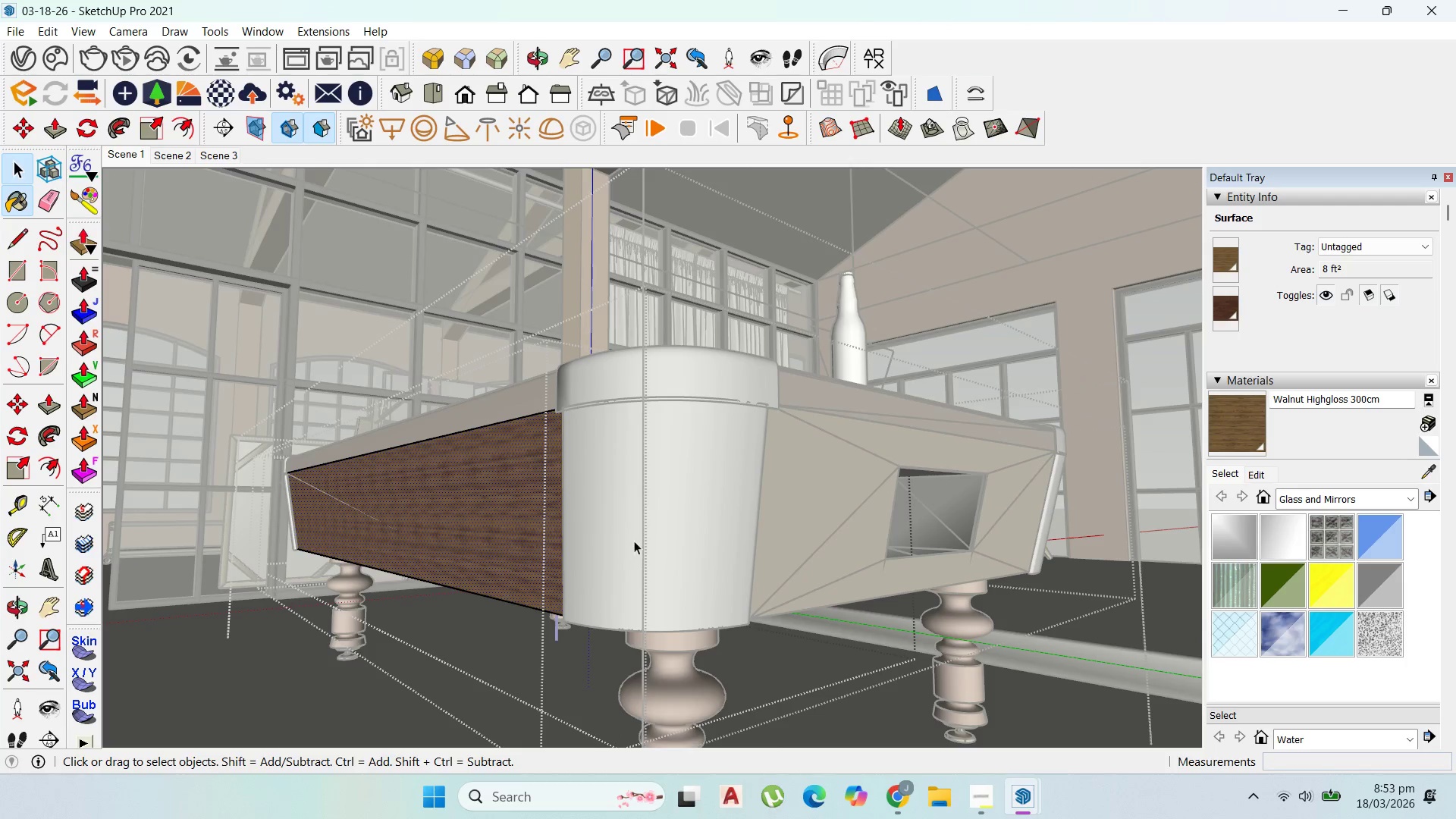 
key(Escape)
 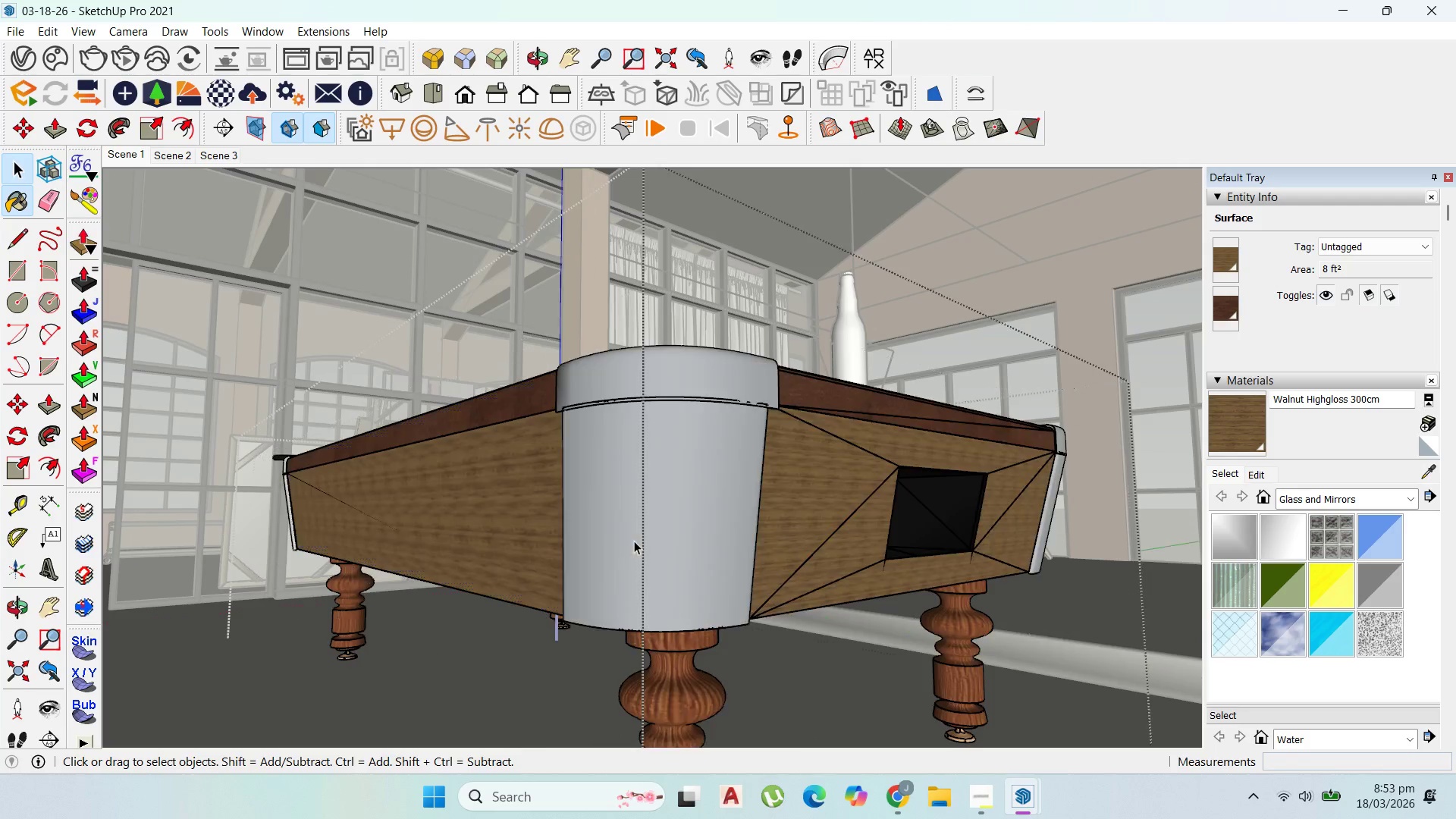 
key(Escape)
 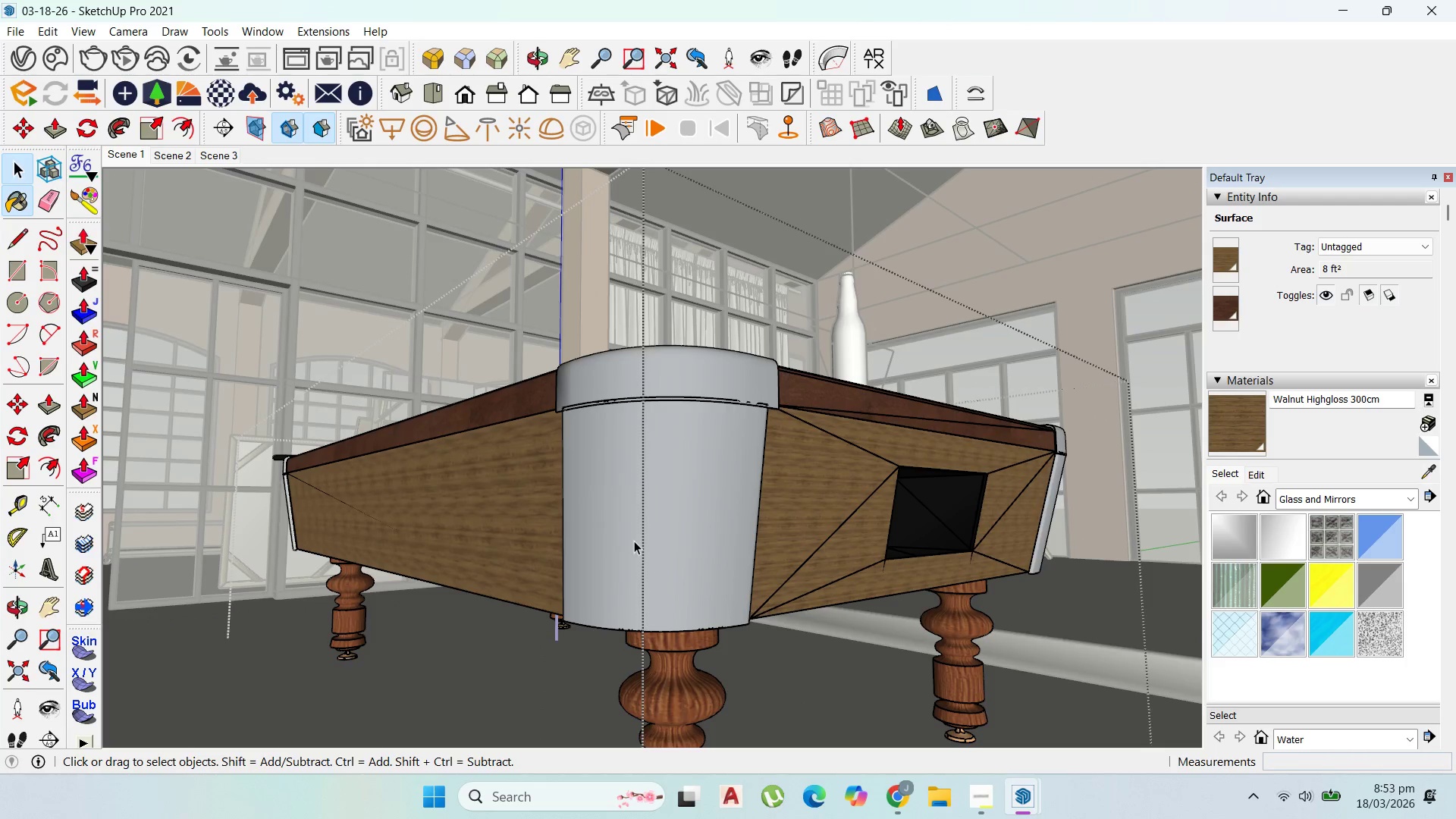 
key(Escape)
 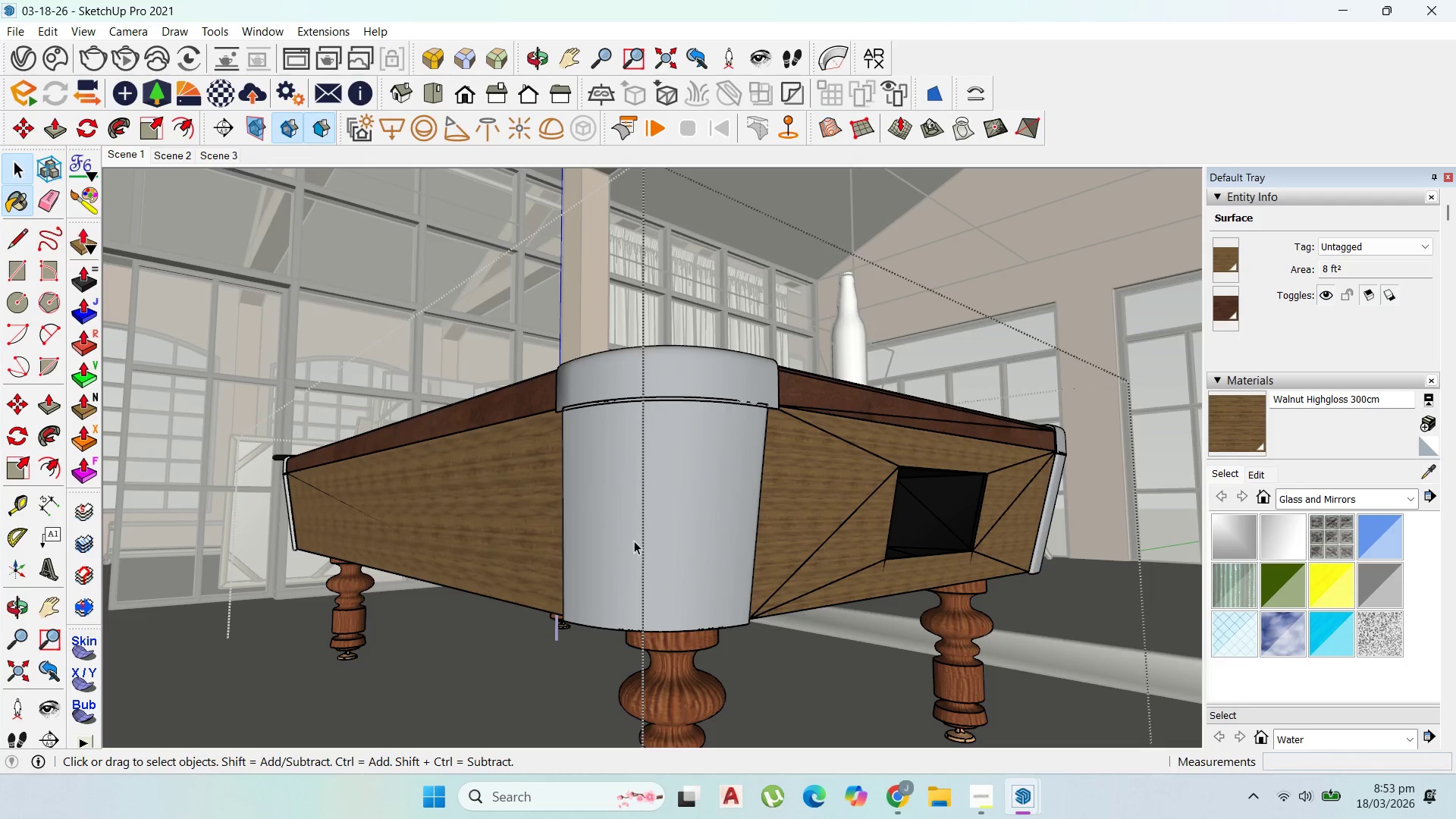 
key(Escape)
 